 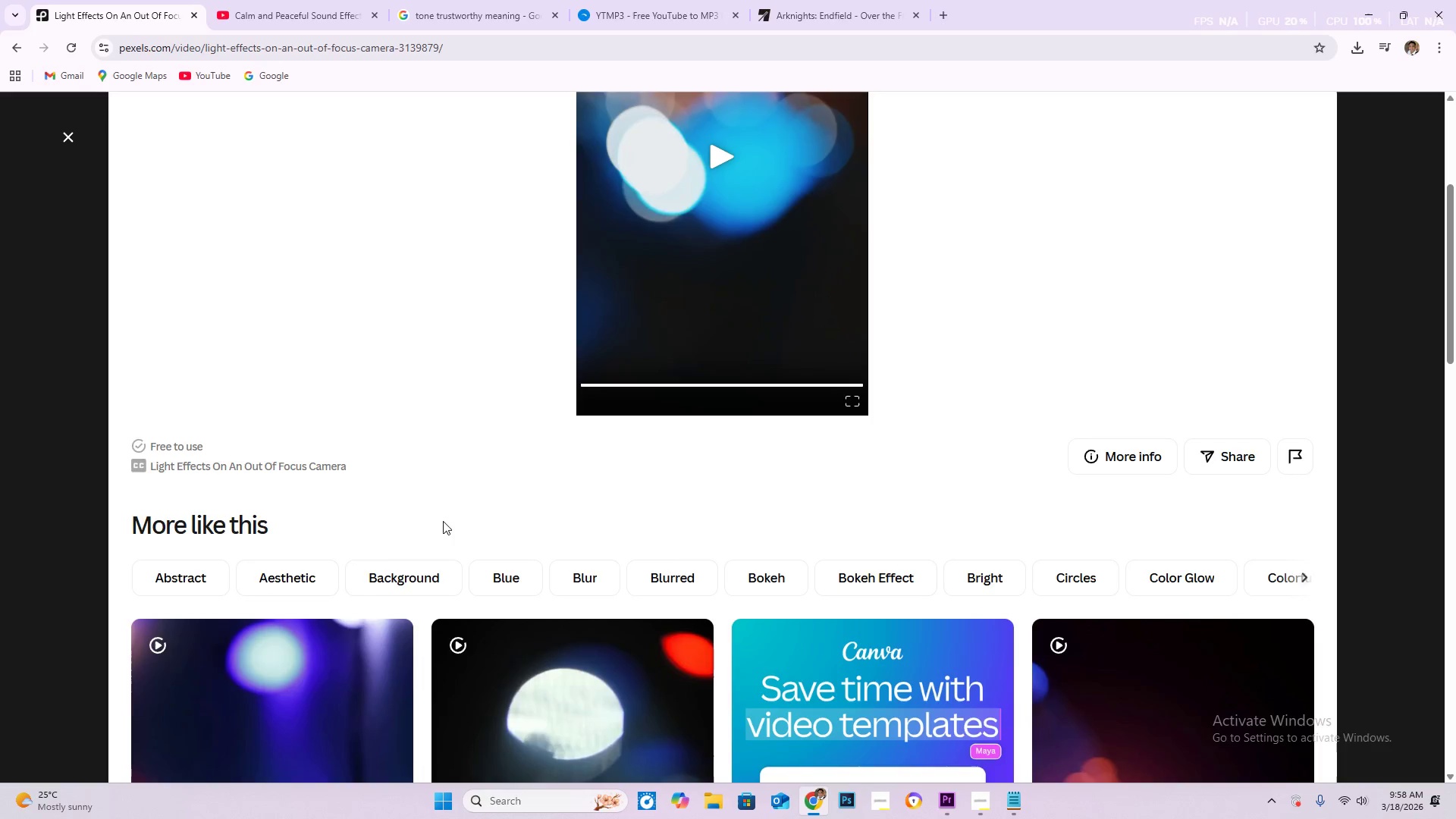 
scroll: coordinate [385, 469], scroll_direction: down, amount: 2.0
 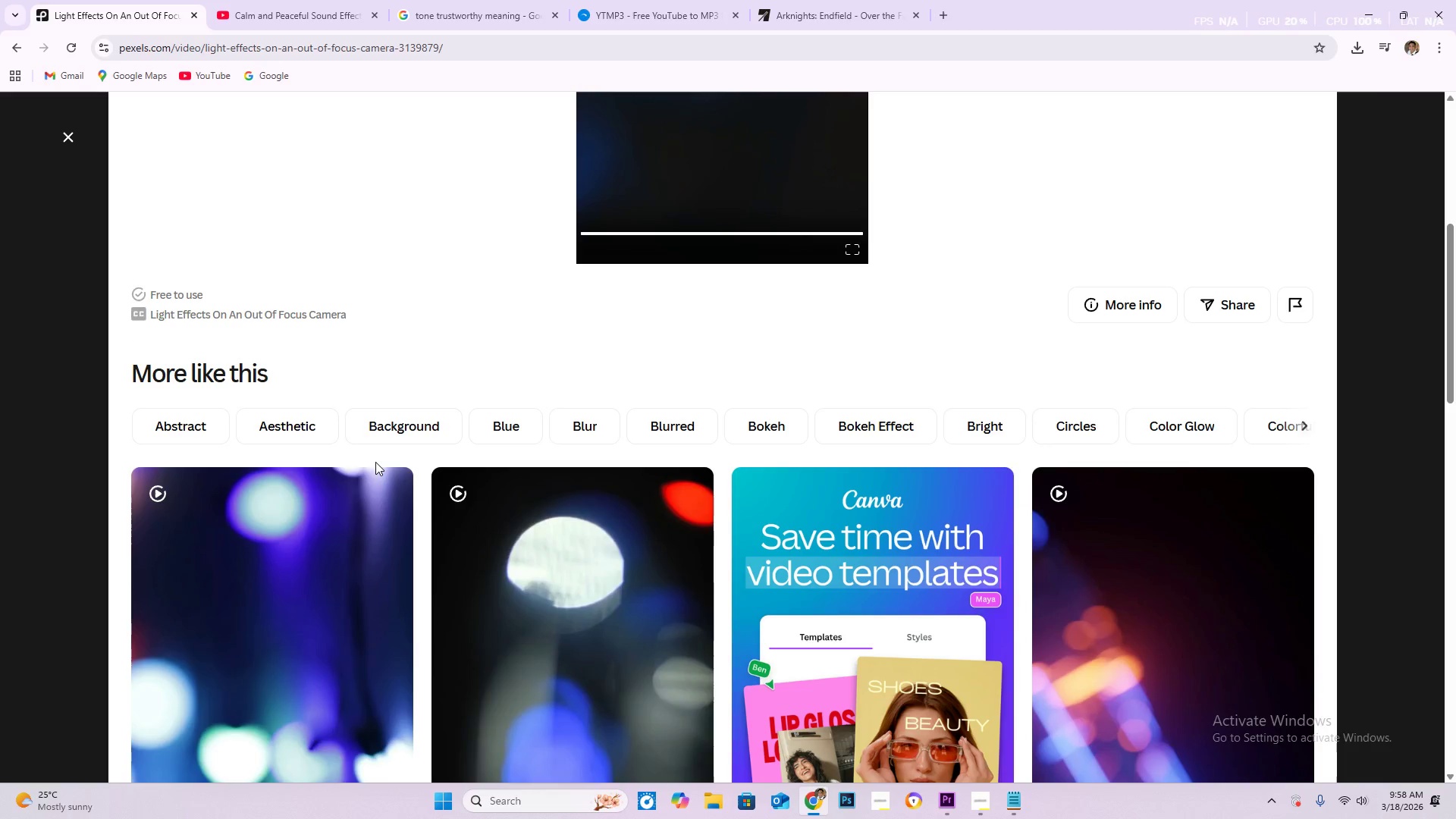 
wait(5.95)
 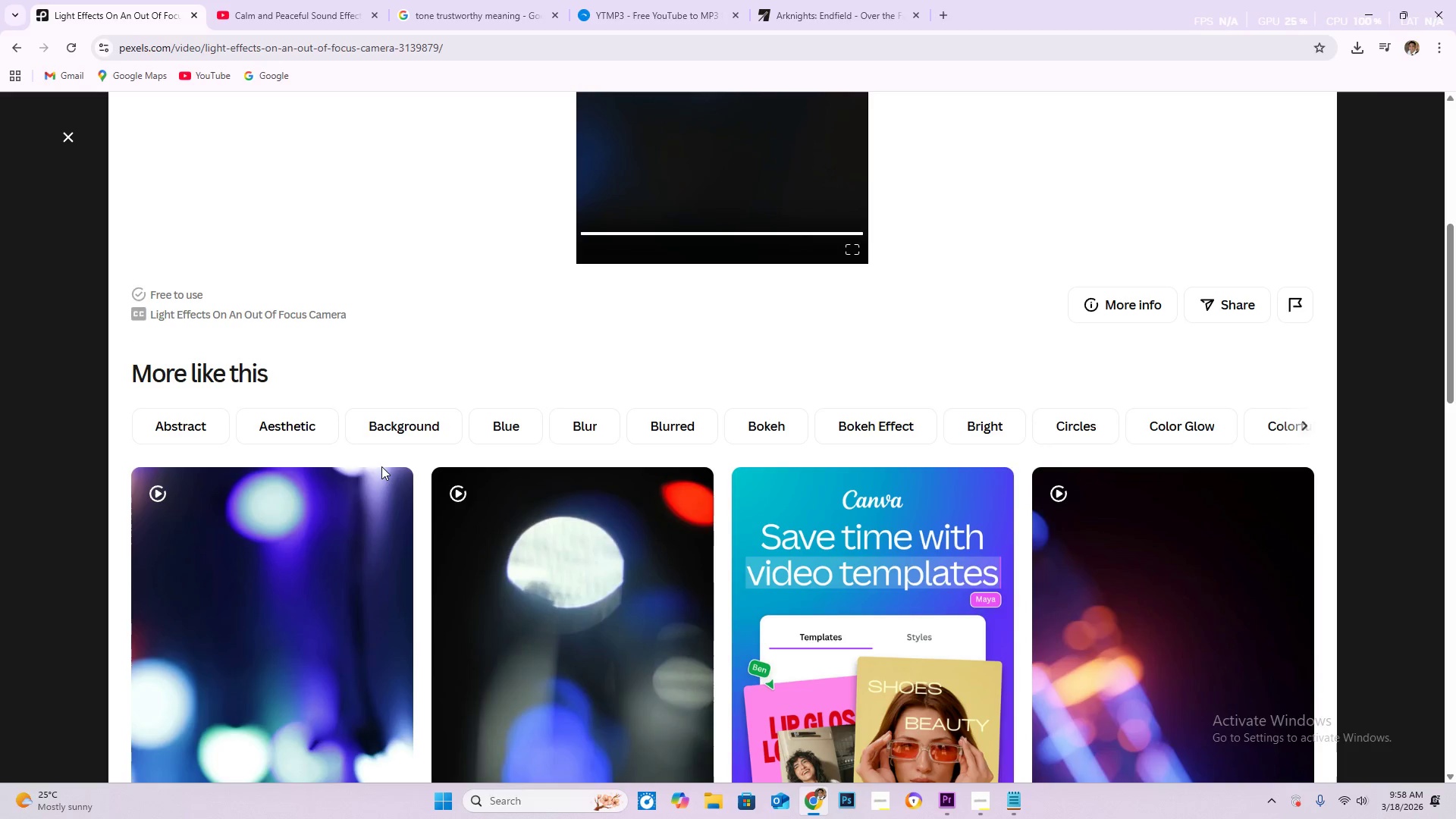 
scroll: coordinate [375, 460], scroll_direction: down, amount: 1.0
 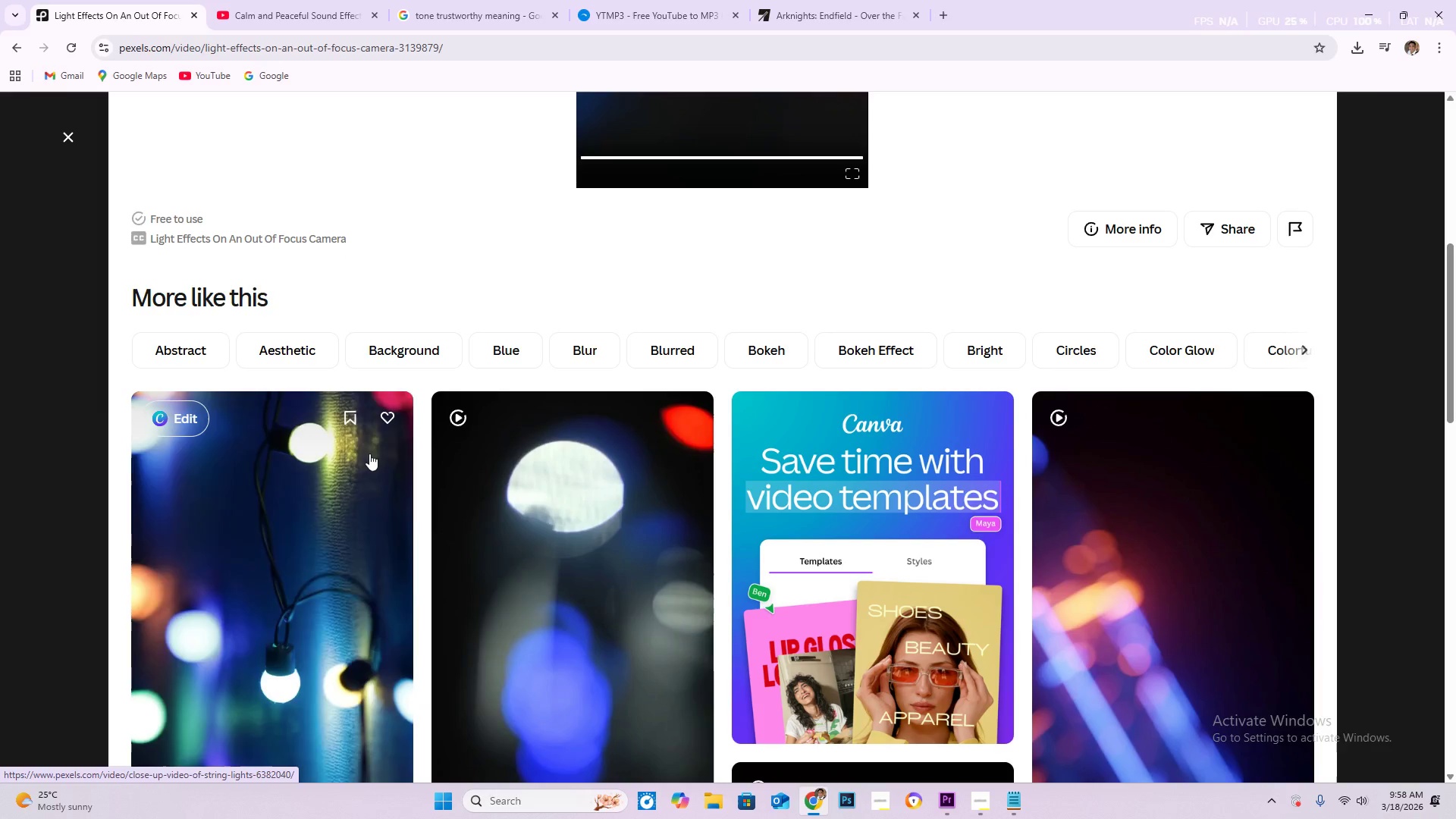 
wait(6.07)
 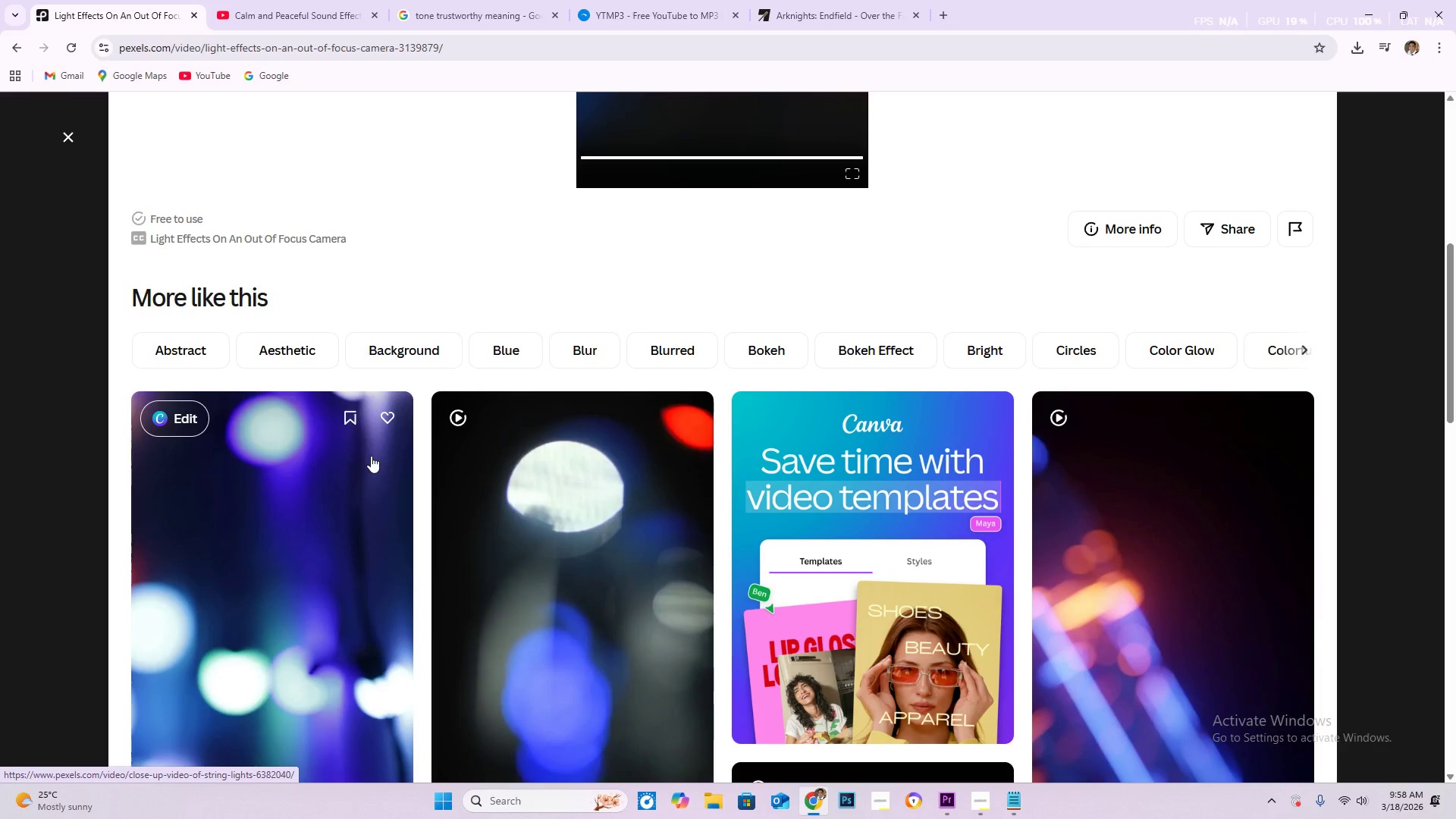 
scroll: coordinate [275, 536], scroll_direction: down, amount: 4.0
 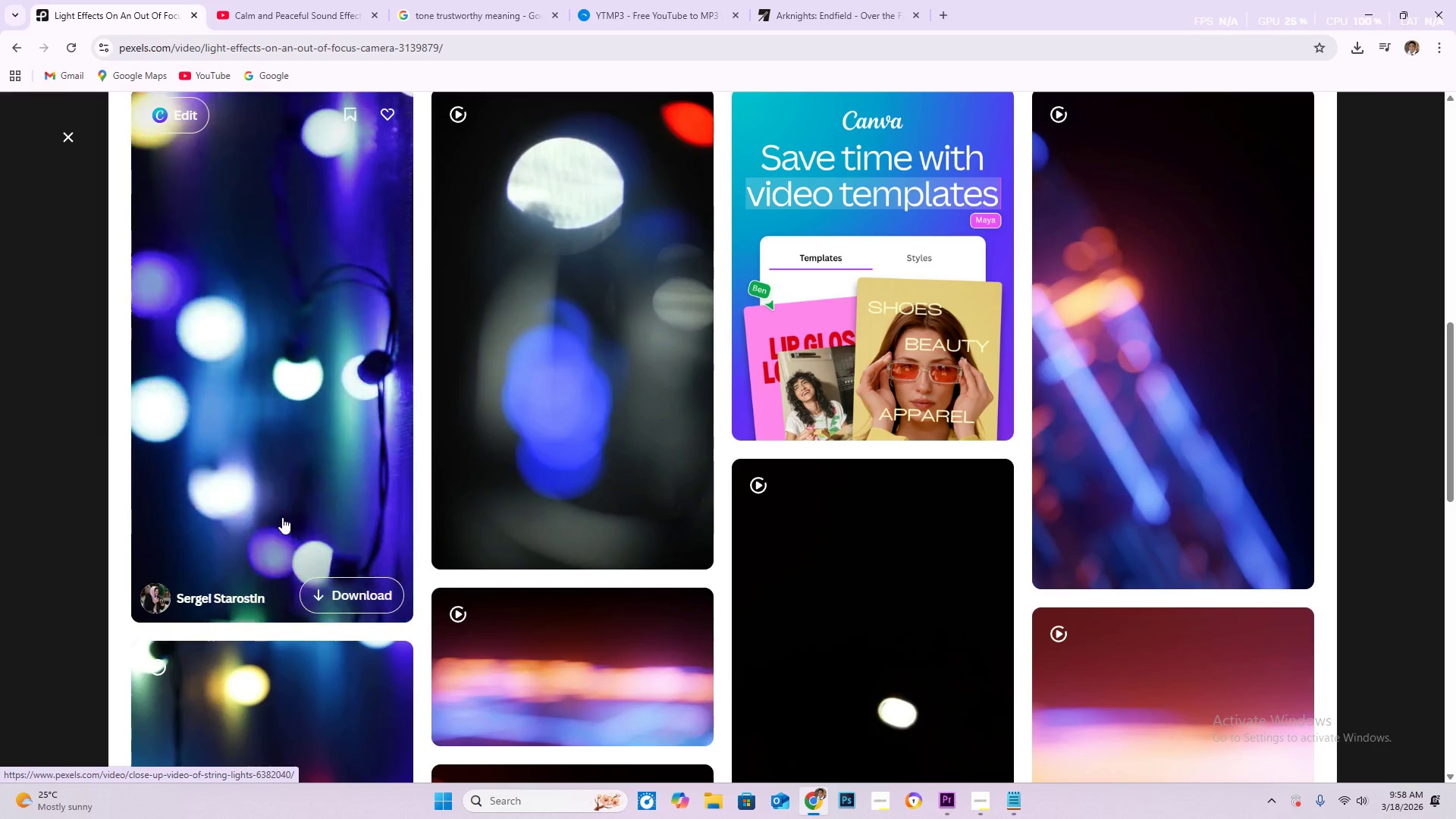 
wait(5.02)
 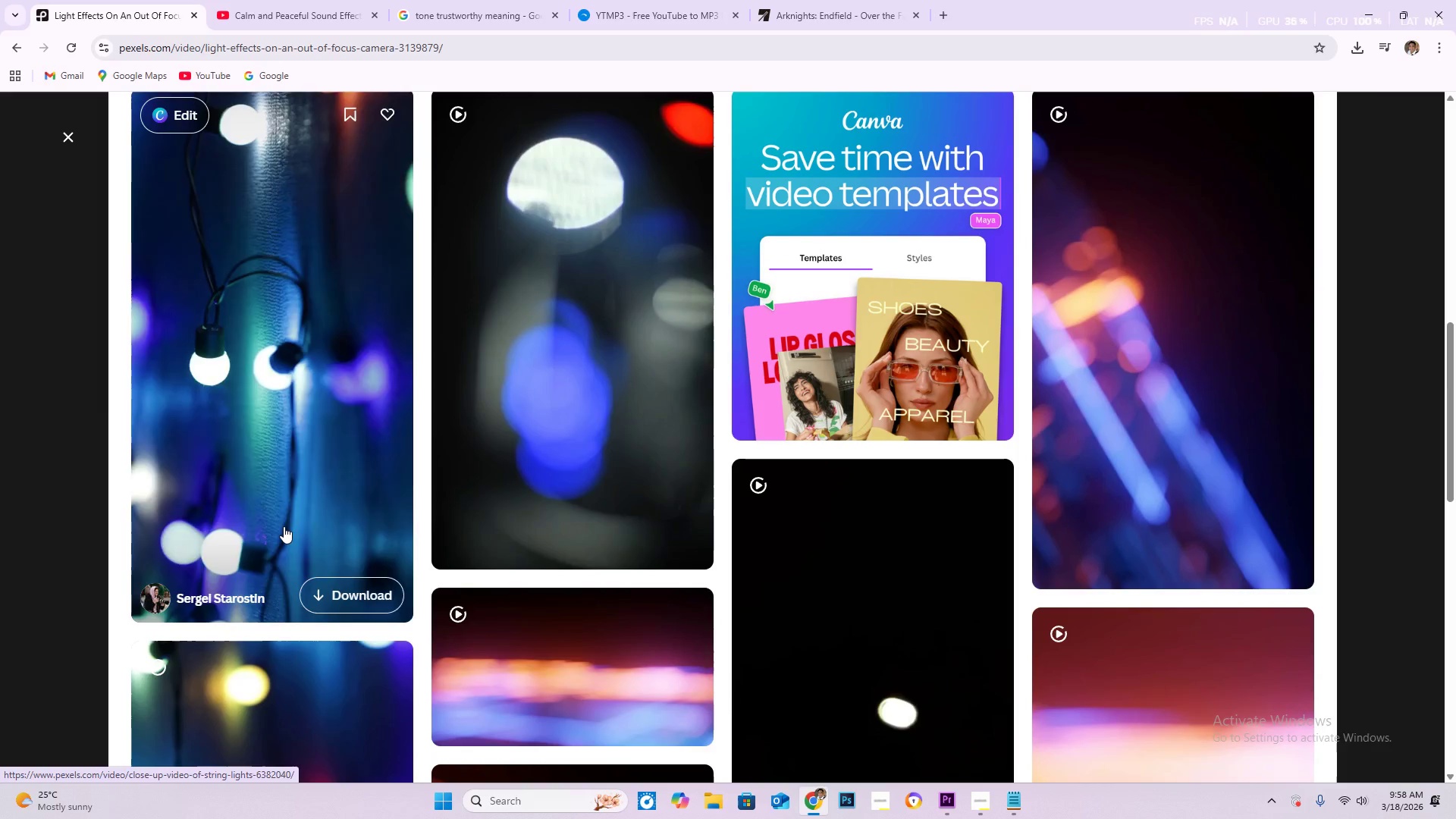 
scroll: coordinate [240, 487], scroll_direction: down, amount: 10.0
 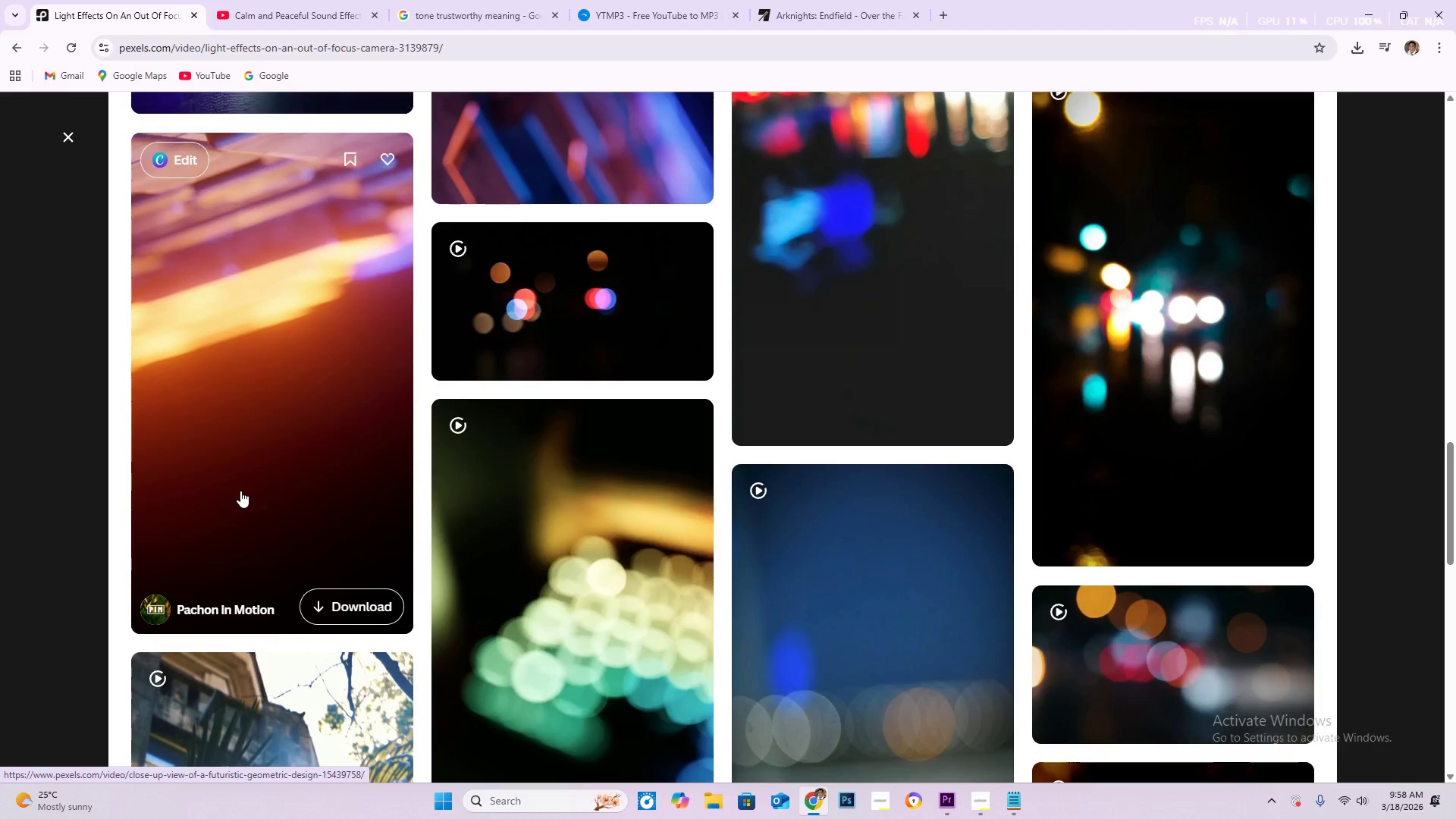 
scroll: coordinate [240, 497], scroll_direction: down, amount: 8.0
 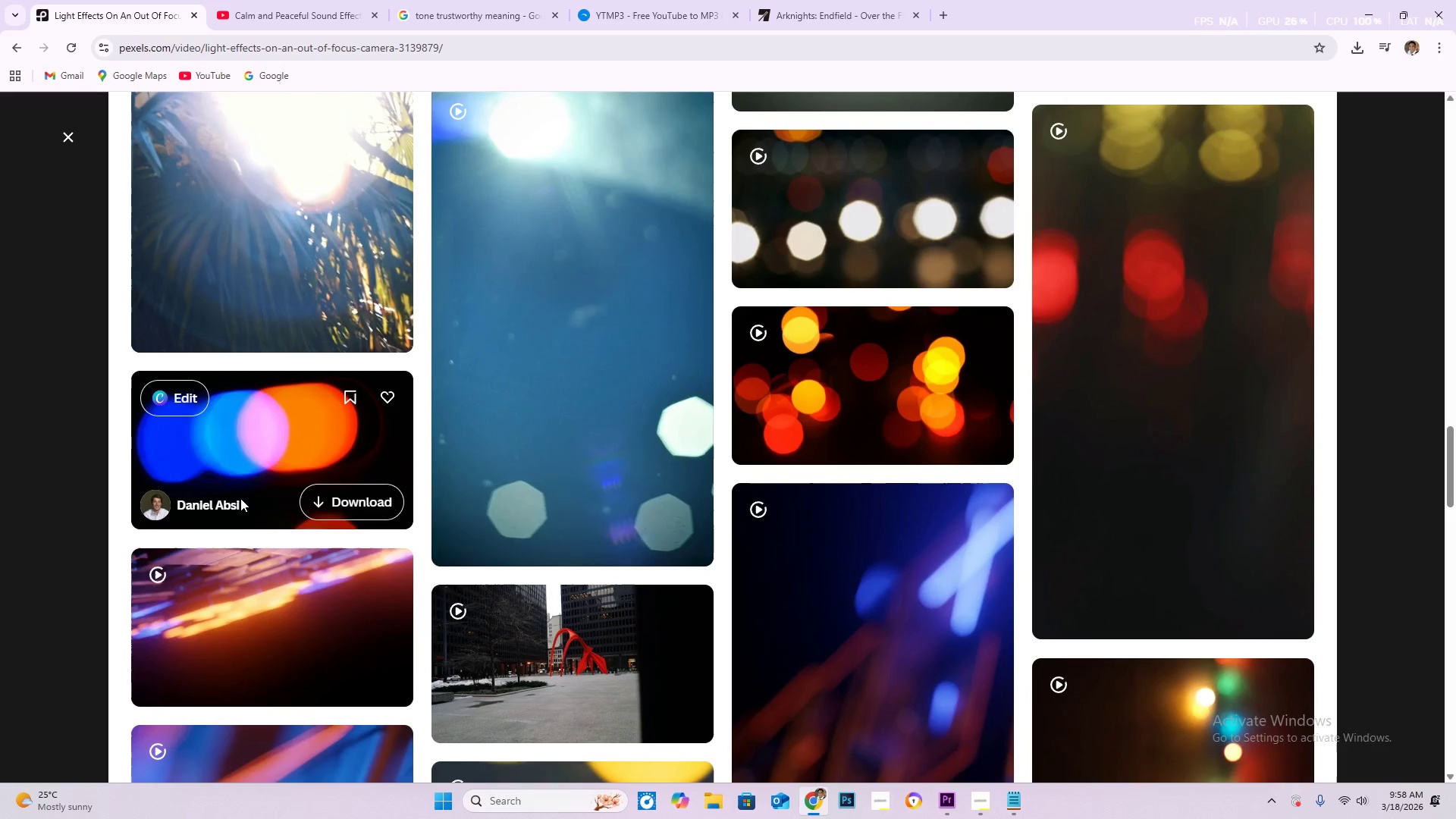 
scroll: coordinate [244, 508], scroll_direction: down, amount: 9.0
 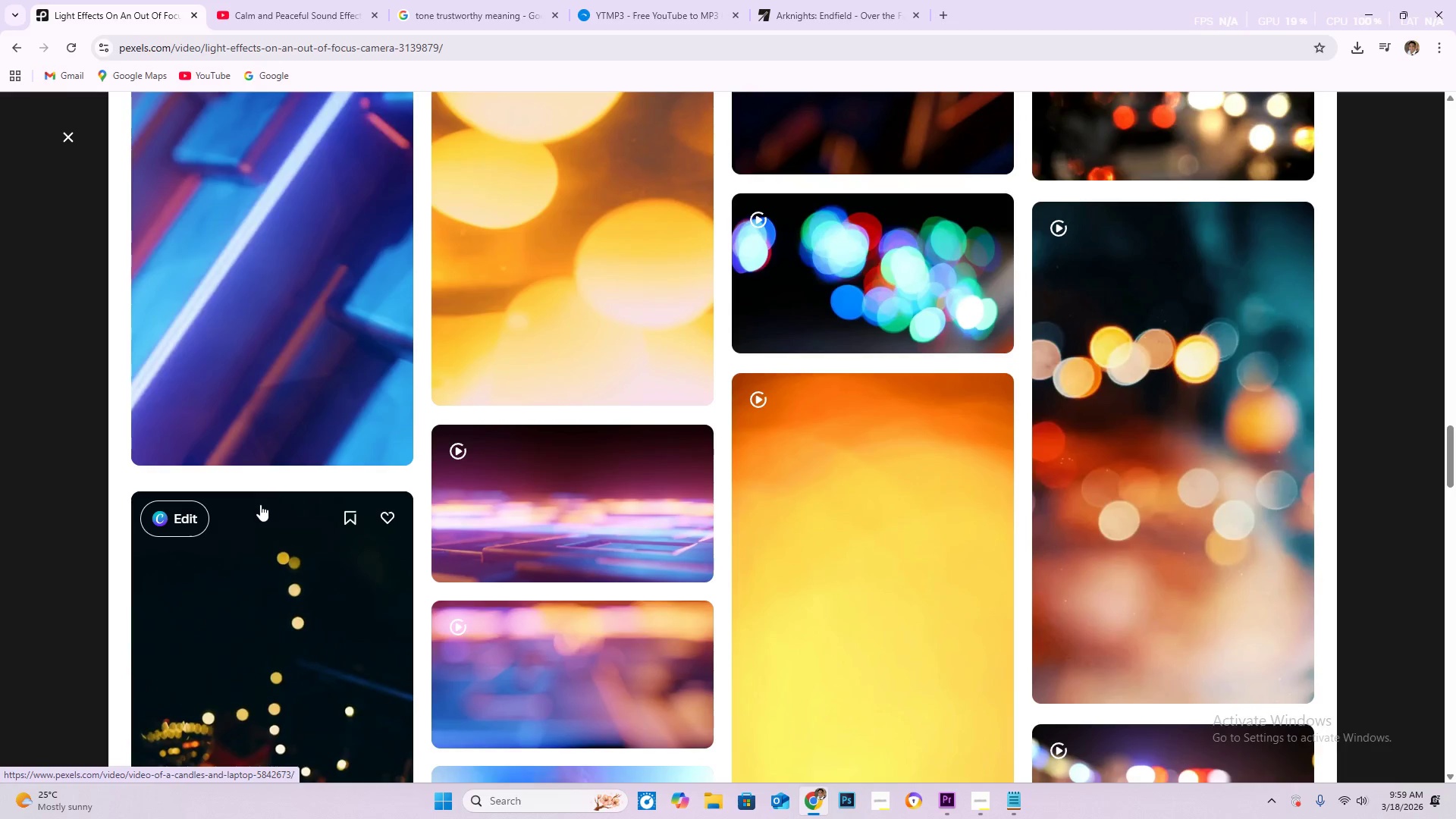 
wait(13.19)
 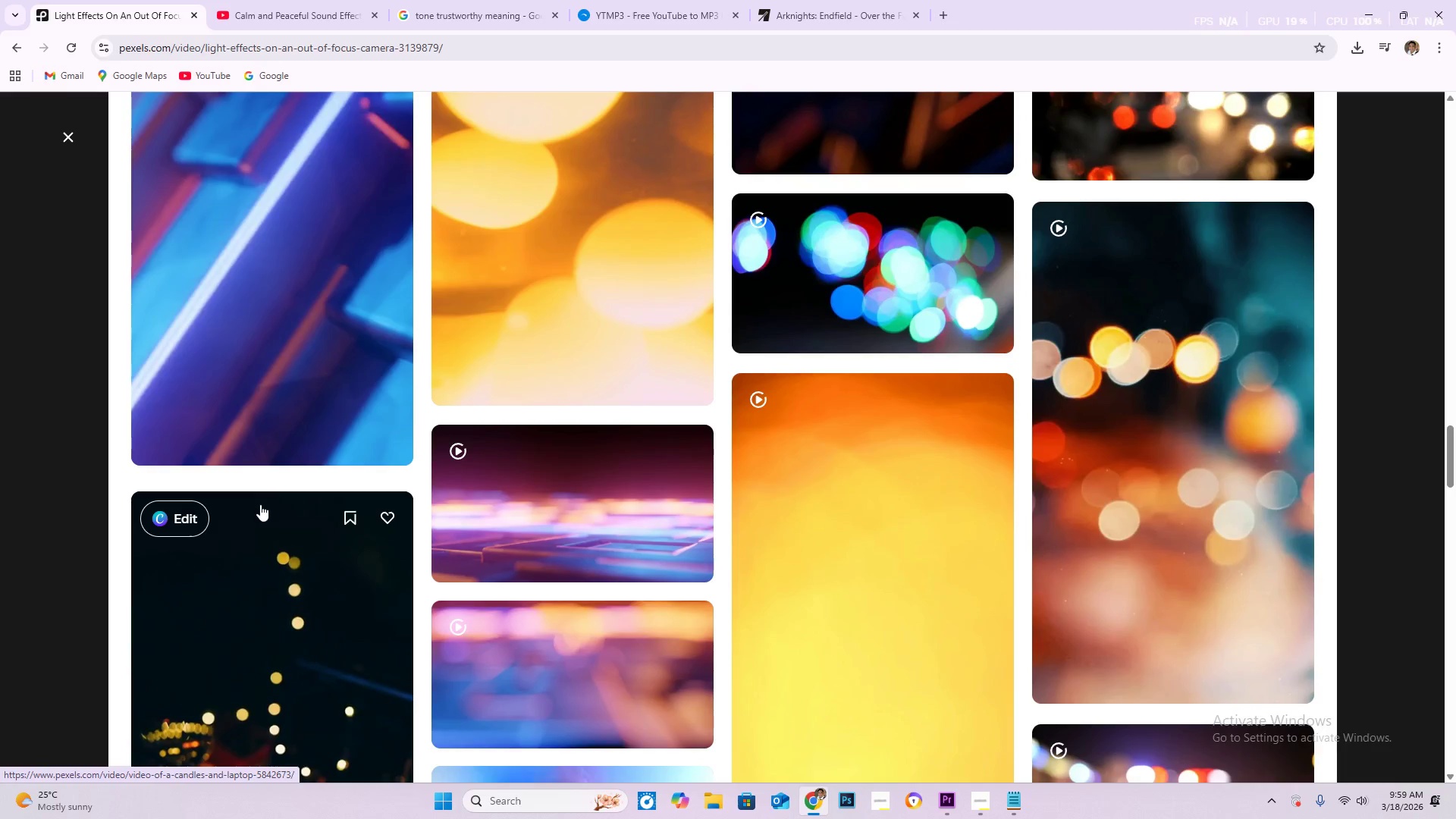 
scroll: coordinate [259, 514], scroll_direction: down, amount: 15.0
 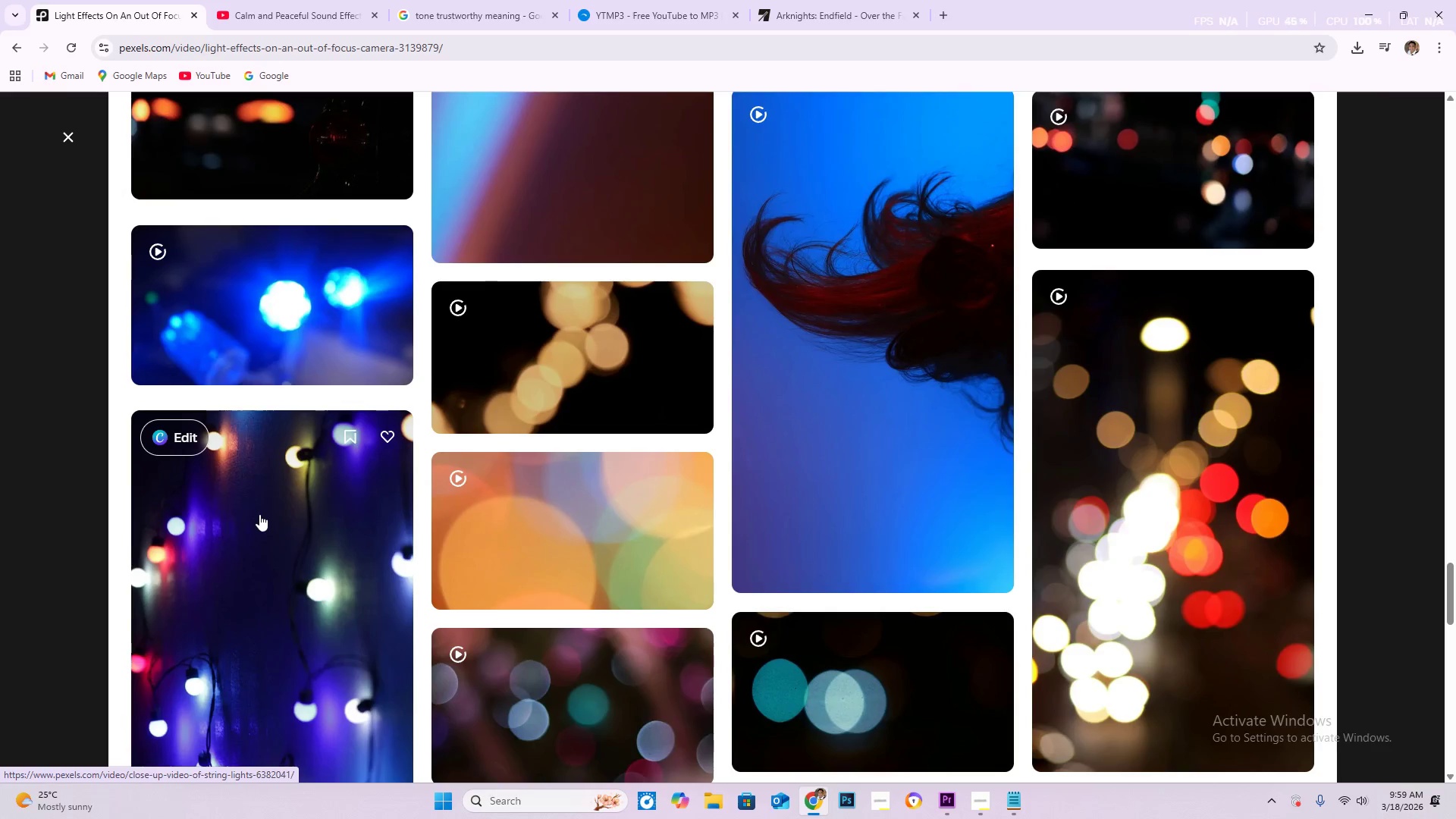 
scroll: coordinate [265, 507], scroll_direction: down, amount: 14.0
 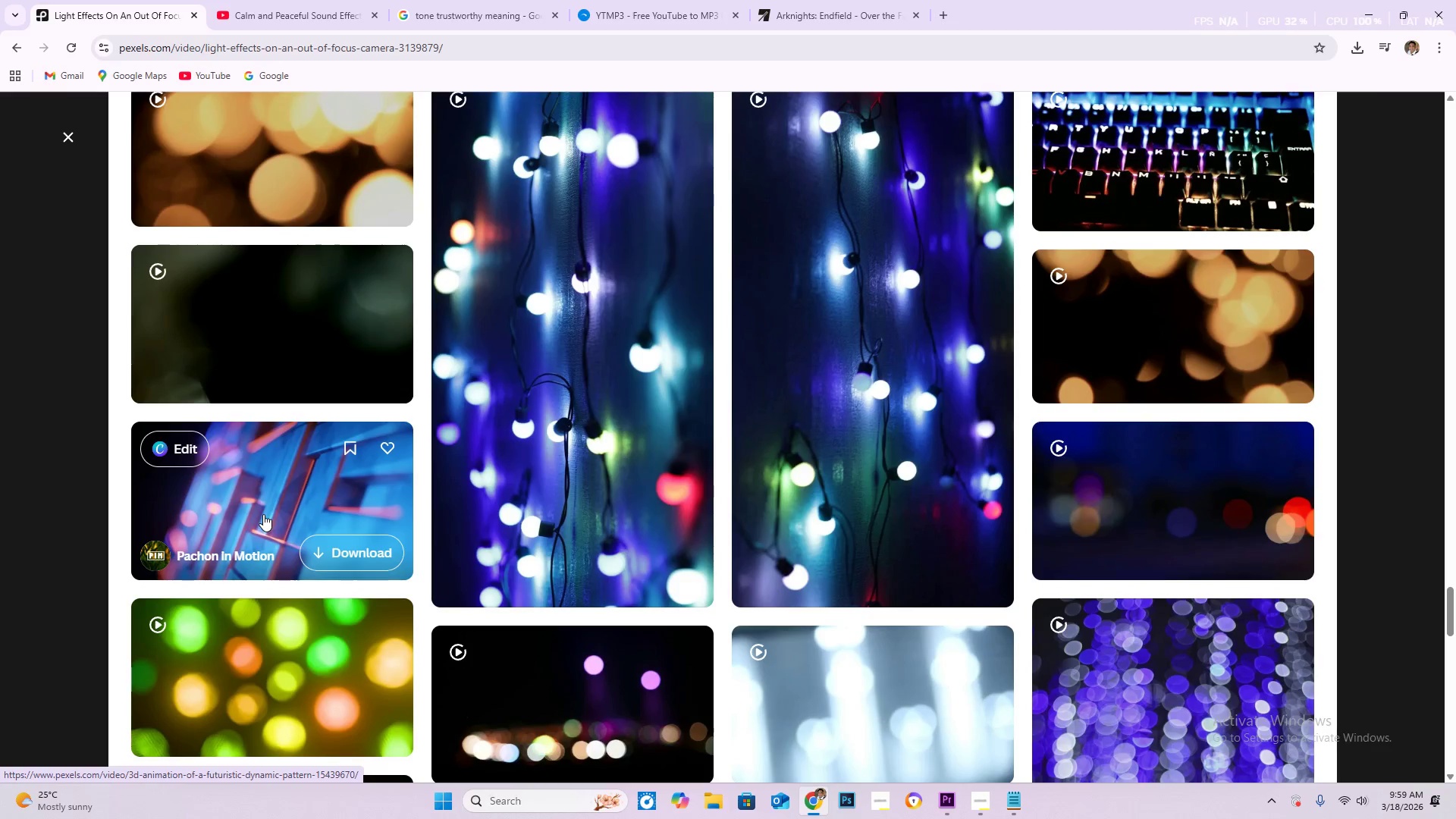 
scroll: coordinate [268, 507], scroll_direction: down, amount: 13.0
 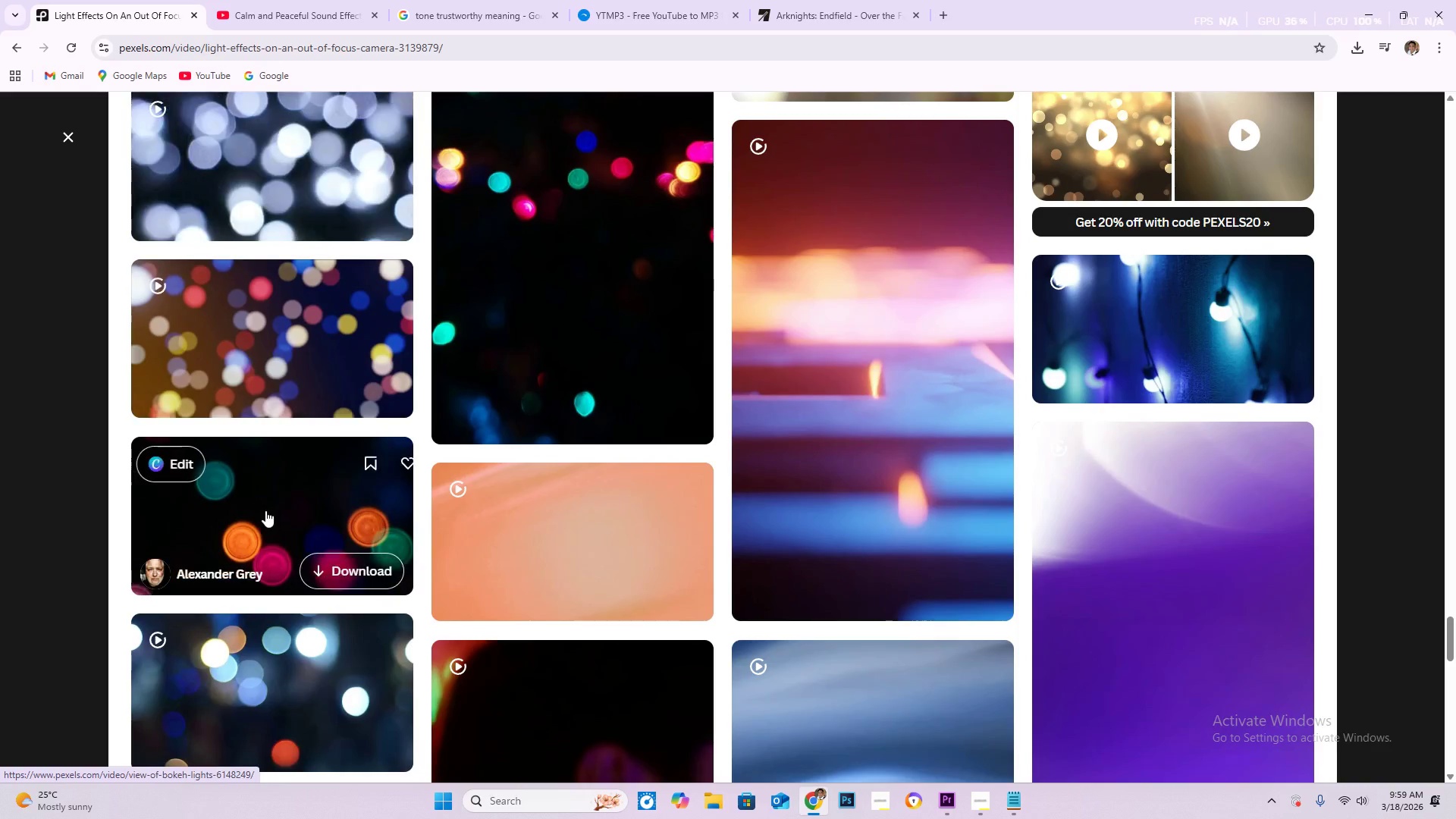 
scroll: coordinate [158, 531], scroll_direction: down, amount: 22.0
 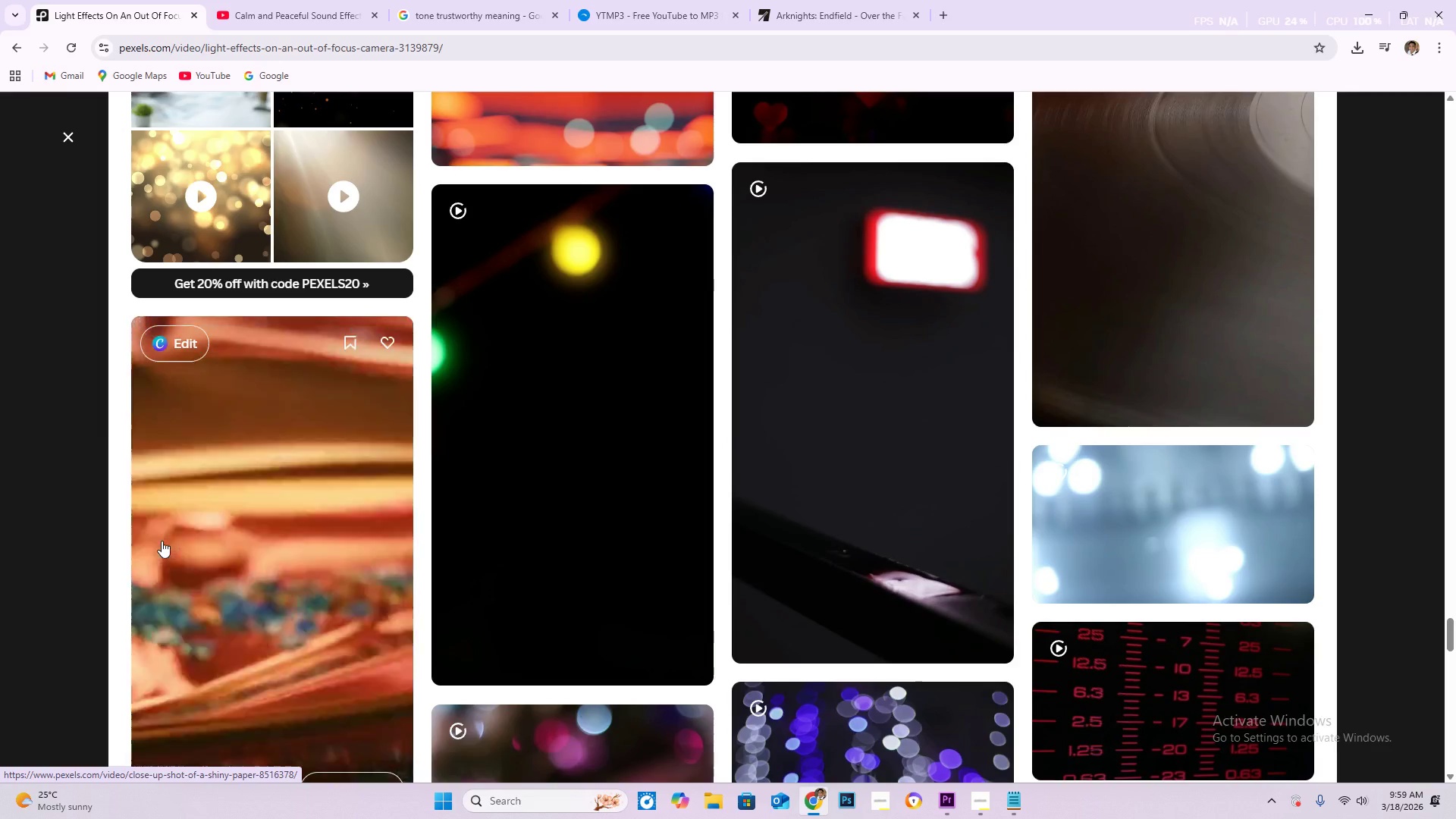 
wait(8.04)
 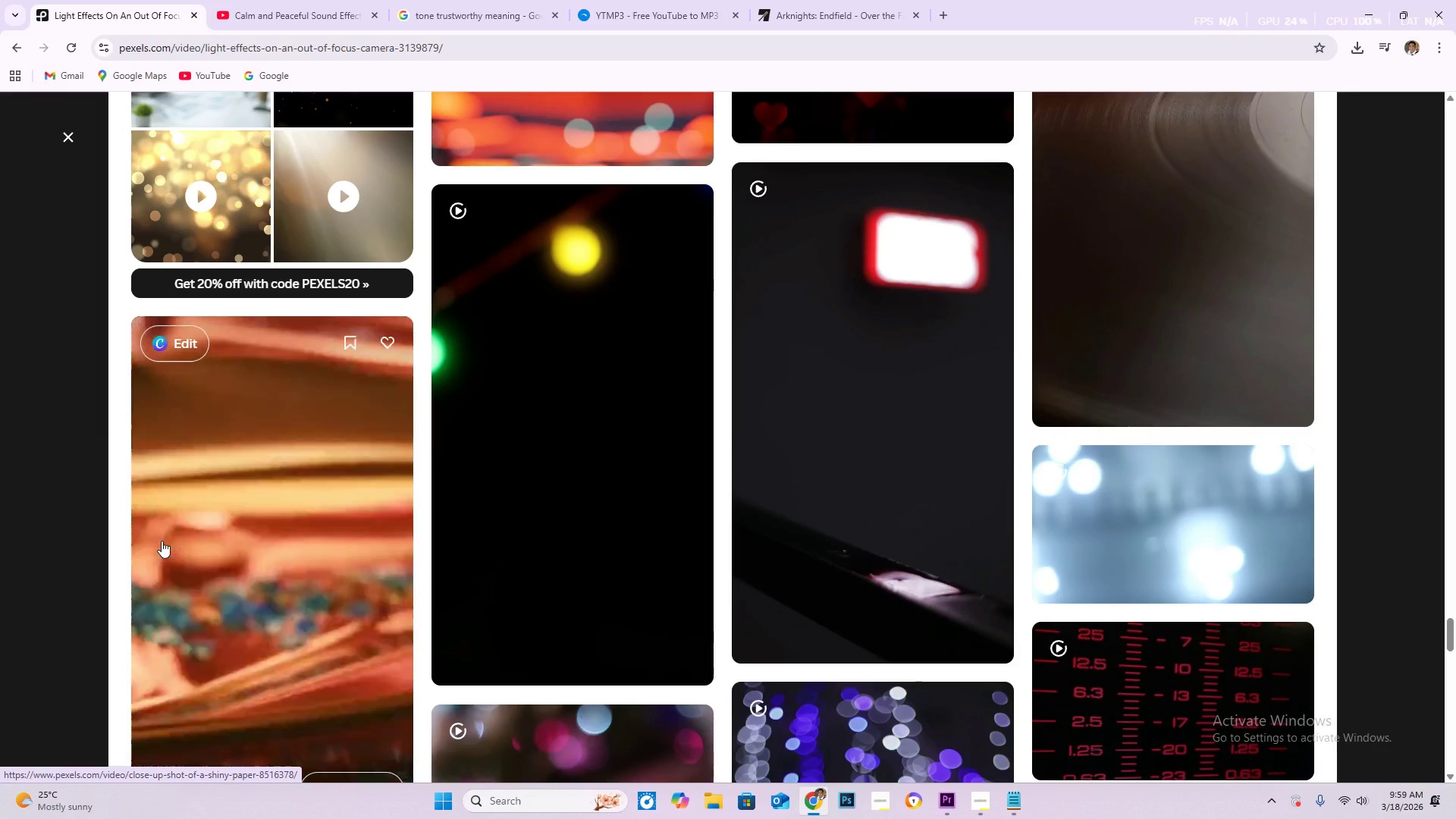 
scroll: coordinate [162, 547], scroll_direction: down, amount: 3.0
 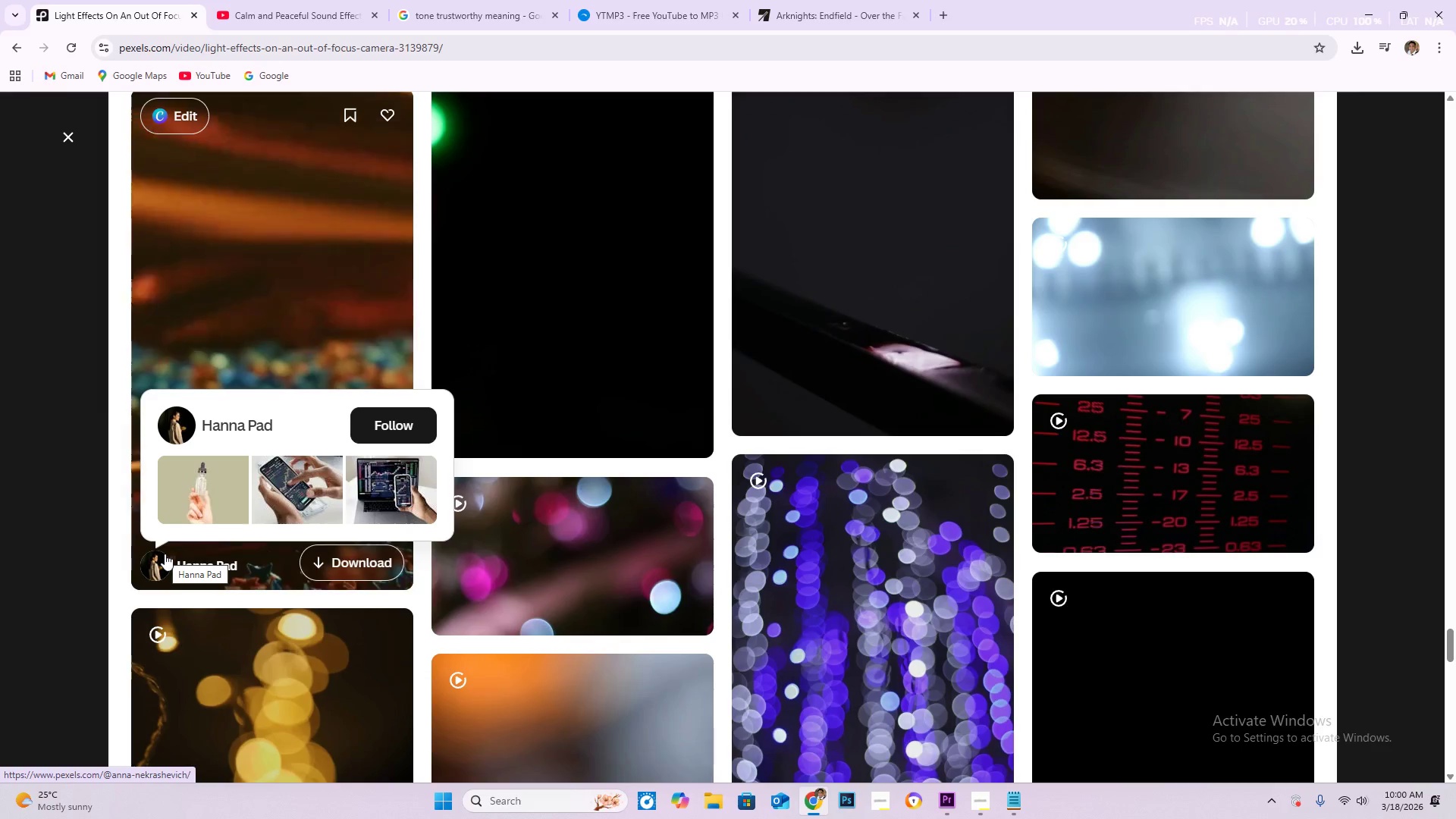 
wait(11.85)
 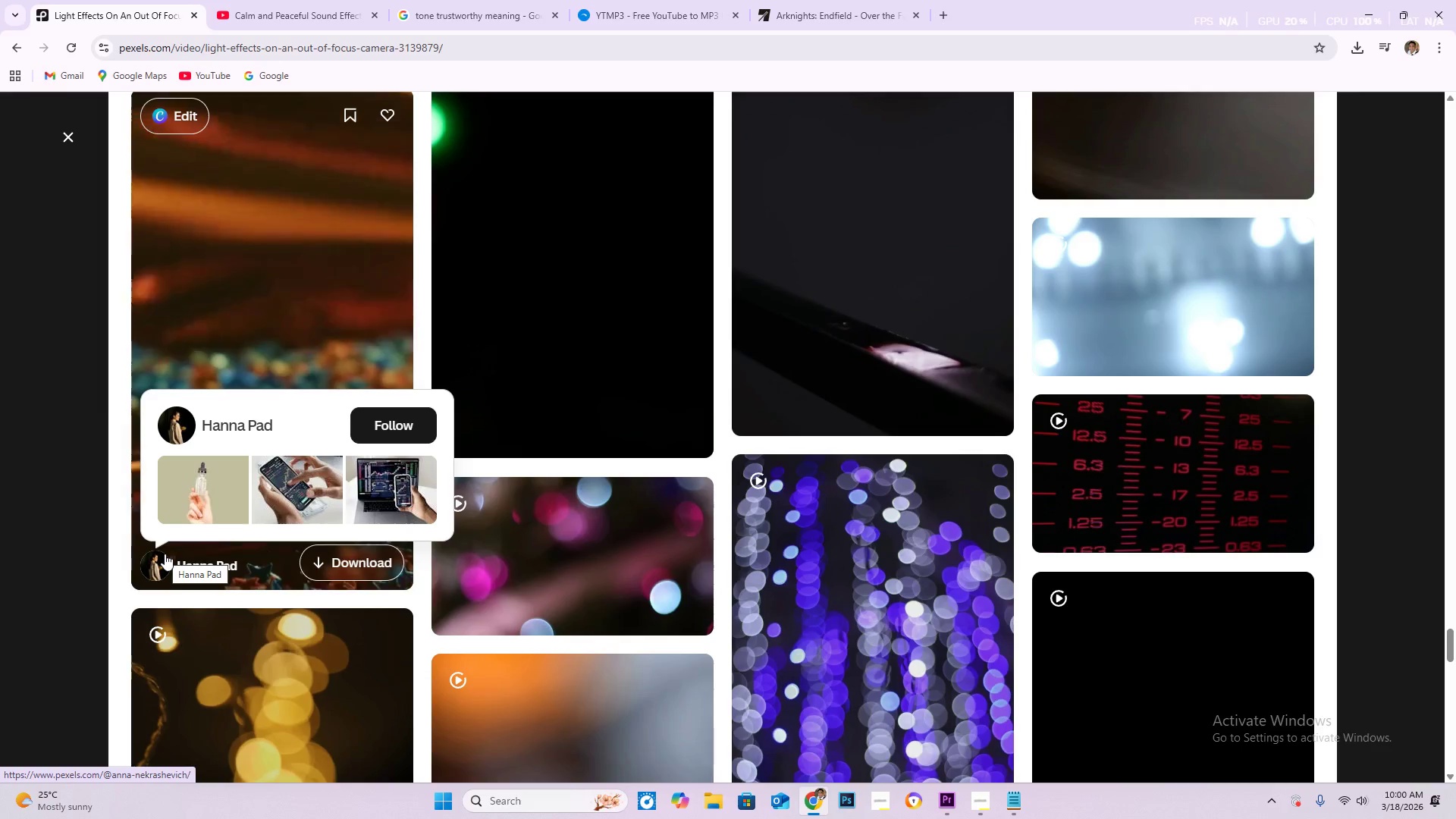 
scroll: coordinate [167, 559], scroll_direction: down, amount: 4.0
 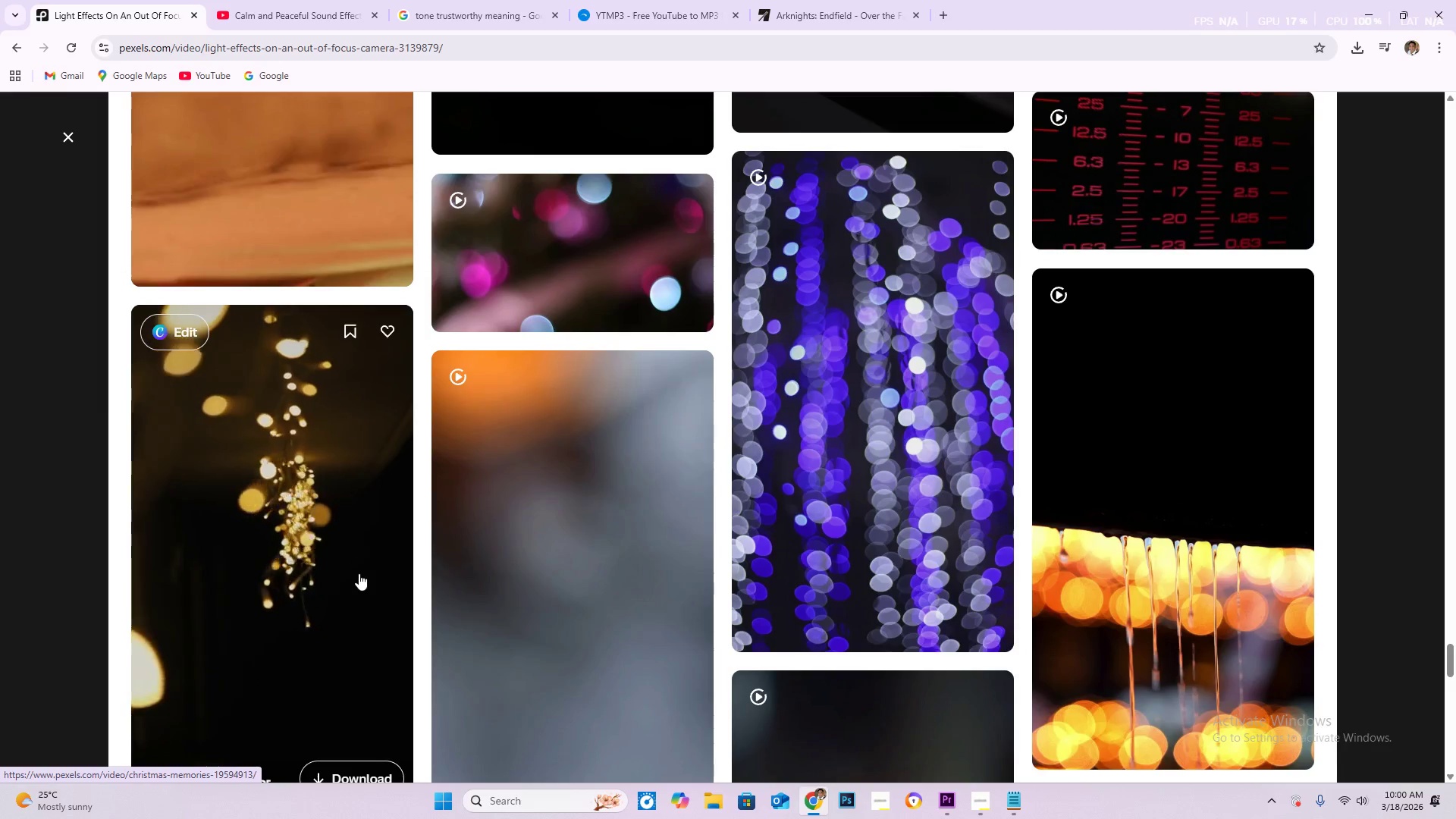 
wait(43.87)
 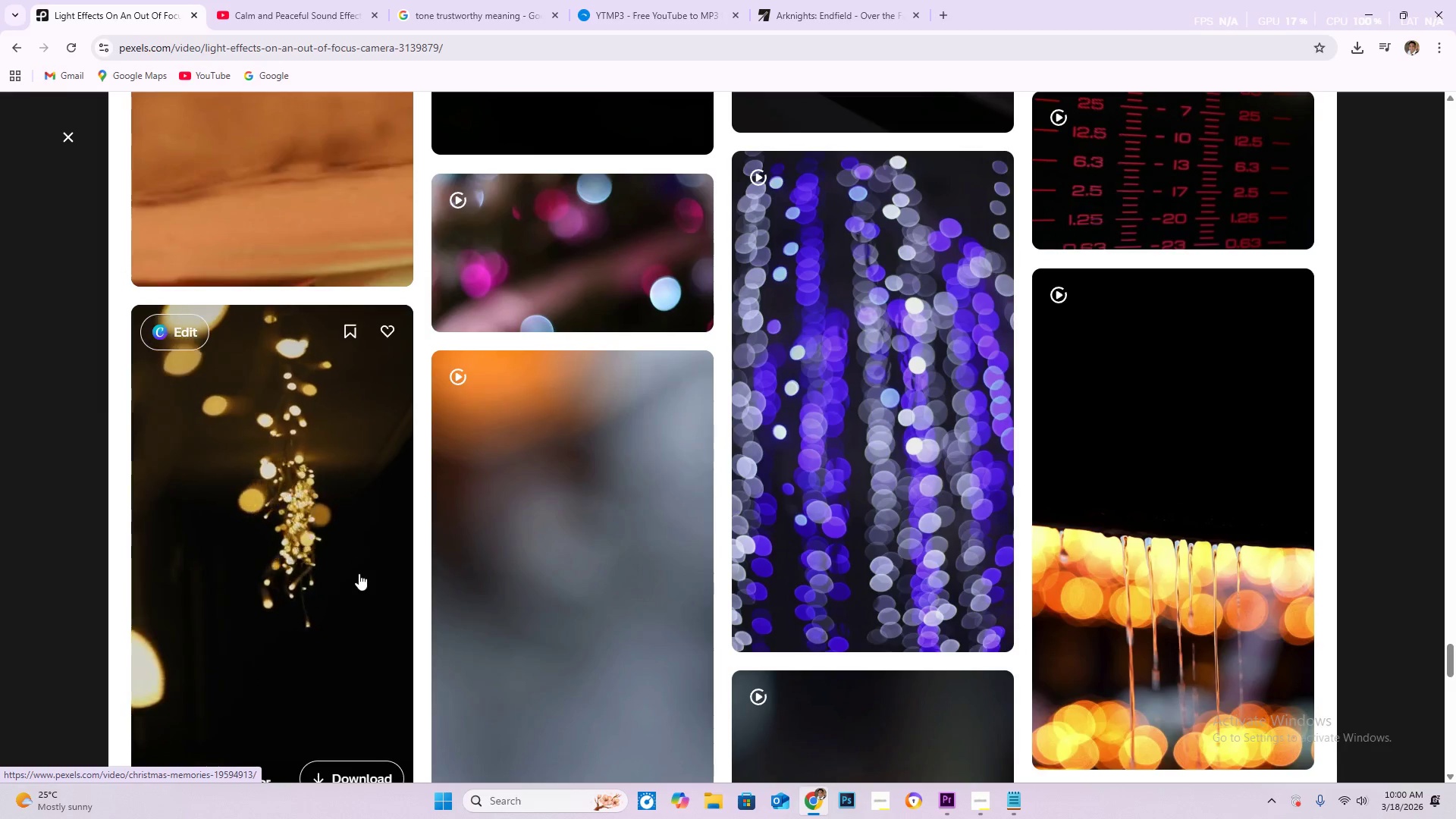 
scroll: coordinate [359, 573], scroll_direction: down, amount: 7.0
 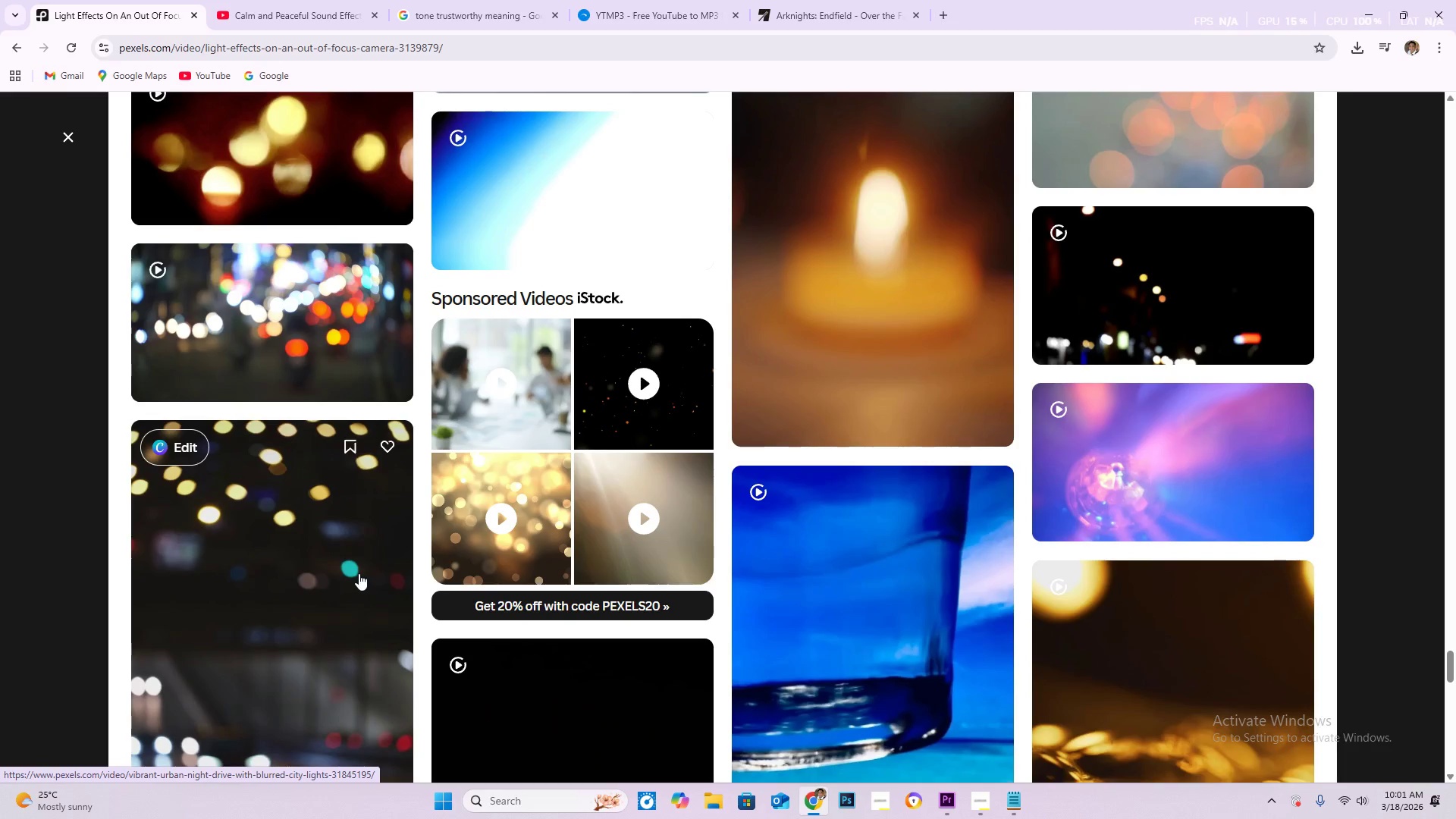 
scroll: coordinate [359, 576], scroll_direction: down, amount: 4.0
 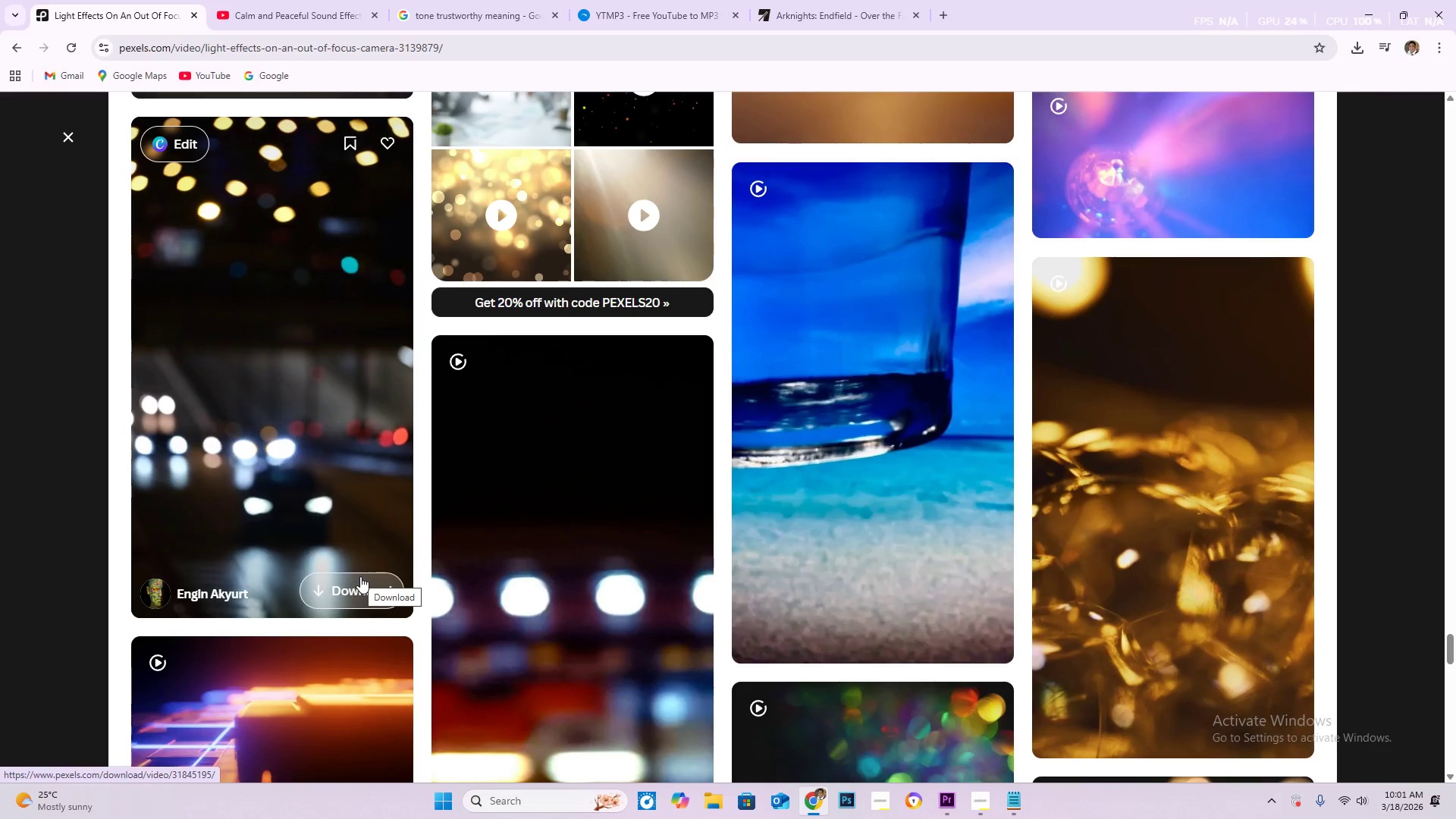 
wait(9.14)
 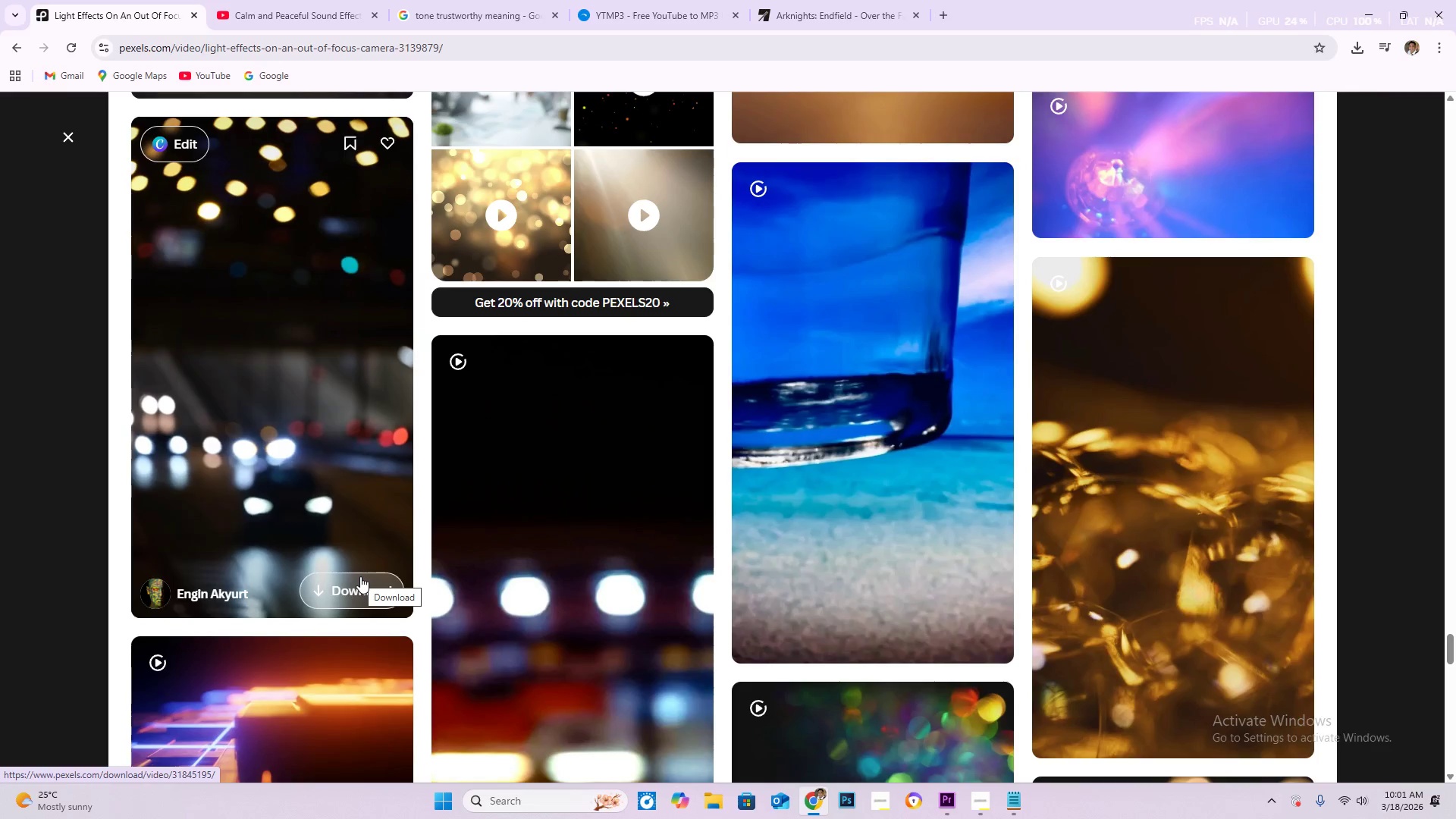 
scroll: coordinate [471, 625], scroll_direction: down, amount: 12.0
 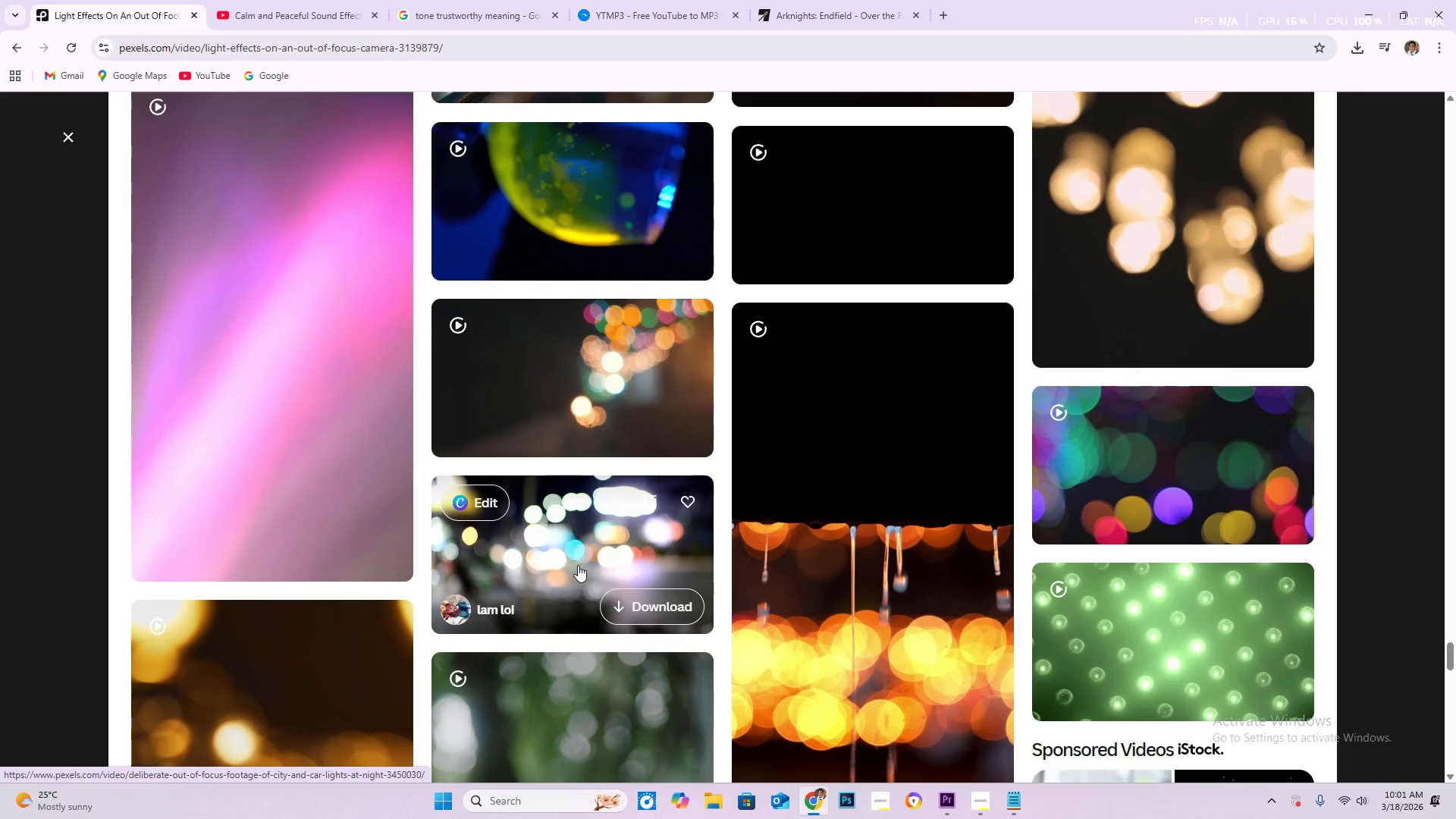 
scroll: coordinate [583, 619], scroll_direction: down, amount: 2.0
 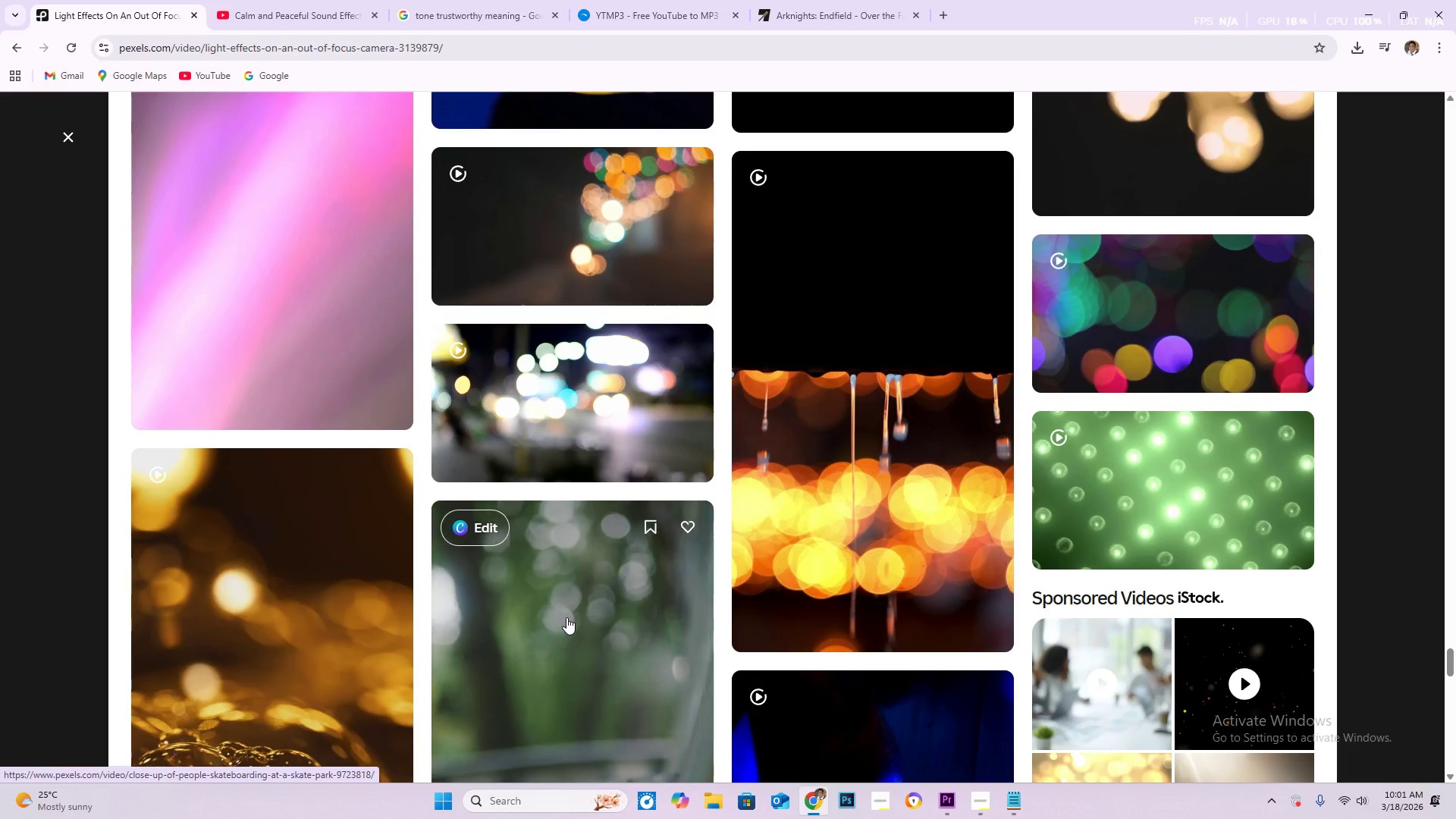 
wait(23.26)
 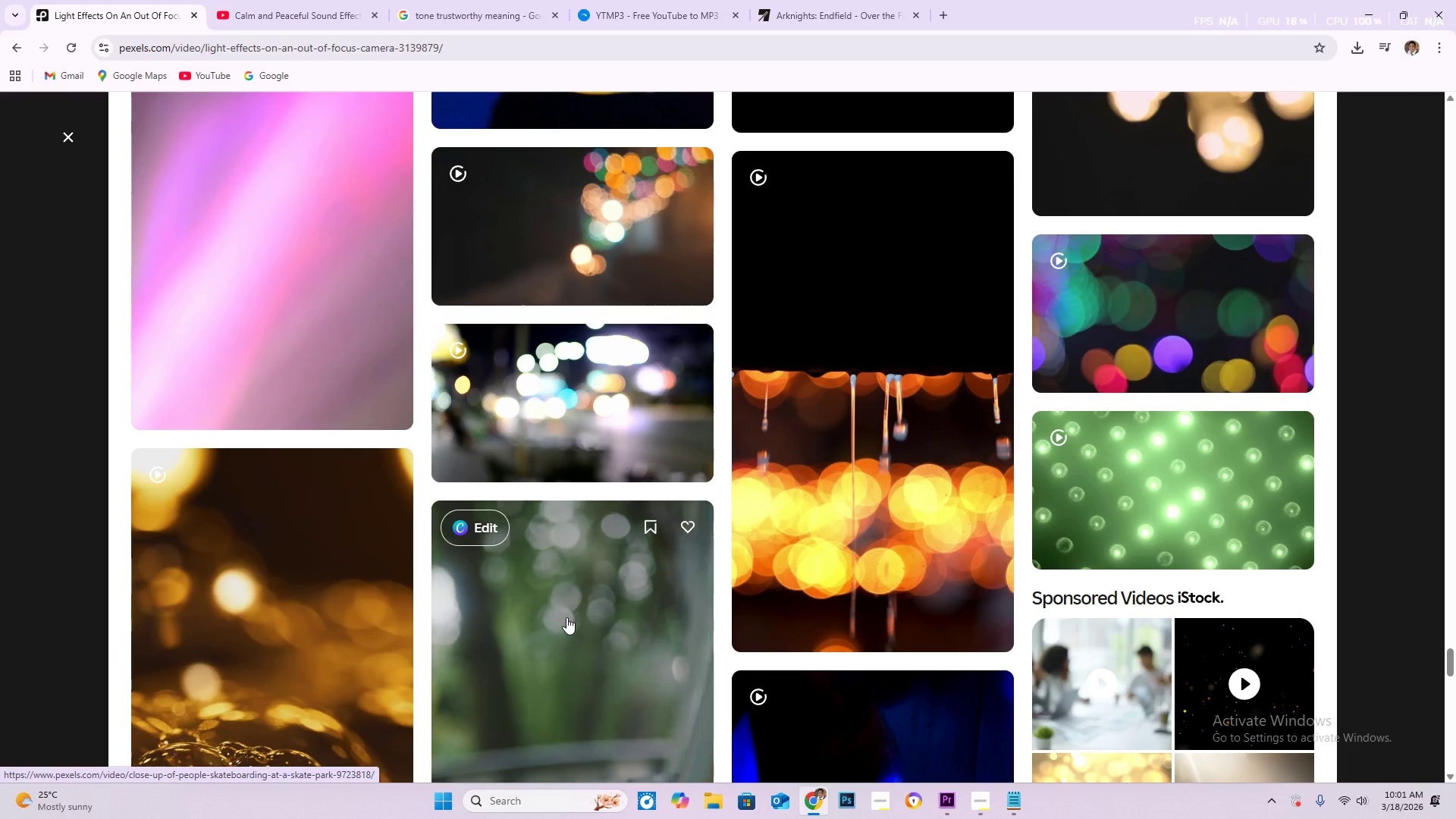 
scroll: coordinate [569, 619], scroll_direction: down, amount: 3.0
 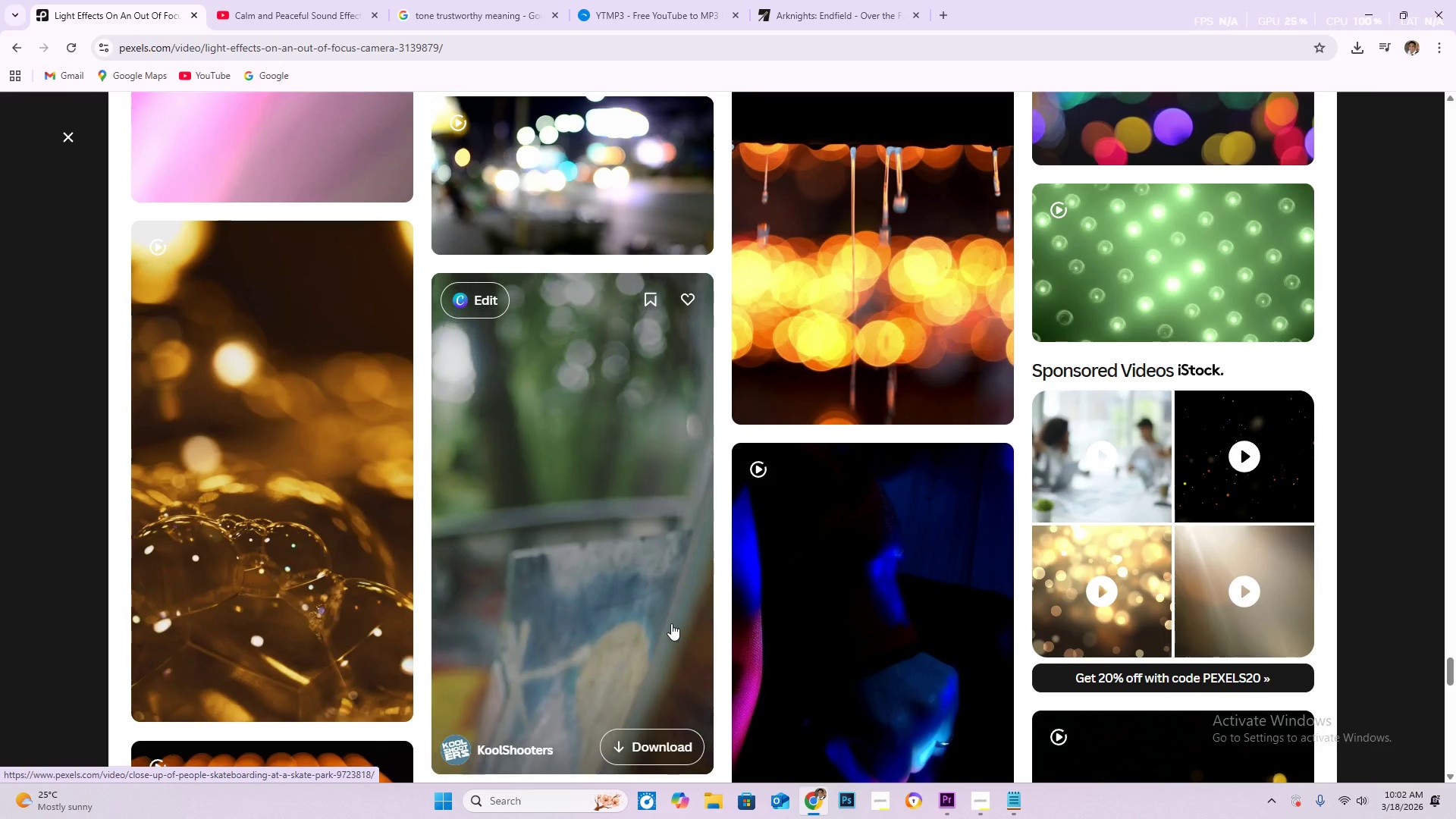 
wait(23.17)
 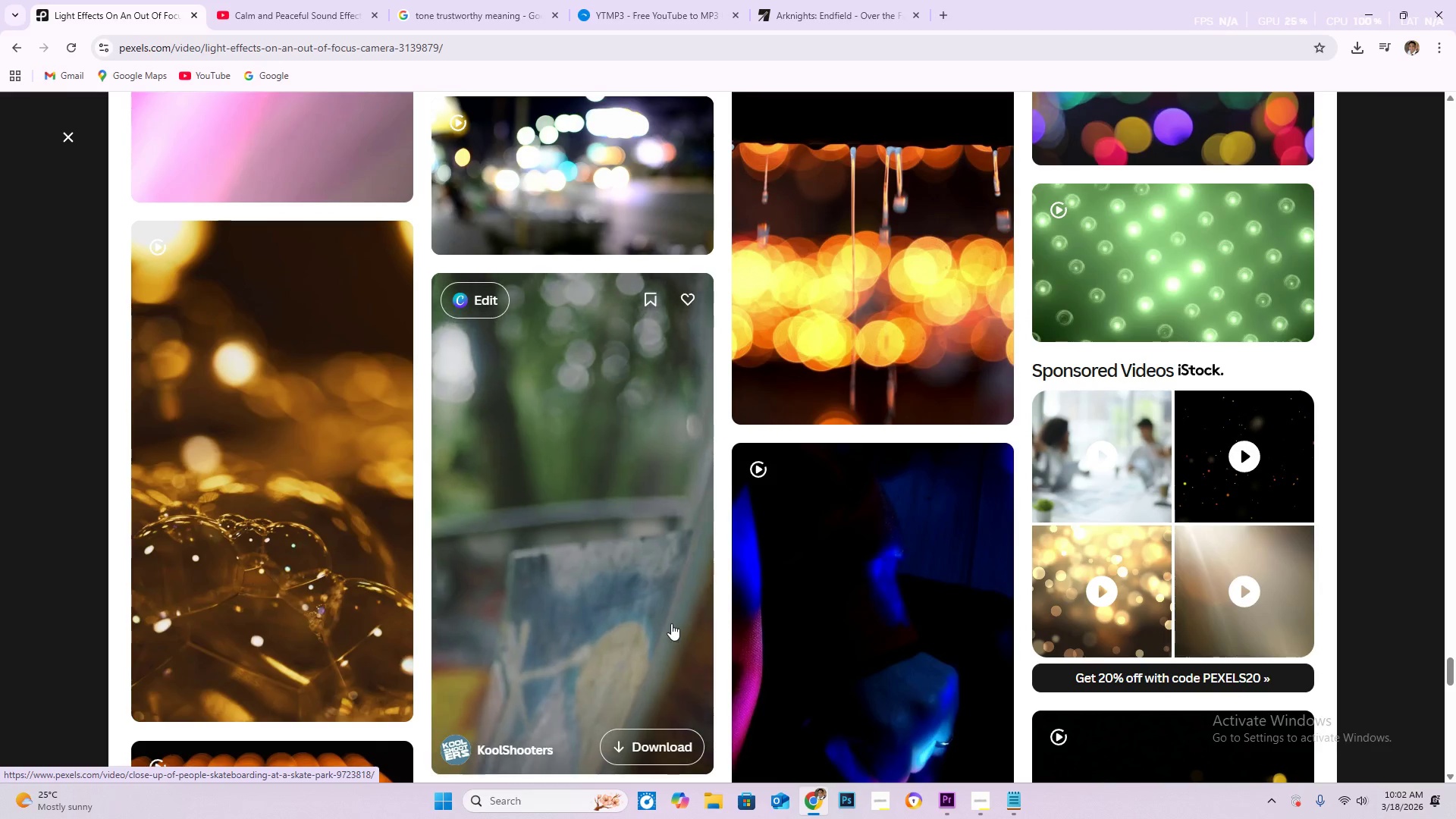 
scroll: coordinate [699, 576], scroll_direction: down, amount: 31.0
 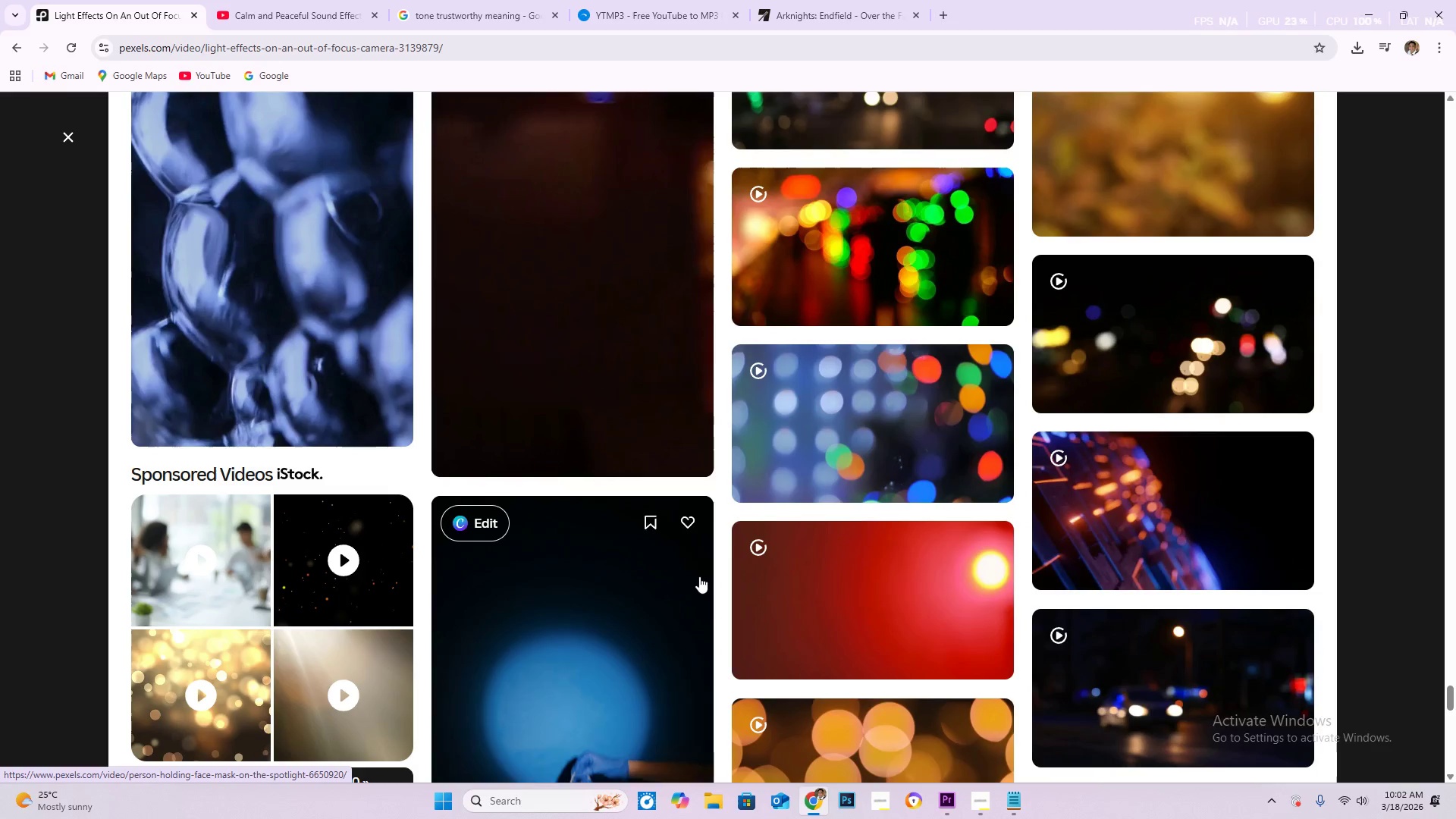 
scroll: coordinate [691, 577], scroll_direction: down, amount: 36.0
 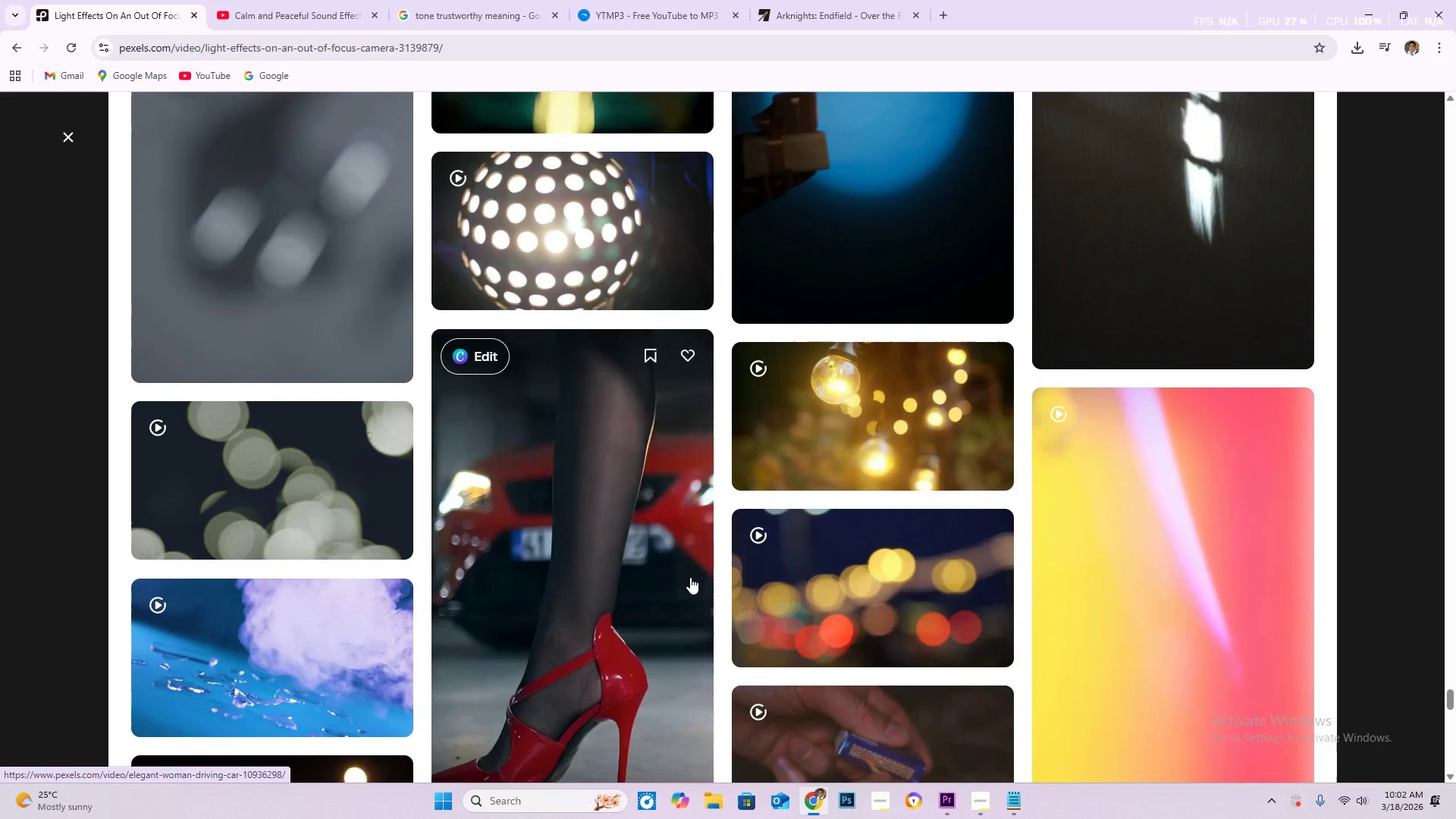 
scroll: coordinate [648, 571], scroll_direction: down, amount: 9.0
 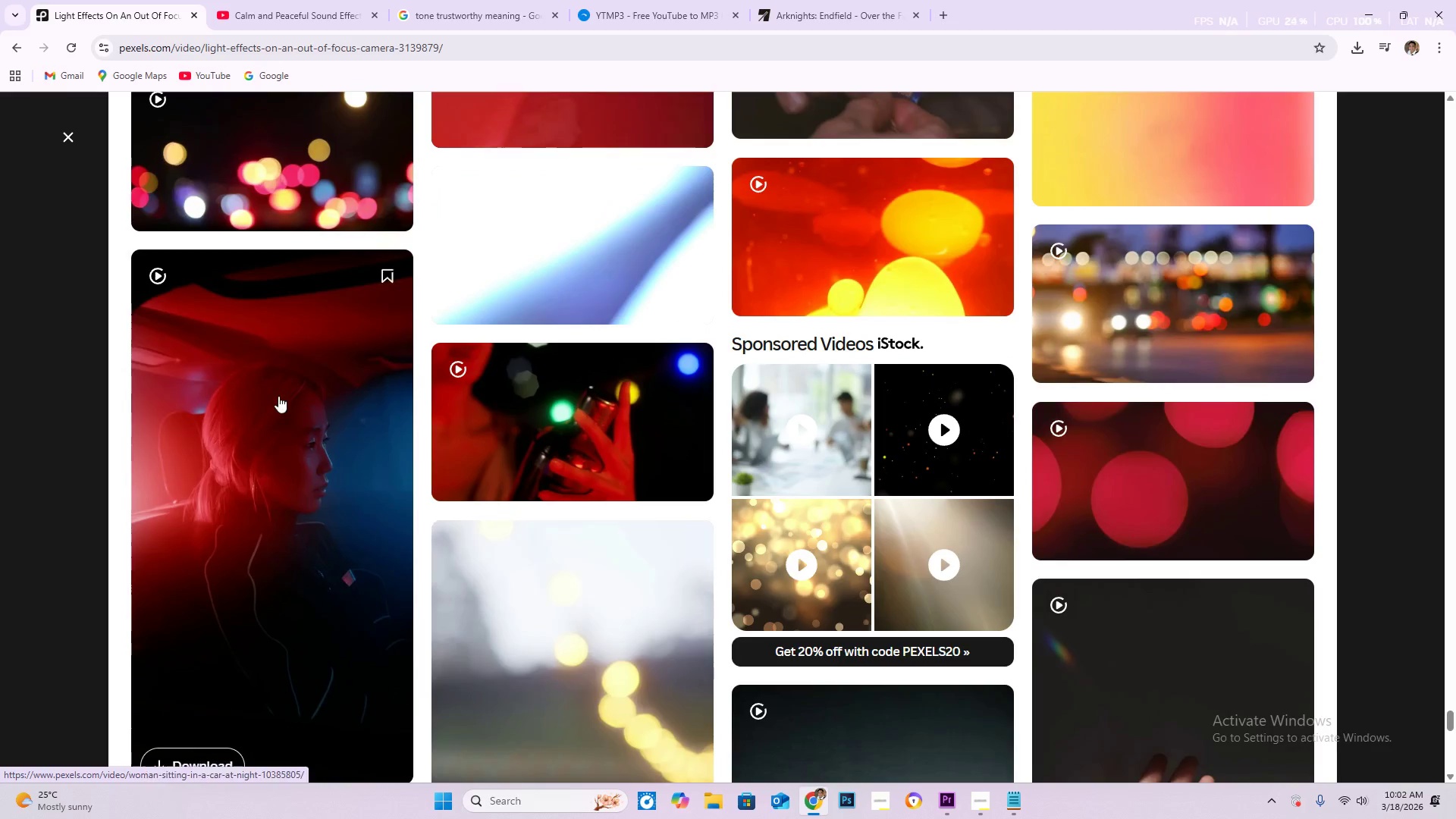 
scroll: coordinate [279, 398], scroll_direction: up, amount: 3.0
 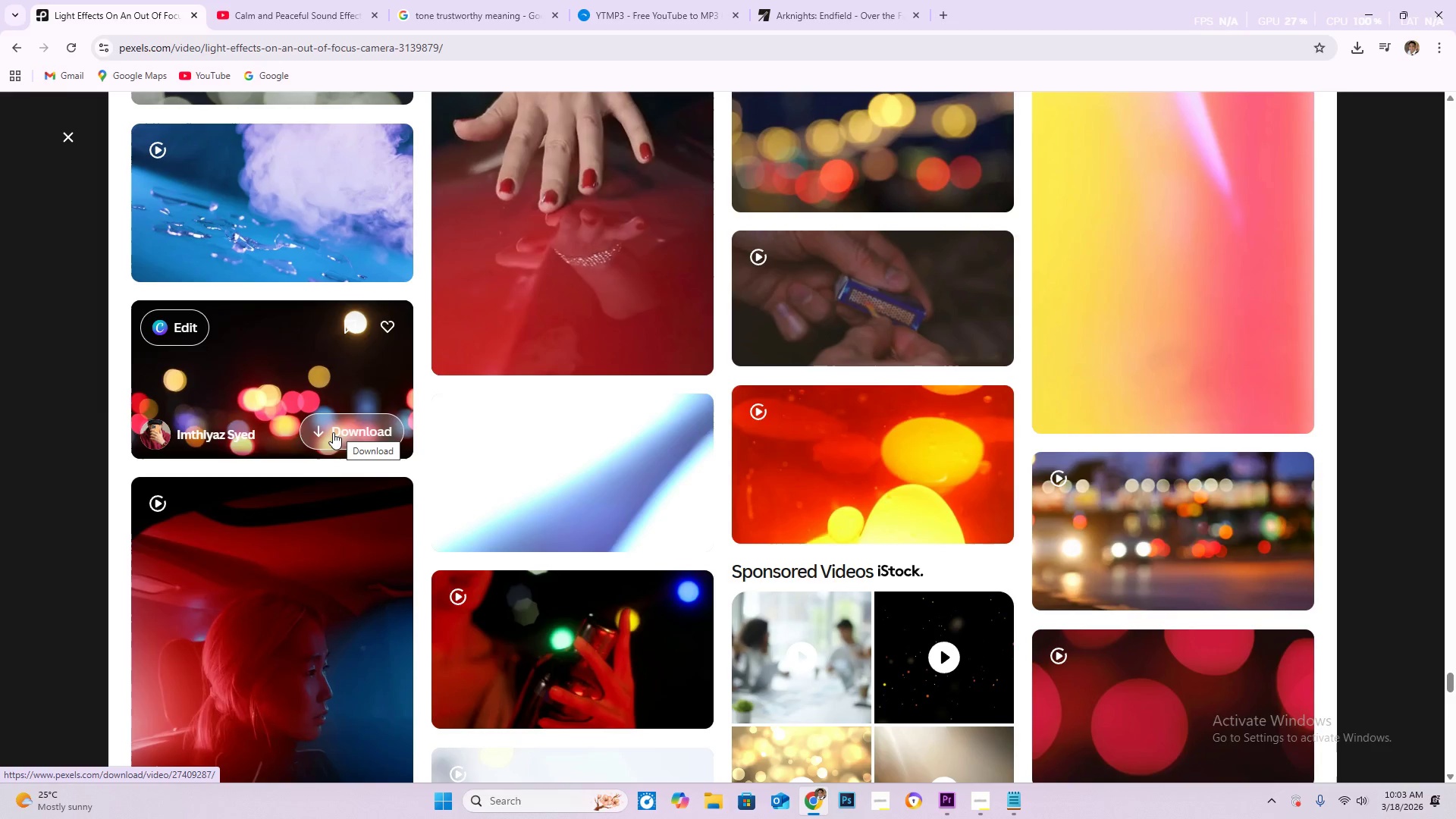 
wait(43.02)
 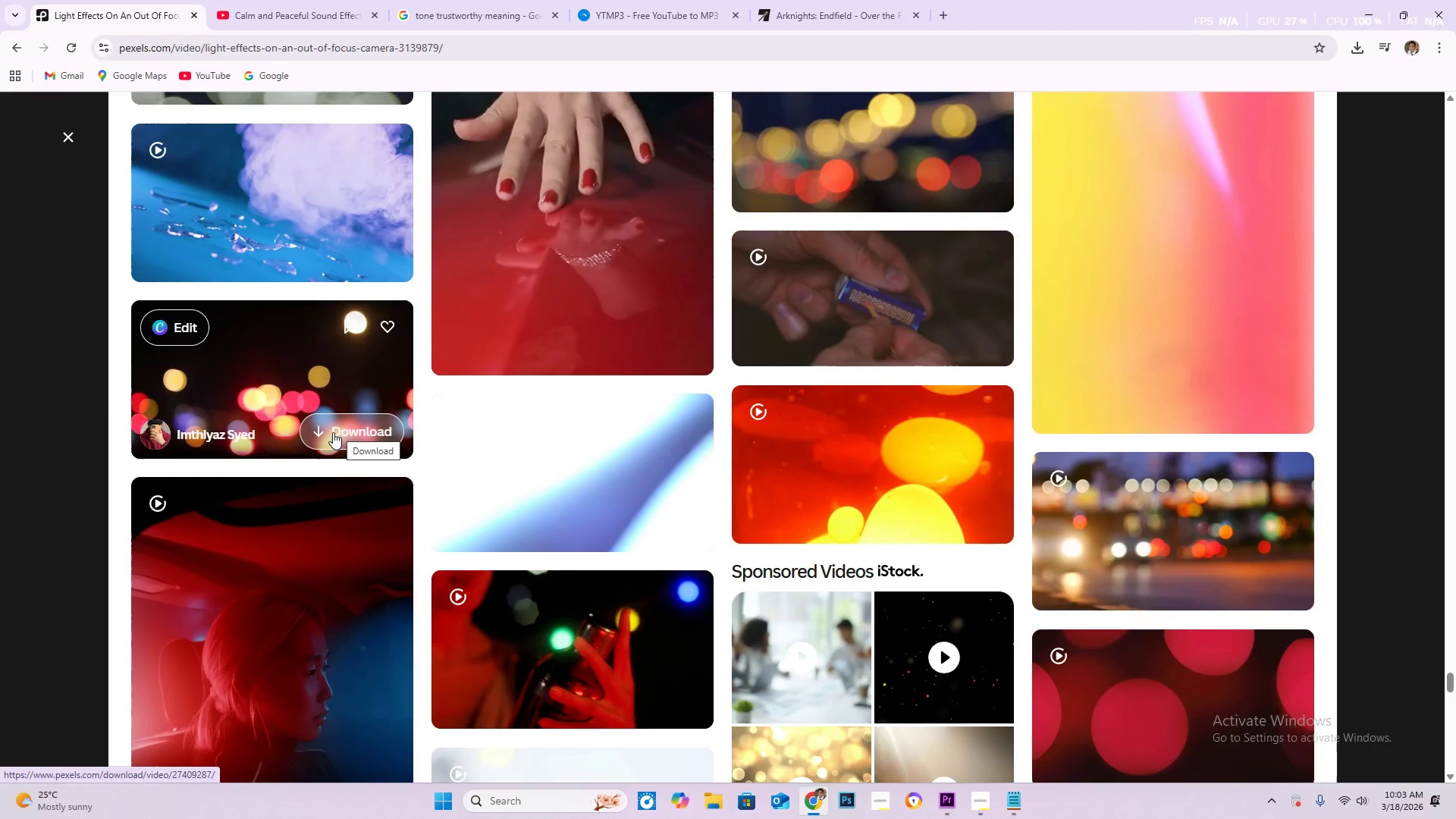 
scroll: coordinate [191, 576], scroll_direction: down, amount: 22.0
 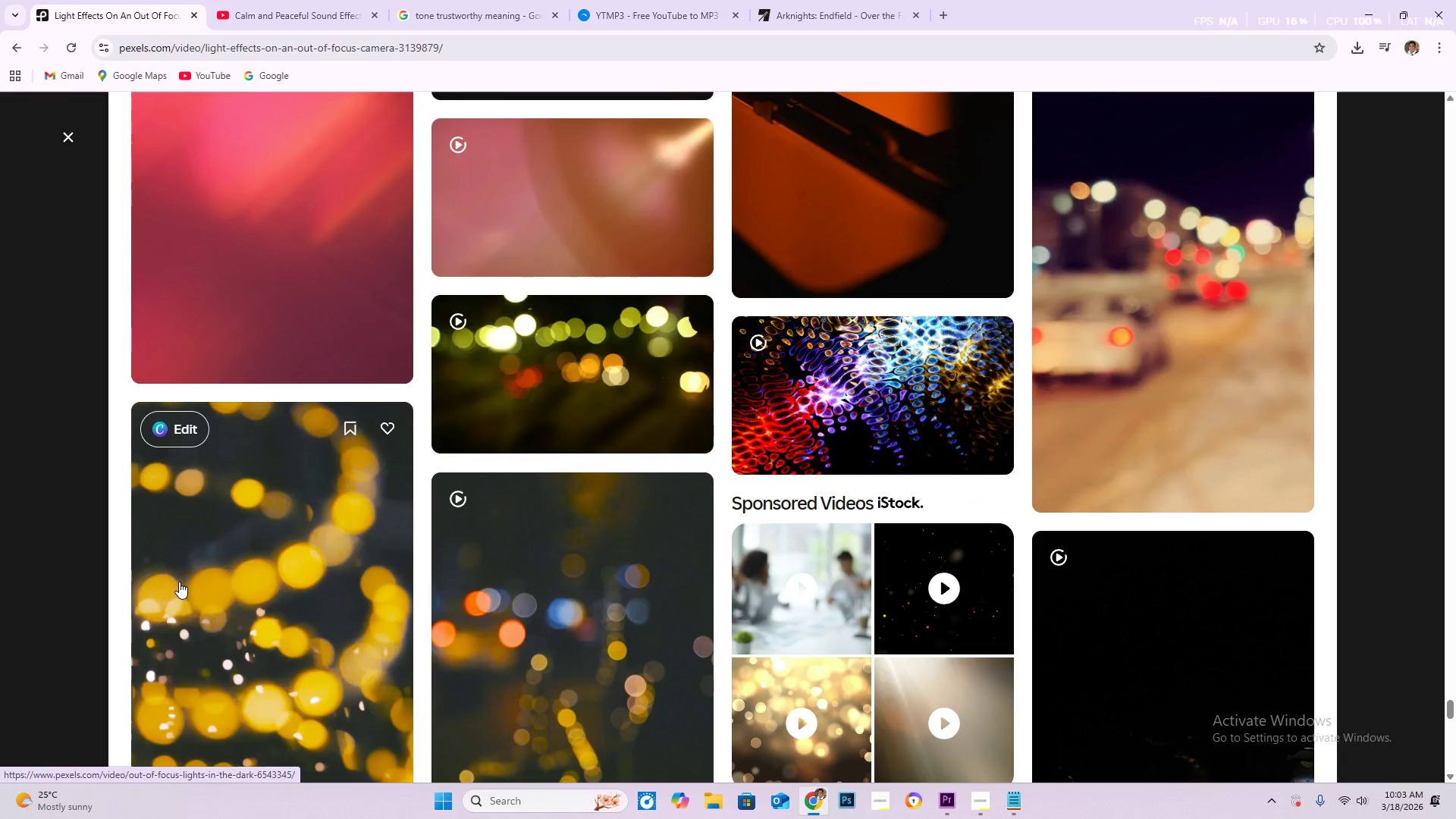 
scroll: coordinate [176, 582], scroll_direction: down, amount: 4.0
 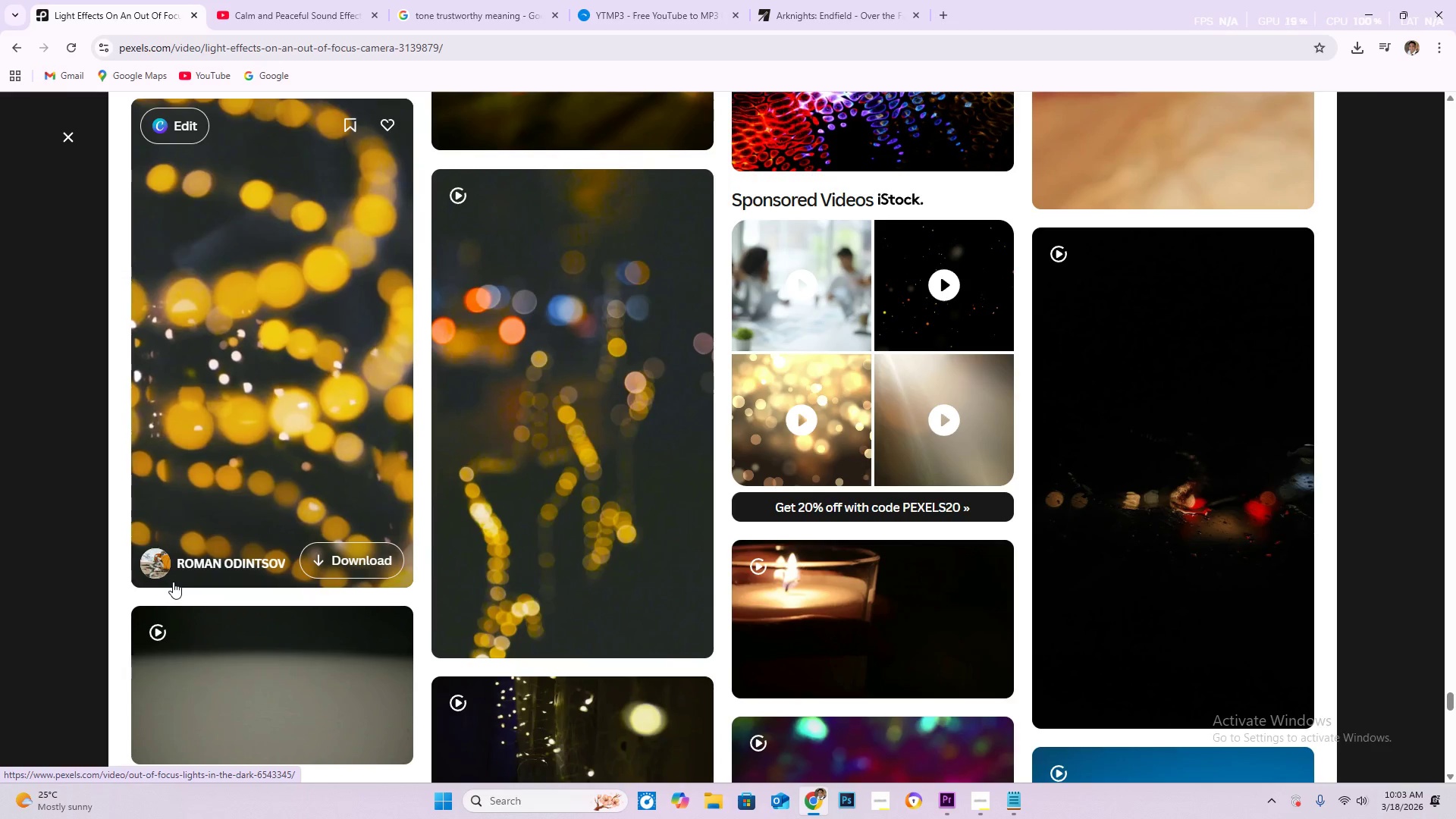 
wait(5.8)
 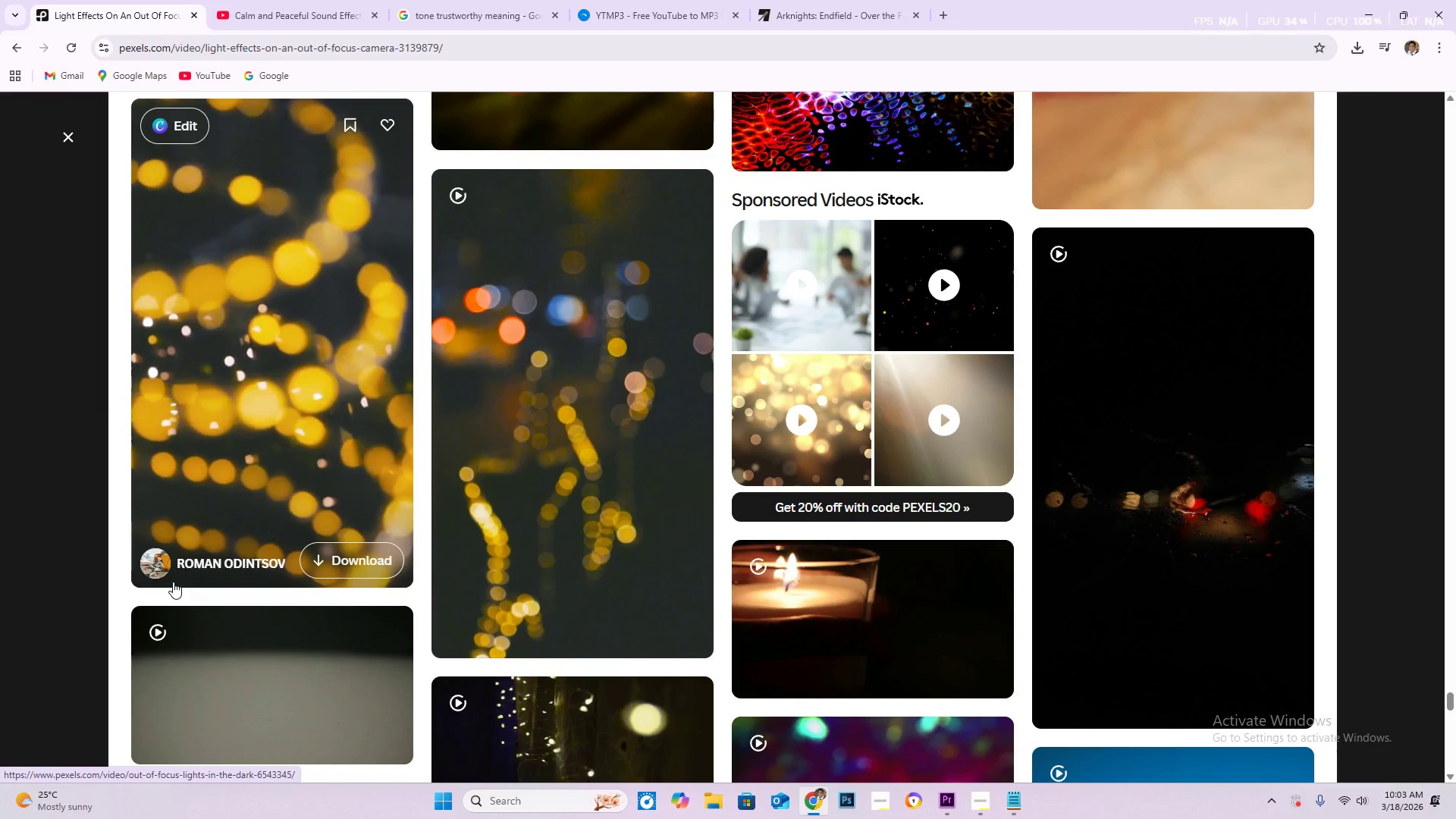 
scroll: coordinate [179, 585], scroll_direction: down, amount: 5.0
 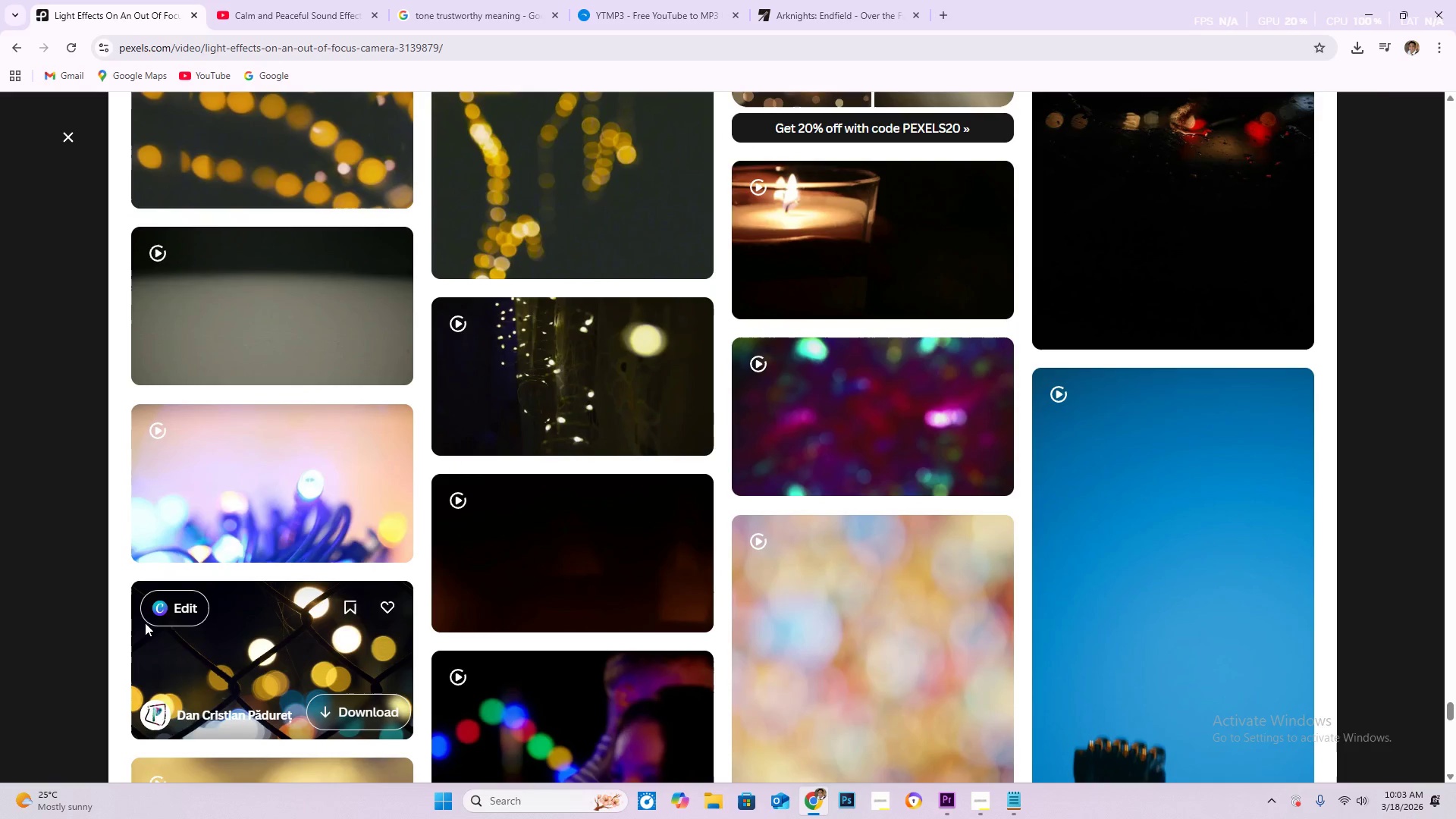 
wait(7.12)
 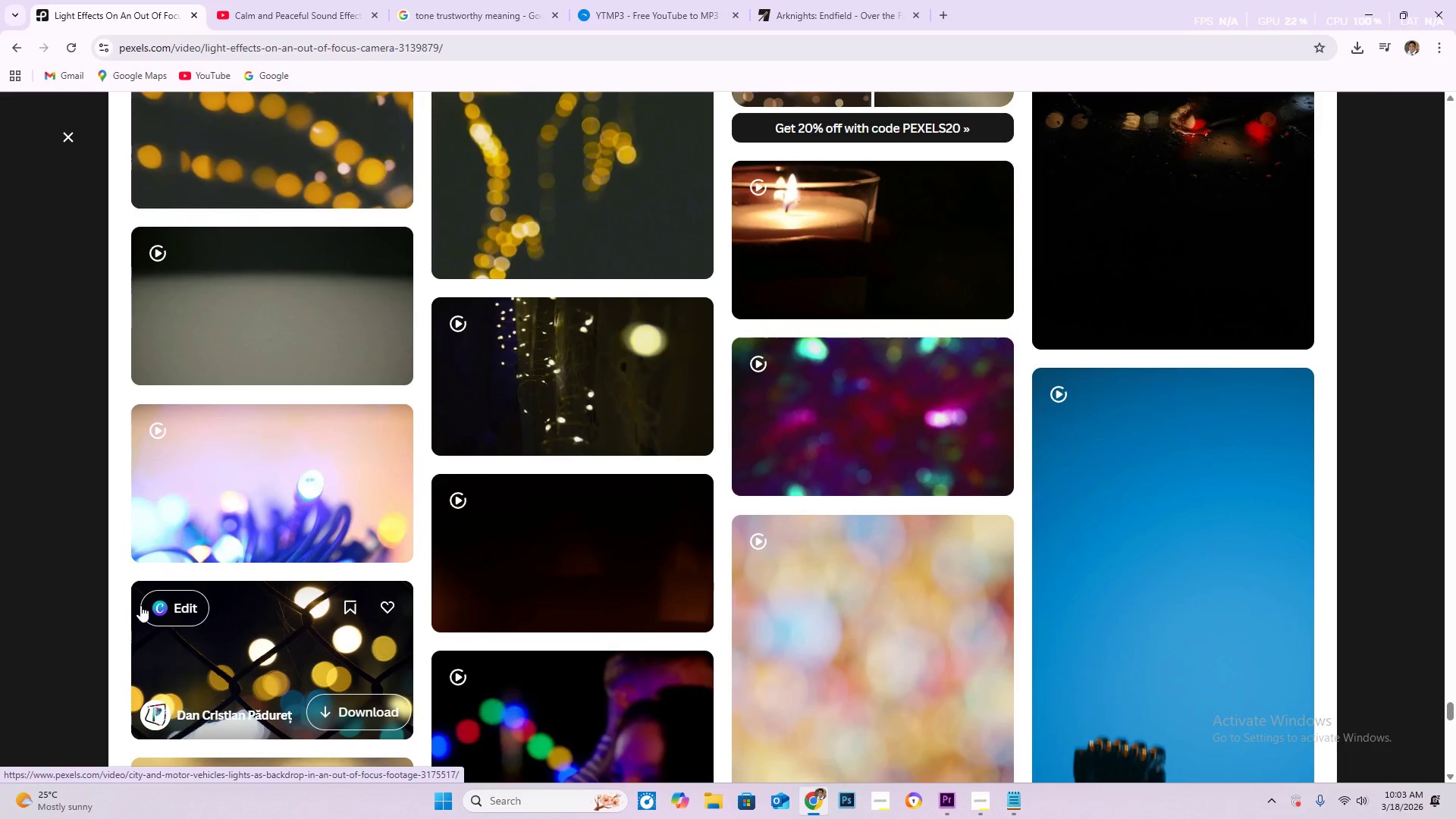 
scroll: coordinate [163, 513], scroll_direction: down, amount: 21.0
 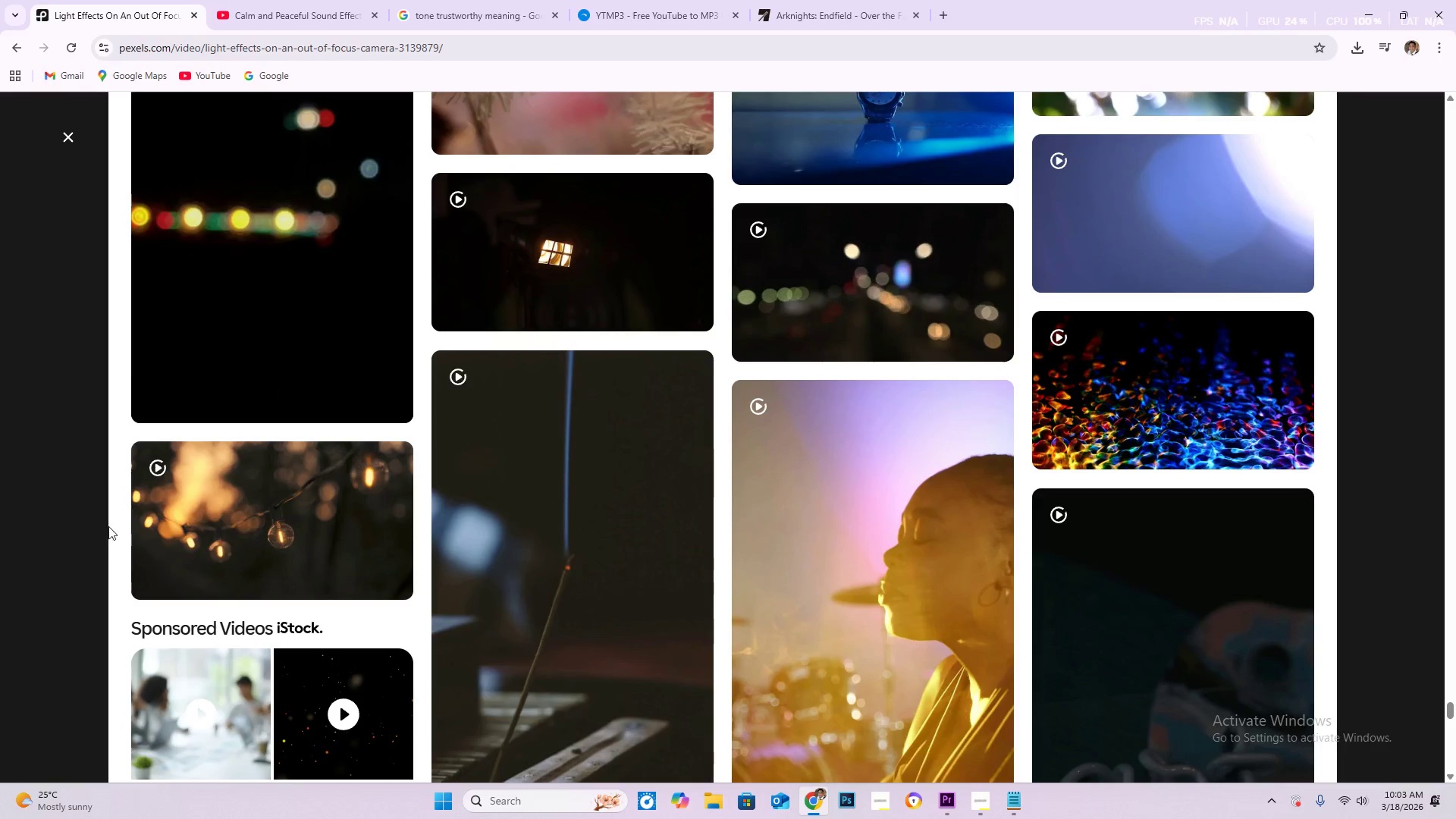 
scroll: coordinate [94, 593], scroll_direction: down, amount: 17.0
 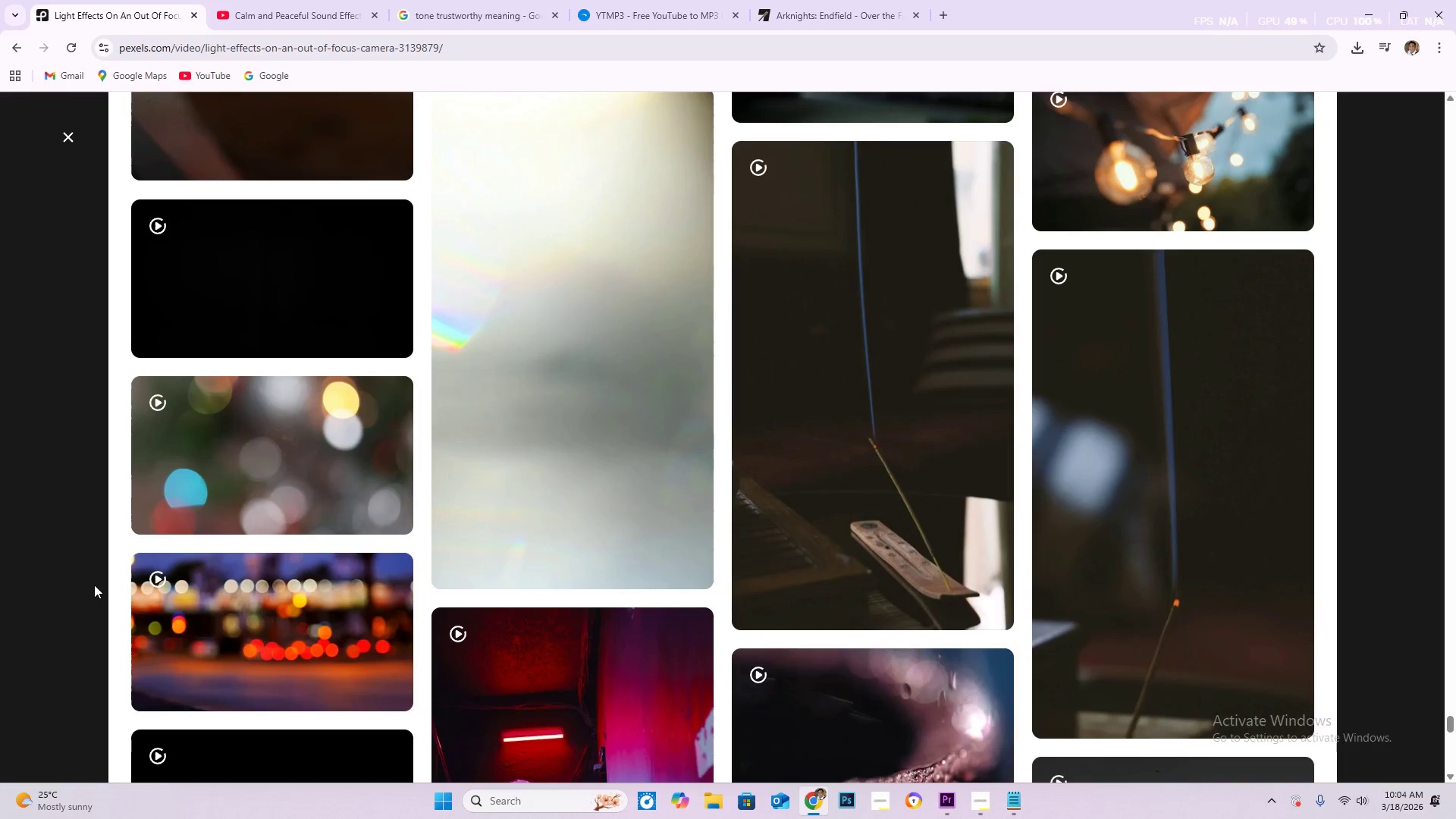 
scroll: coordinate [247, 571], scroll_direction: down, amount: 26.0
 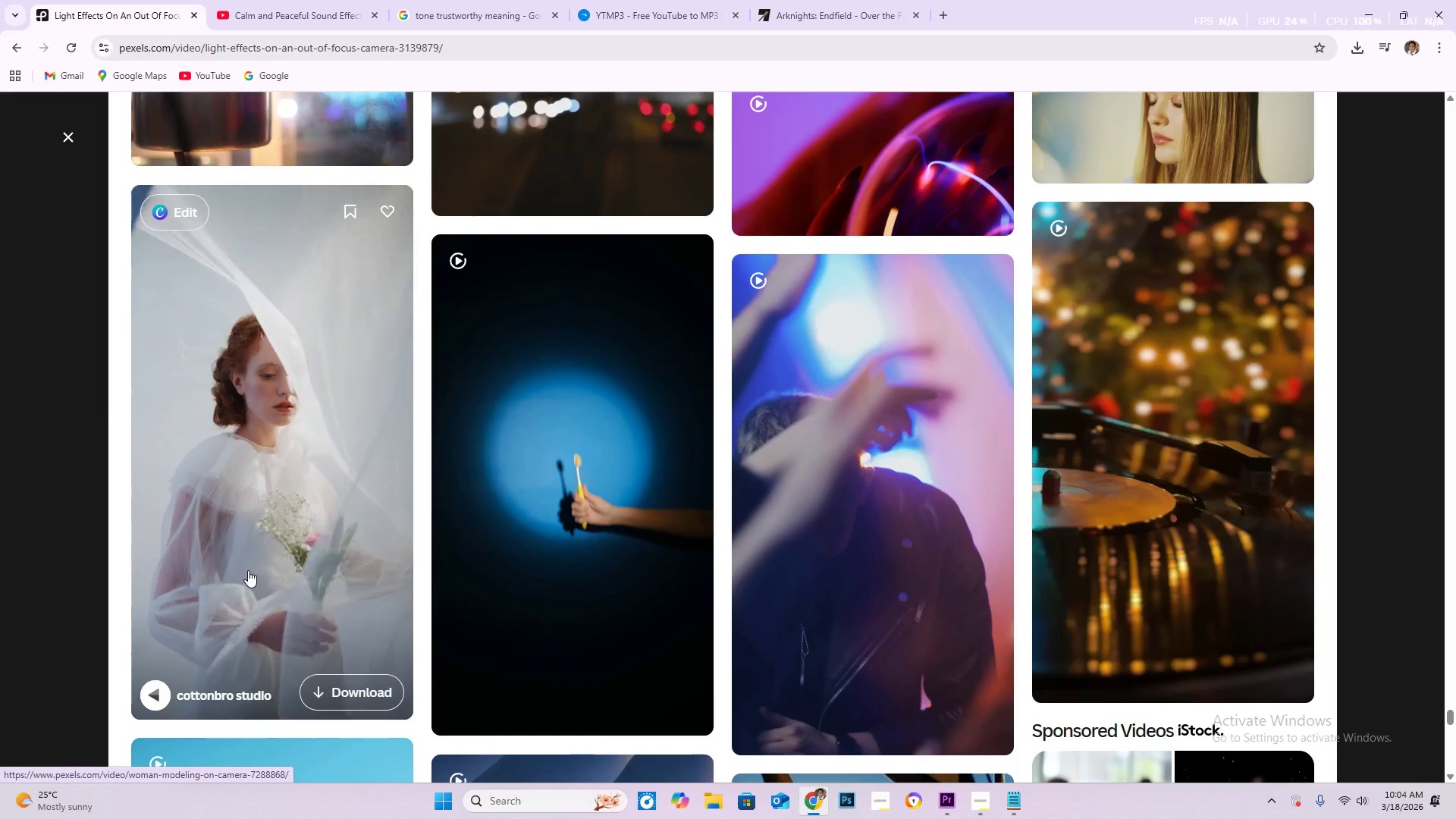 
scroll: coordinate [200, 561], scroll_direction: down, amount: 21.0
 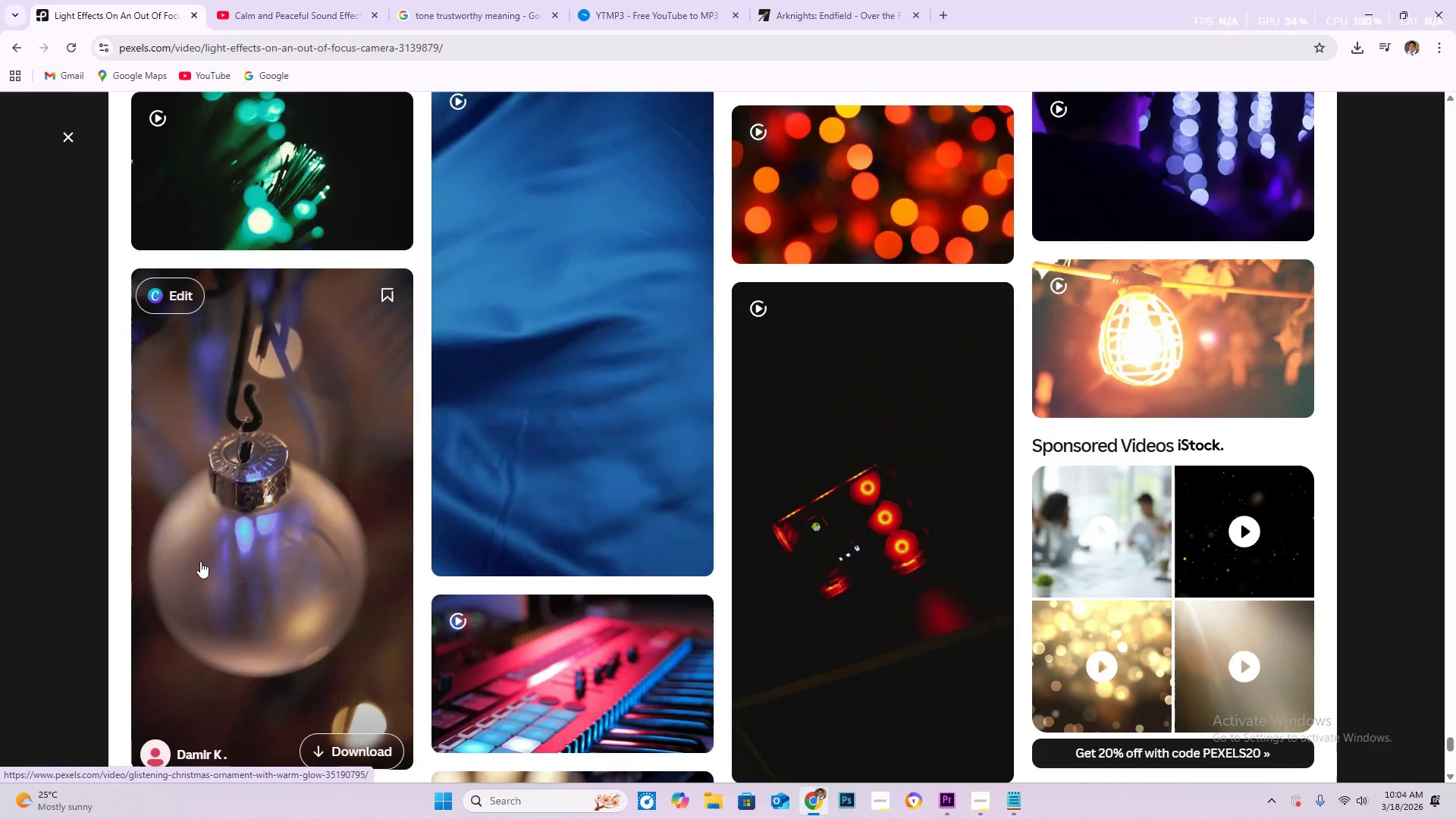 
scroll: coordinate [203, 561], scroll_direction: down, amount: 14.0
 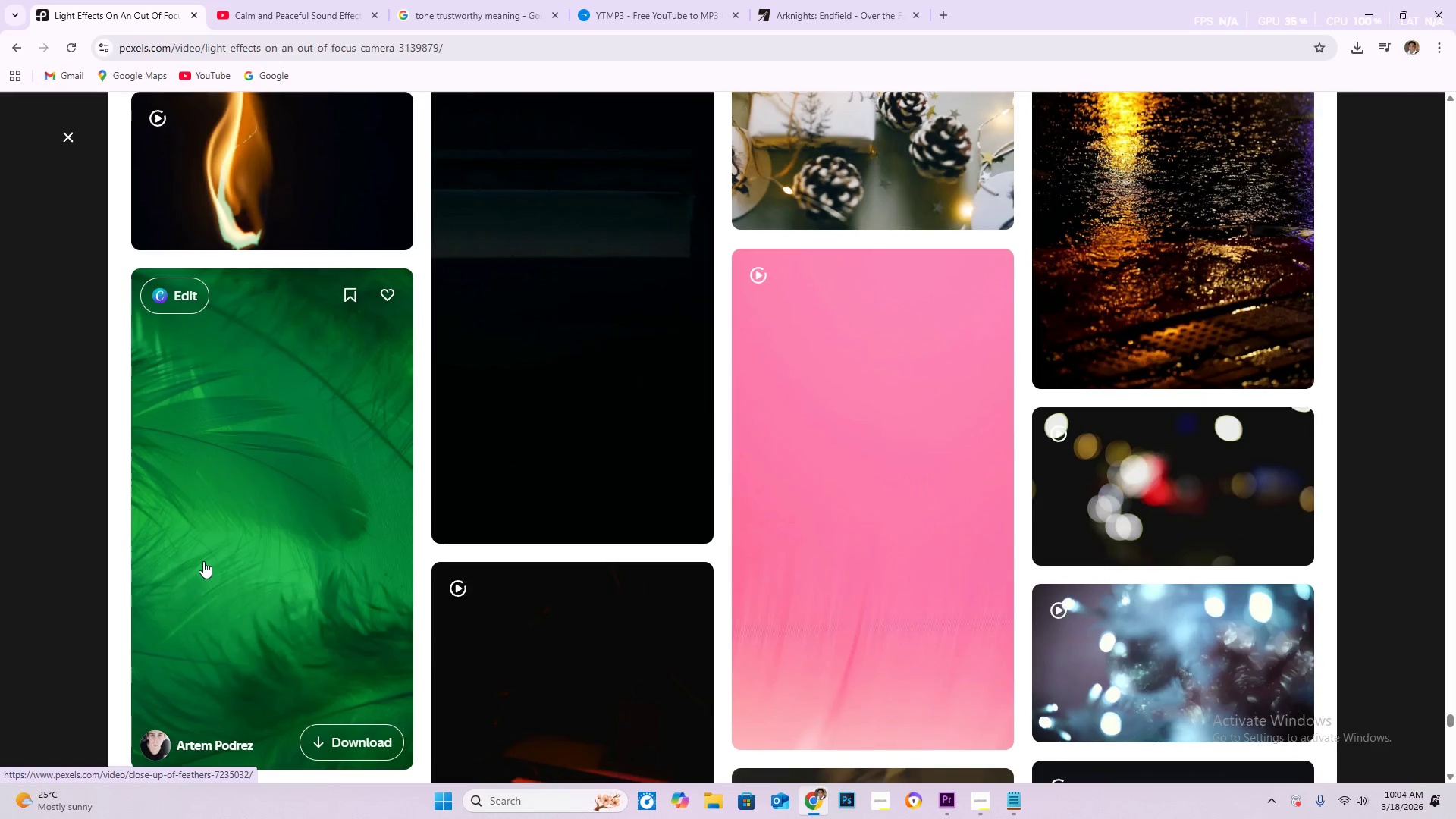 
scroll: coordinate [209, 554], scroll_direction: down, amount: 13.0
 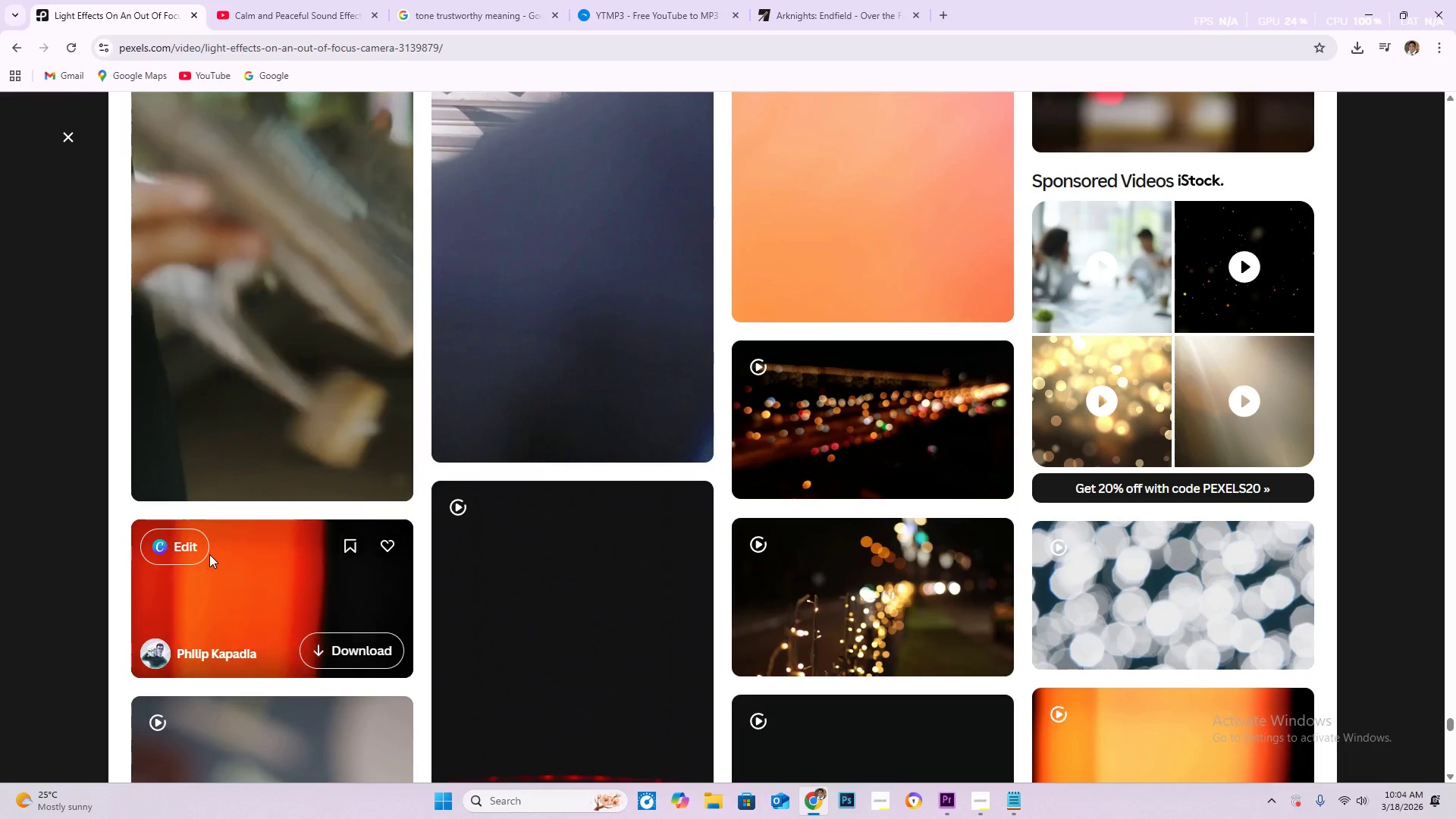 
scroll: coordinate [210, 557], scroll_direction: down, amount: 16.0
 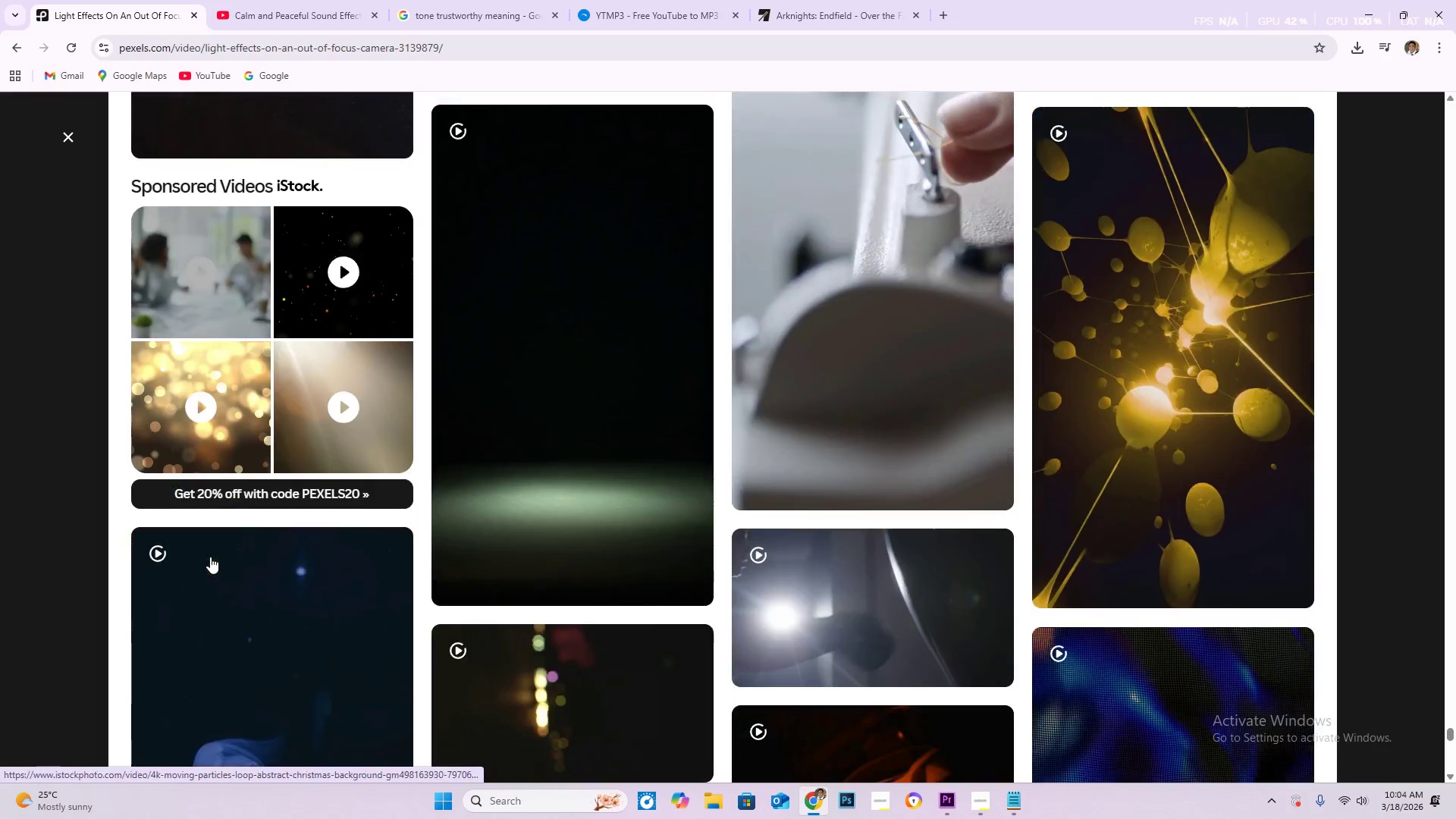 
scroll: coordinate [466, 571], scroll_direction: down, amount: 33.0
 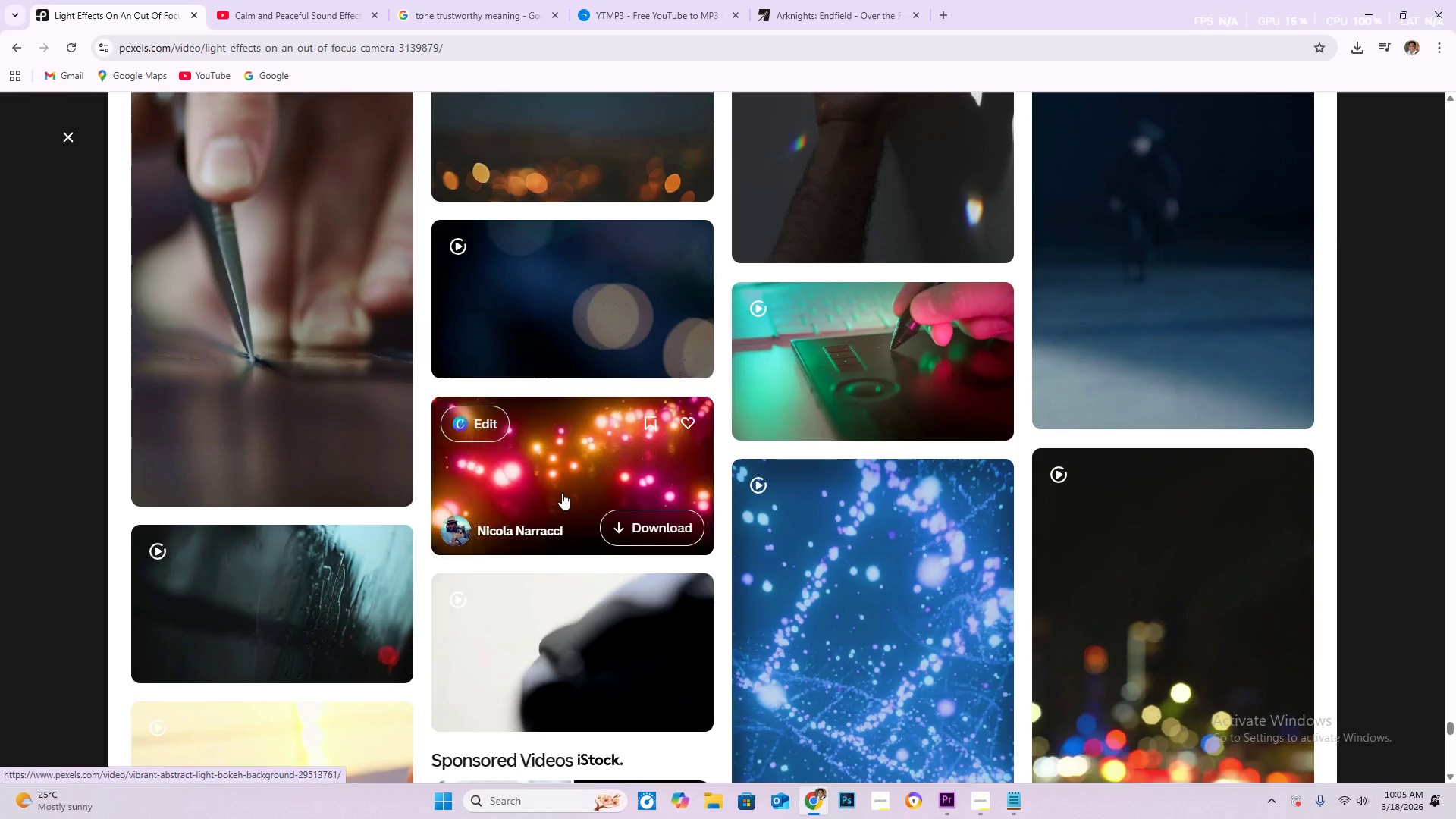 
wait(13.87)
 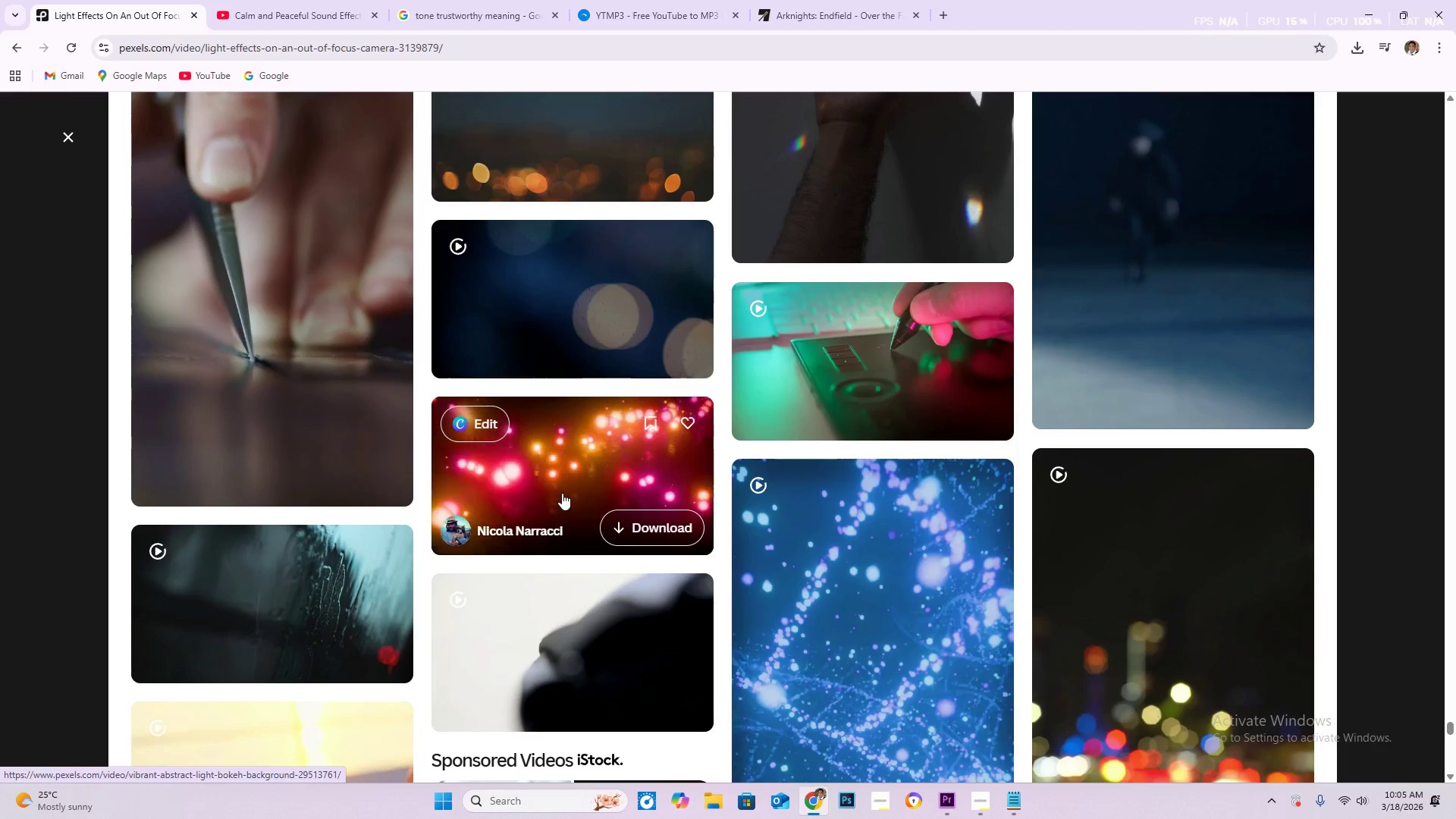 
scroll: coordinate [576, 490], scroll_direction: down, amount: 33.0
 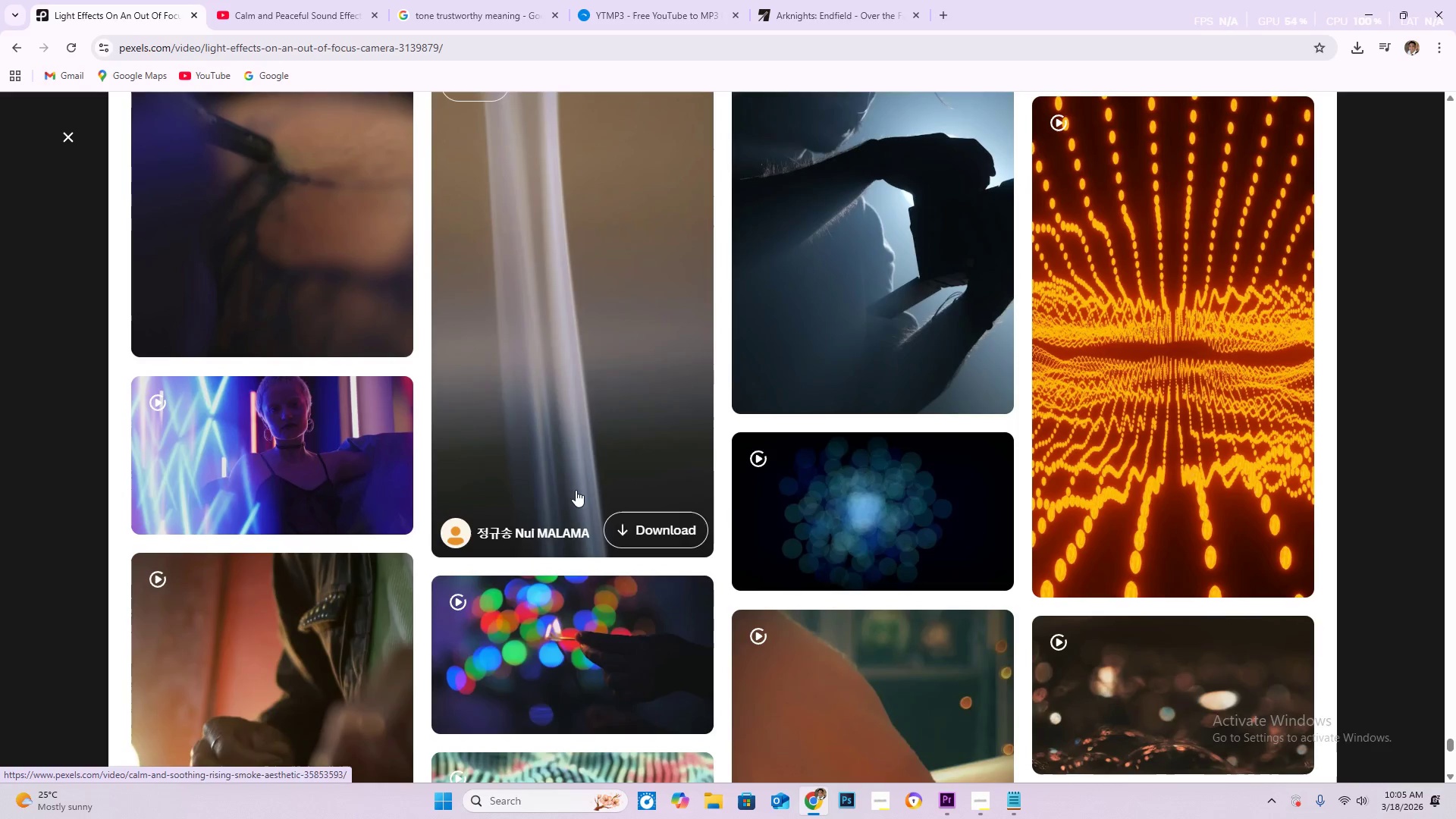 
scroll: coordinate [568, 485], scroll_direction: down, amount: 17.0
 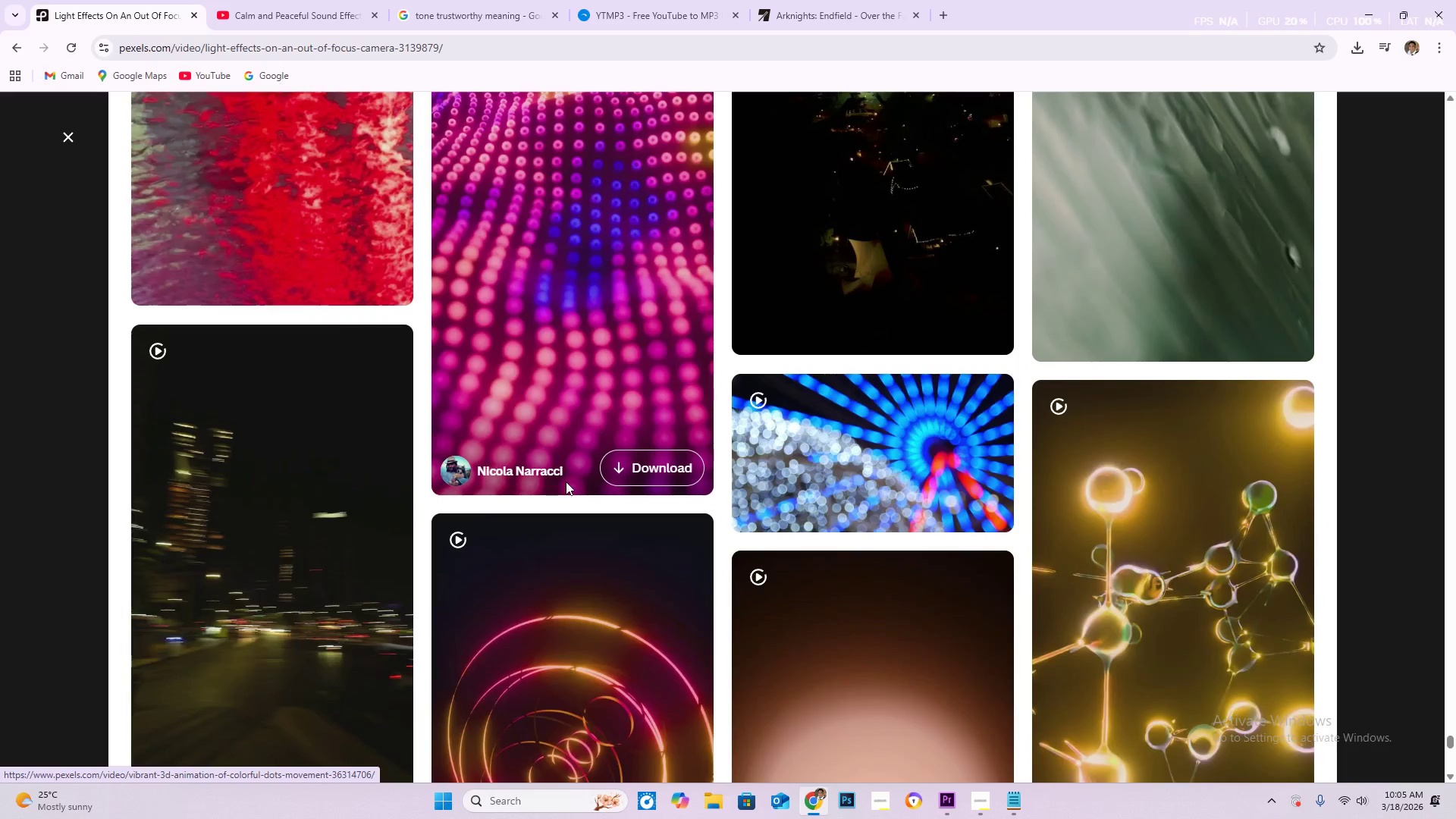 
scroll: coordinate [562, 473], scroll_direction: down, amount: 23.0
 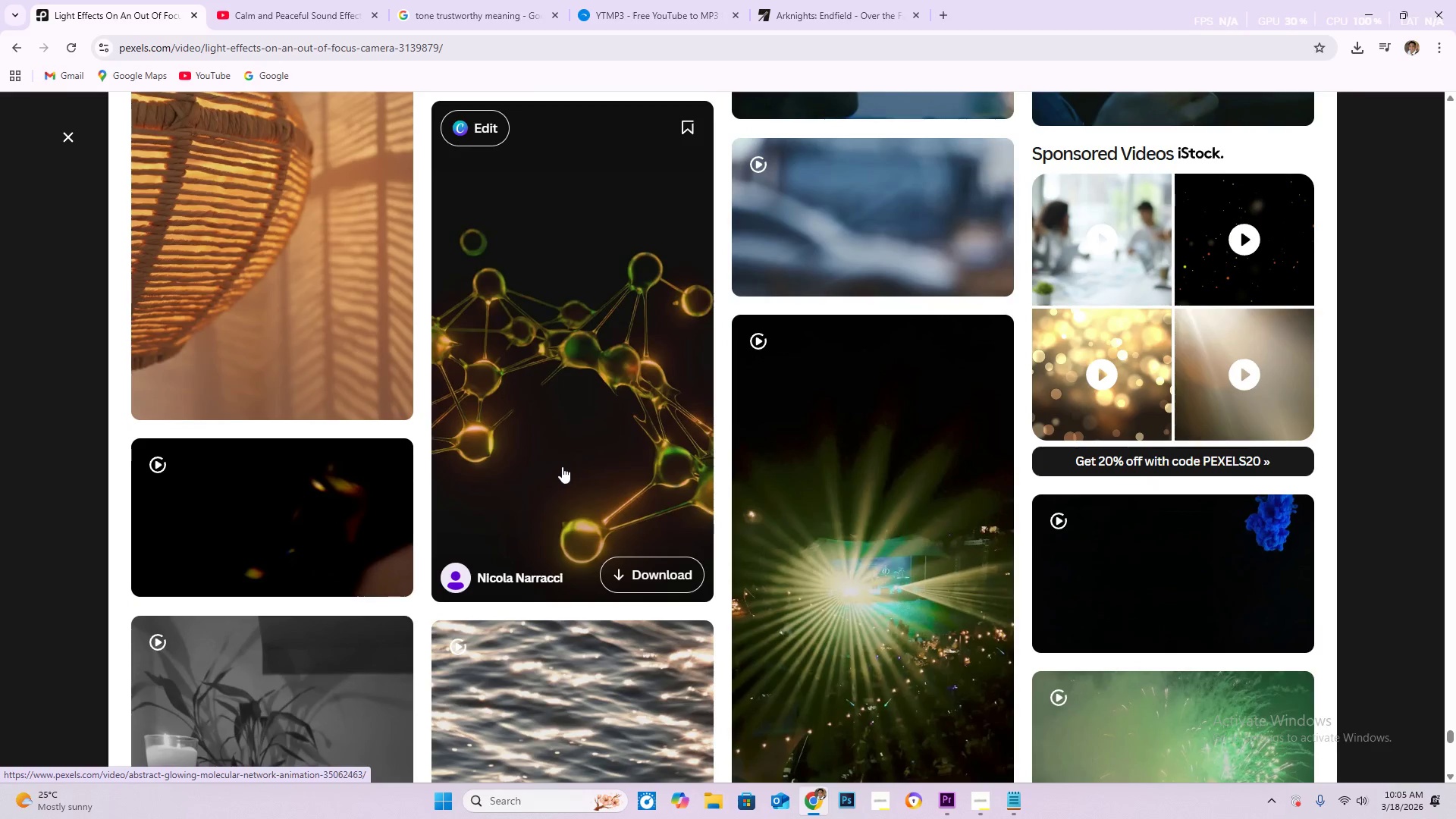 
scroll: coordinate [576, 454], scroll_direction: down, amount: 26.0
 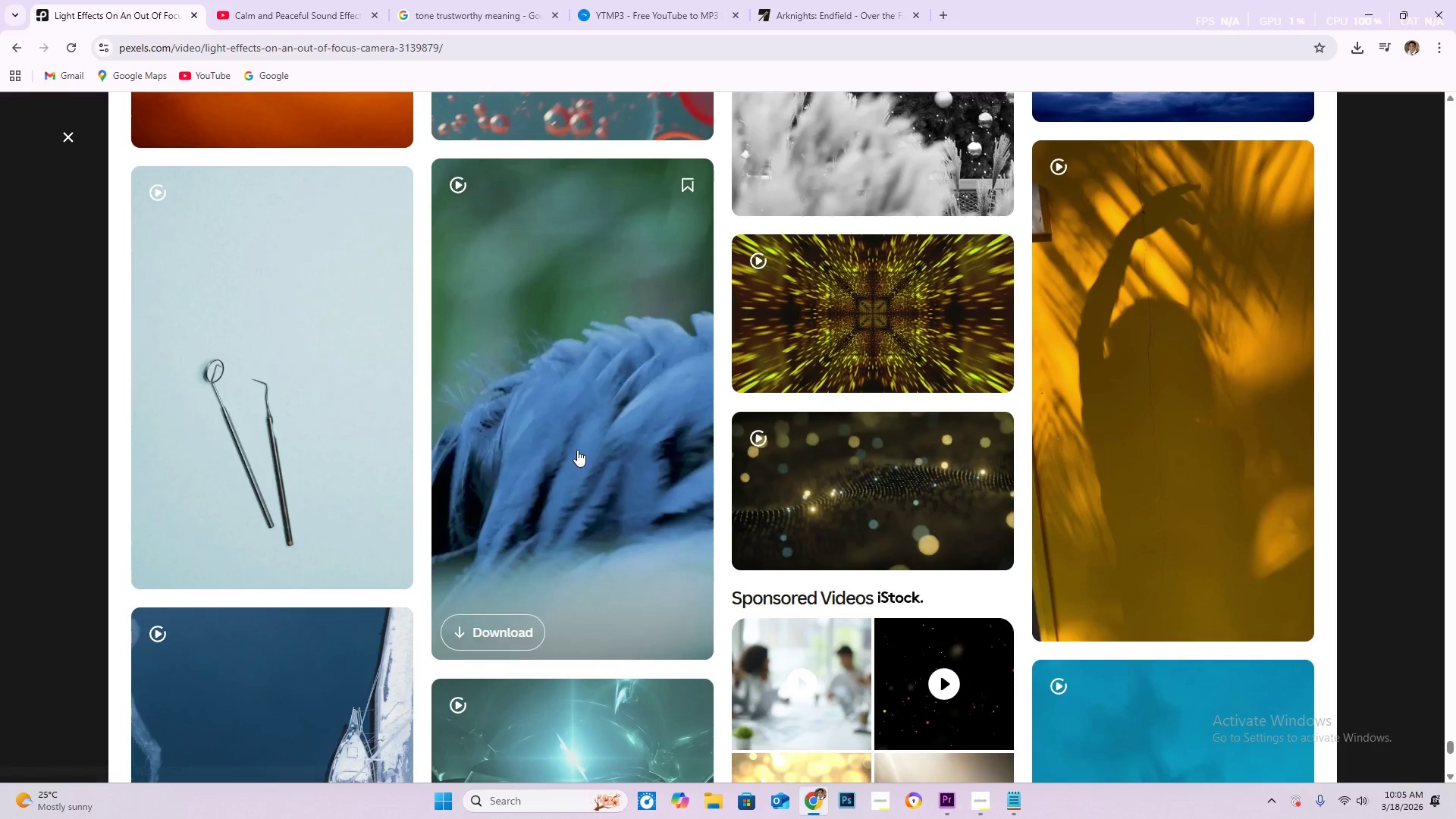 
scroll: coordinate [488, 523], scroll_direction: down, amount: 18.0
 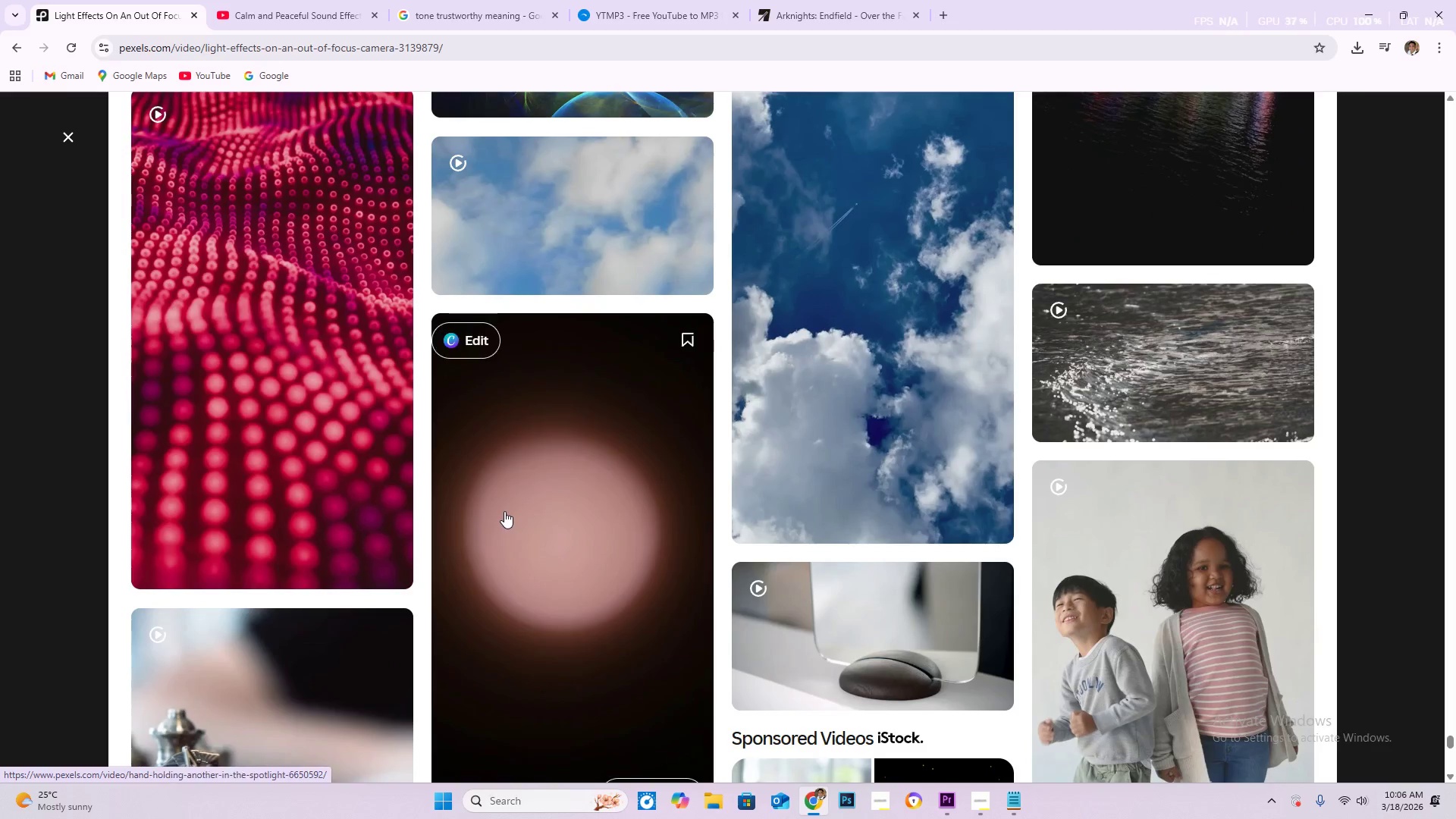 
scroll: coordinate [482, 510], scroll_direction: down, amount: 15.0
 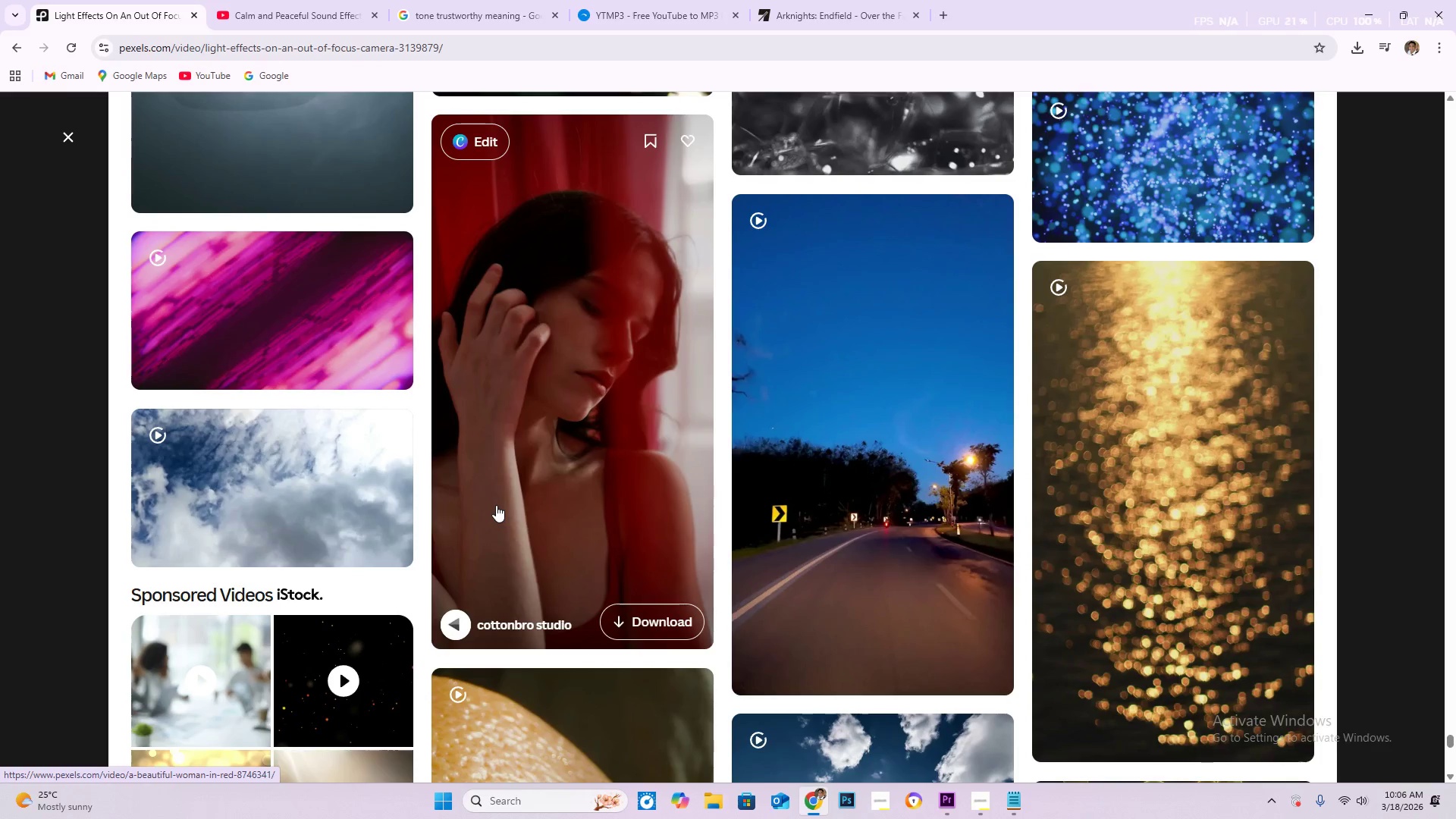 
scroll: coordinate [507, 491], scroll_direction: down, amount: 15.0
 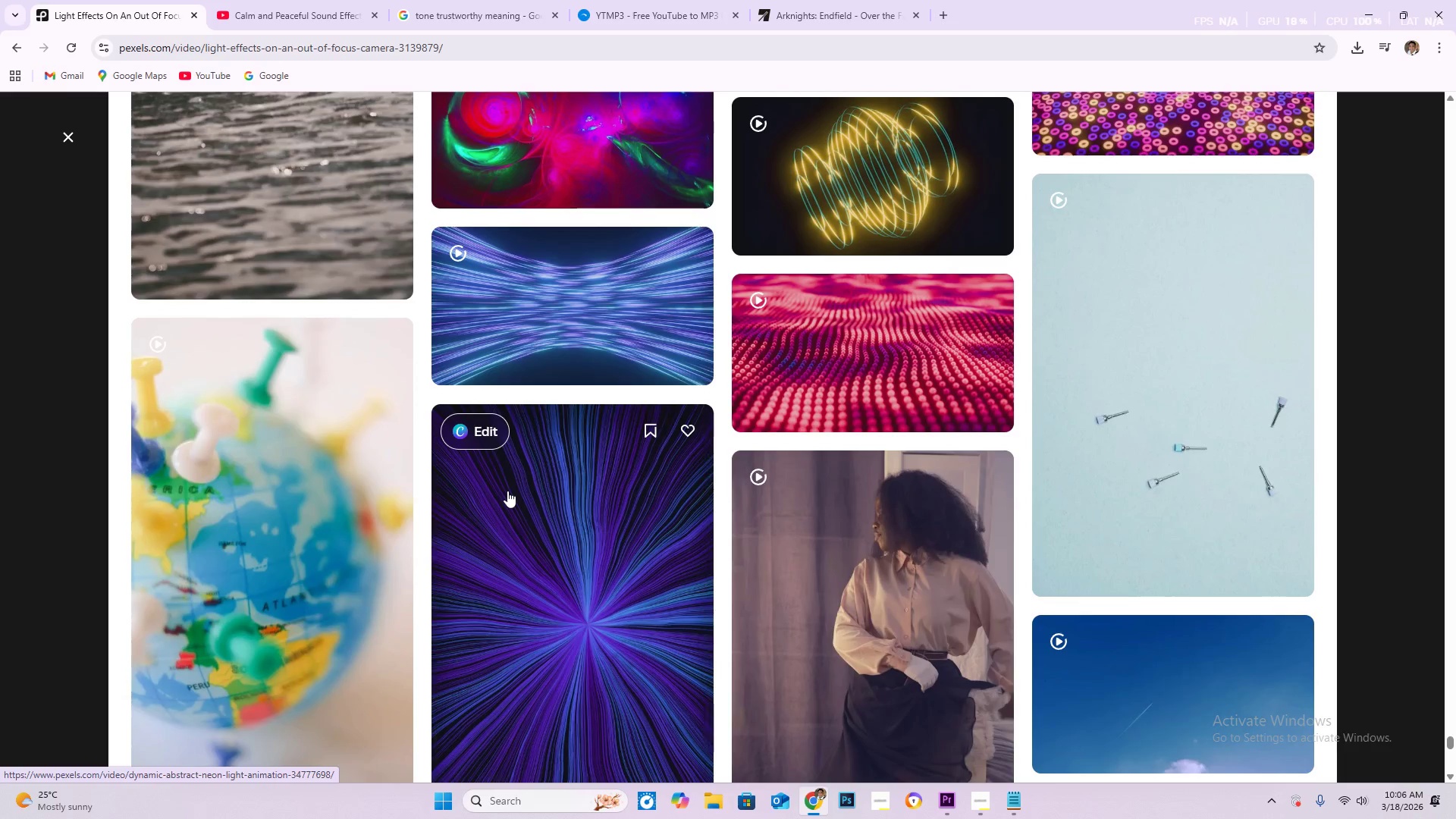 
scroll: coordinate [510, 487], scroll_direction: down, amount: 16.0
 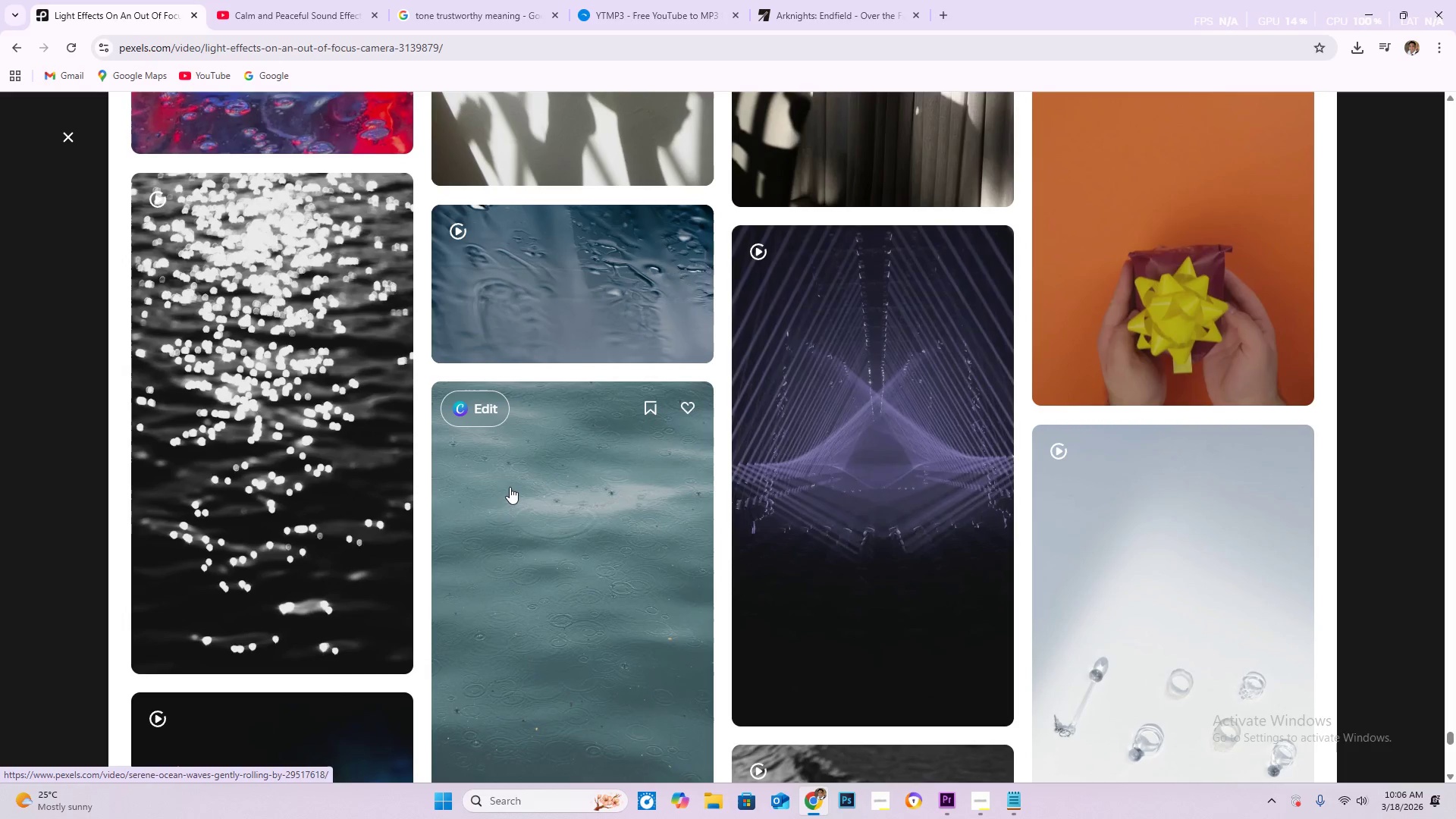 
scroll: coordinate [510, 487], scroll_direction: down, amount: 3.0
 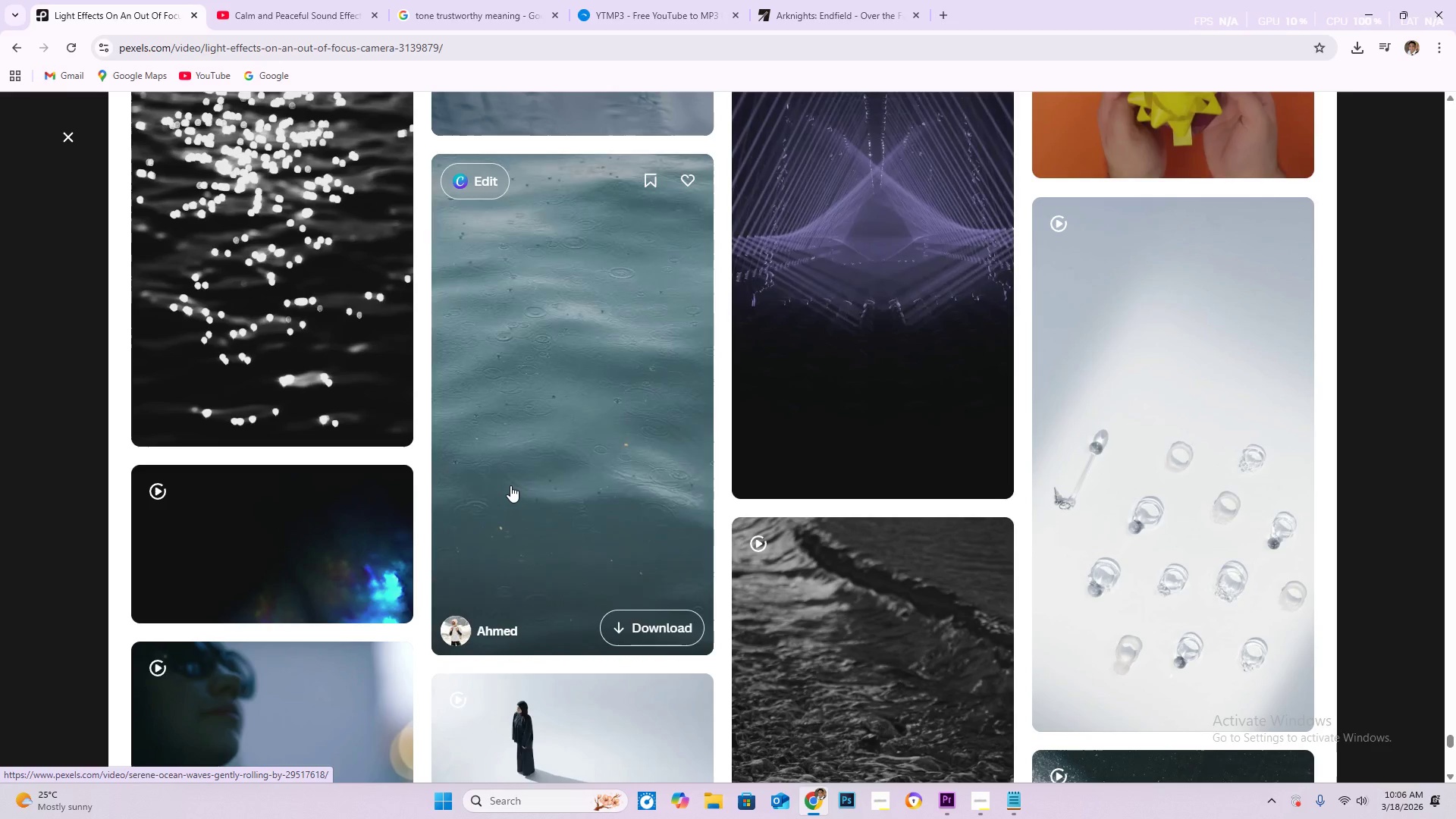 
wait(5.96)
 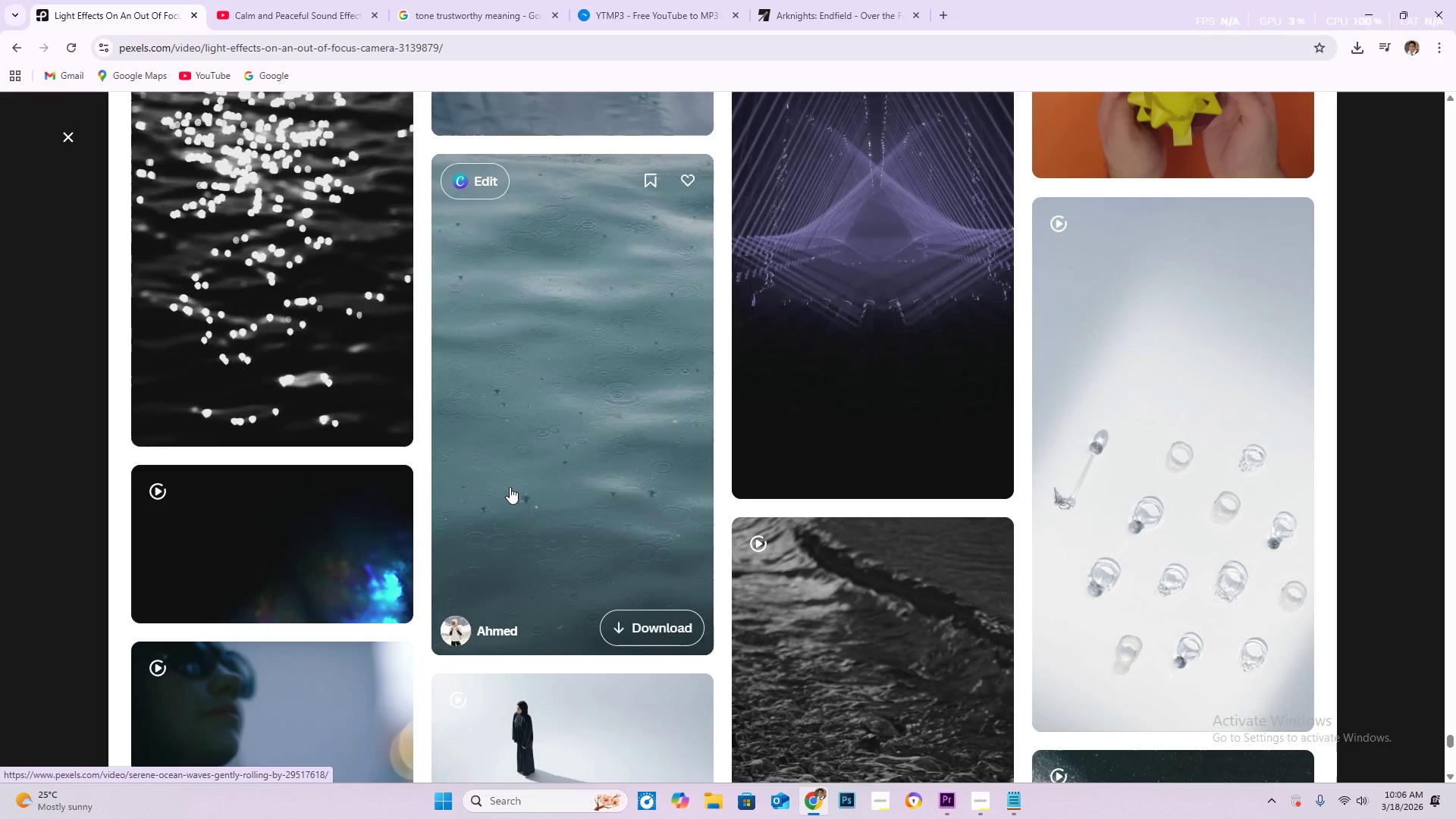 
scroll: coordinate [513, 484], scroll_direction: down, amount: 7.0
 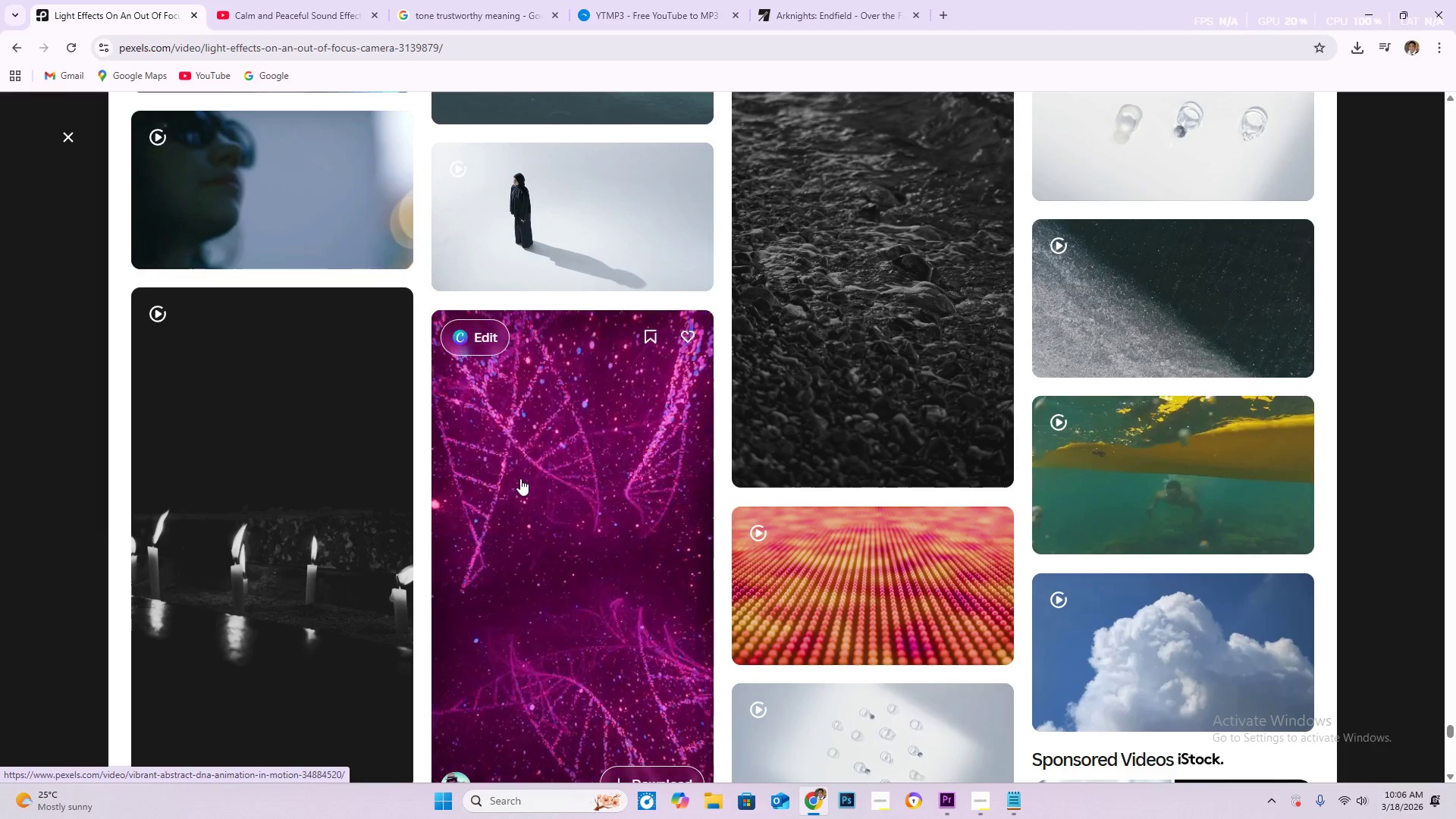 
wait(5.7)
 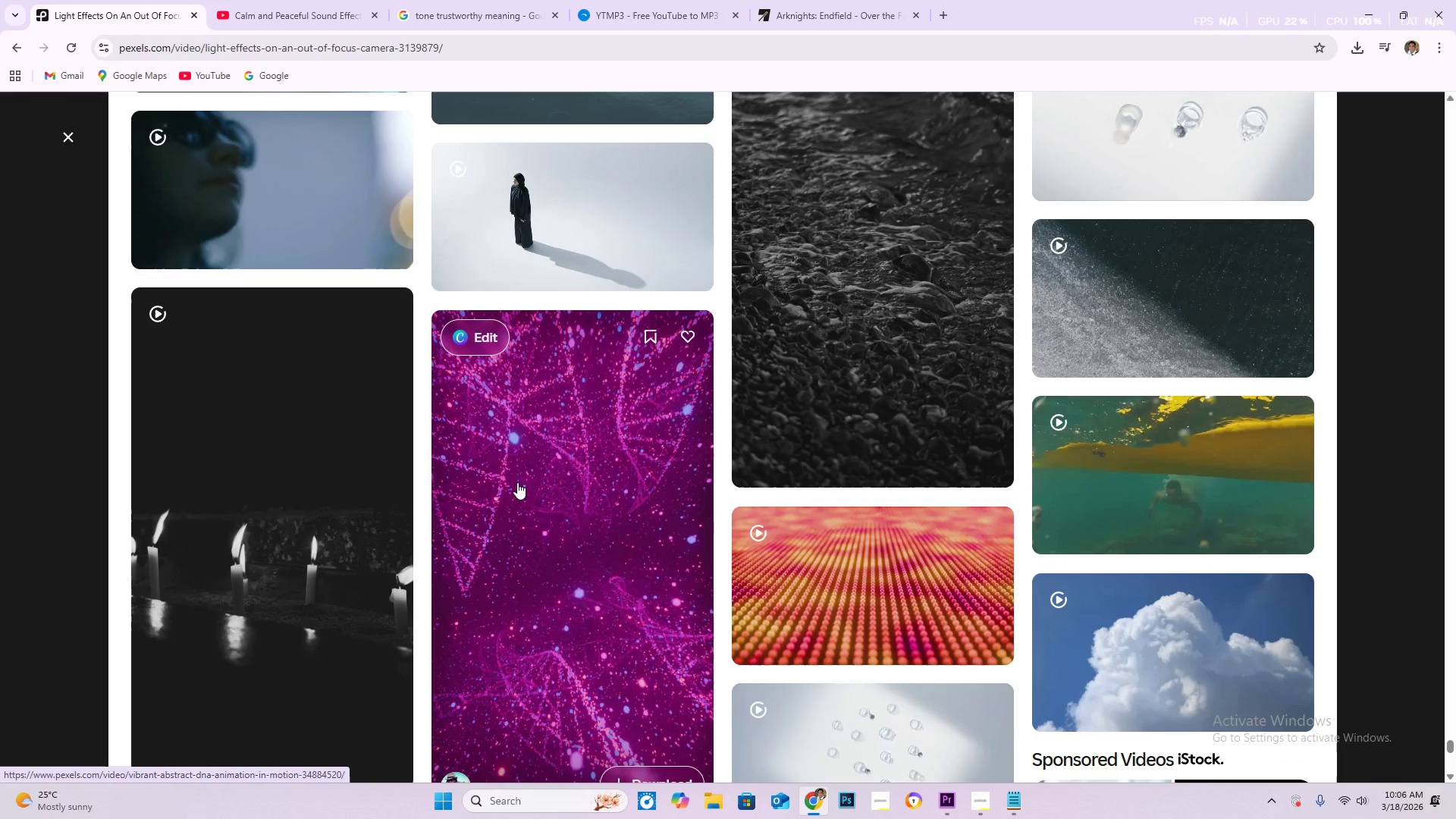 
scroll: coordinate [521, 479], scroll_direction: down, amount: 1.0
 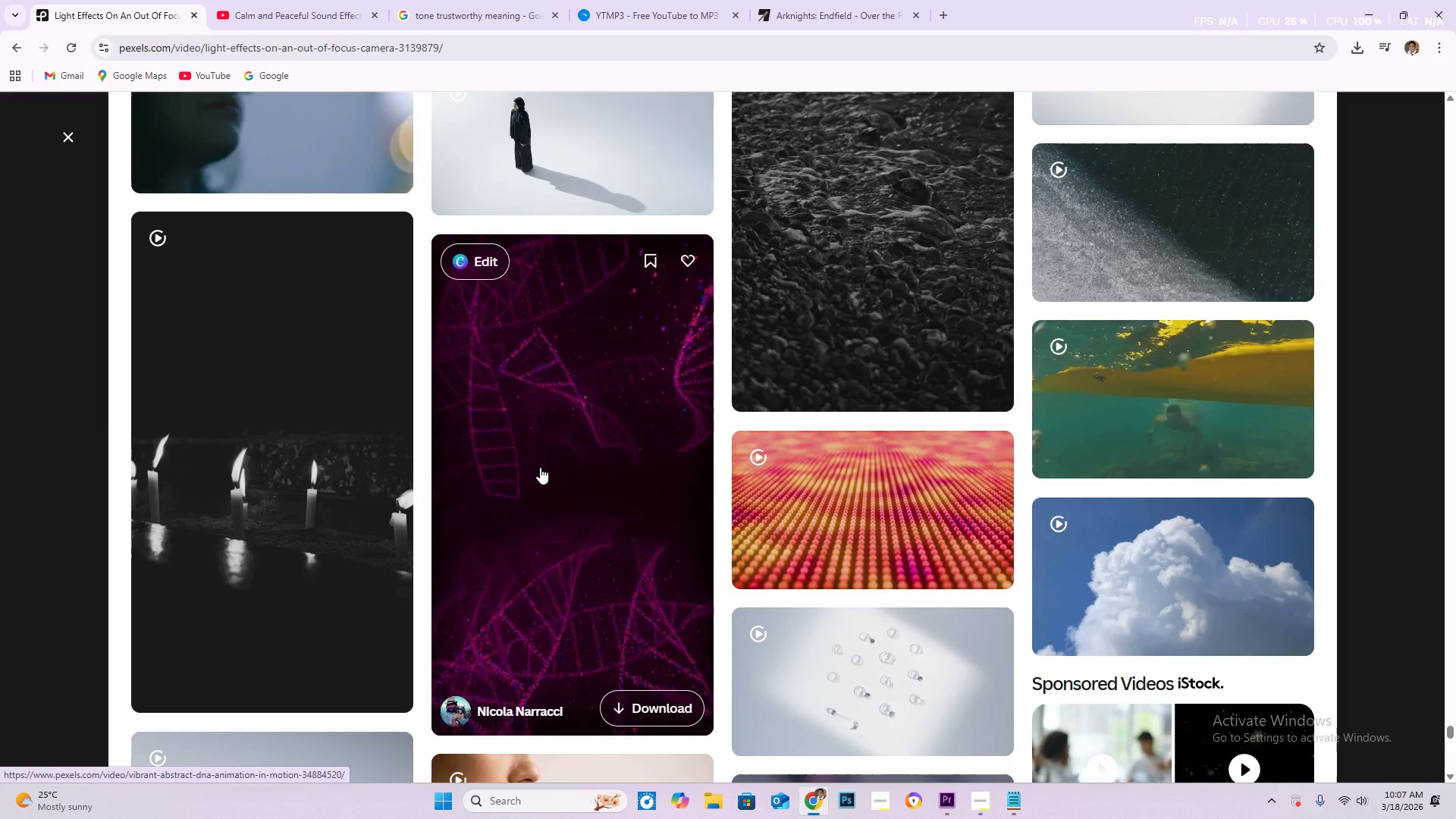 
wait(6.64)
 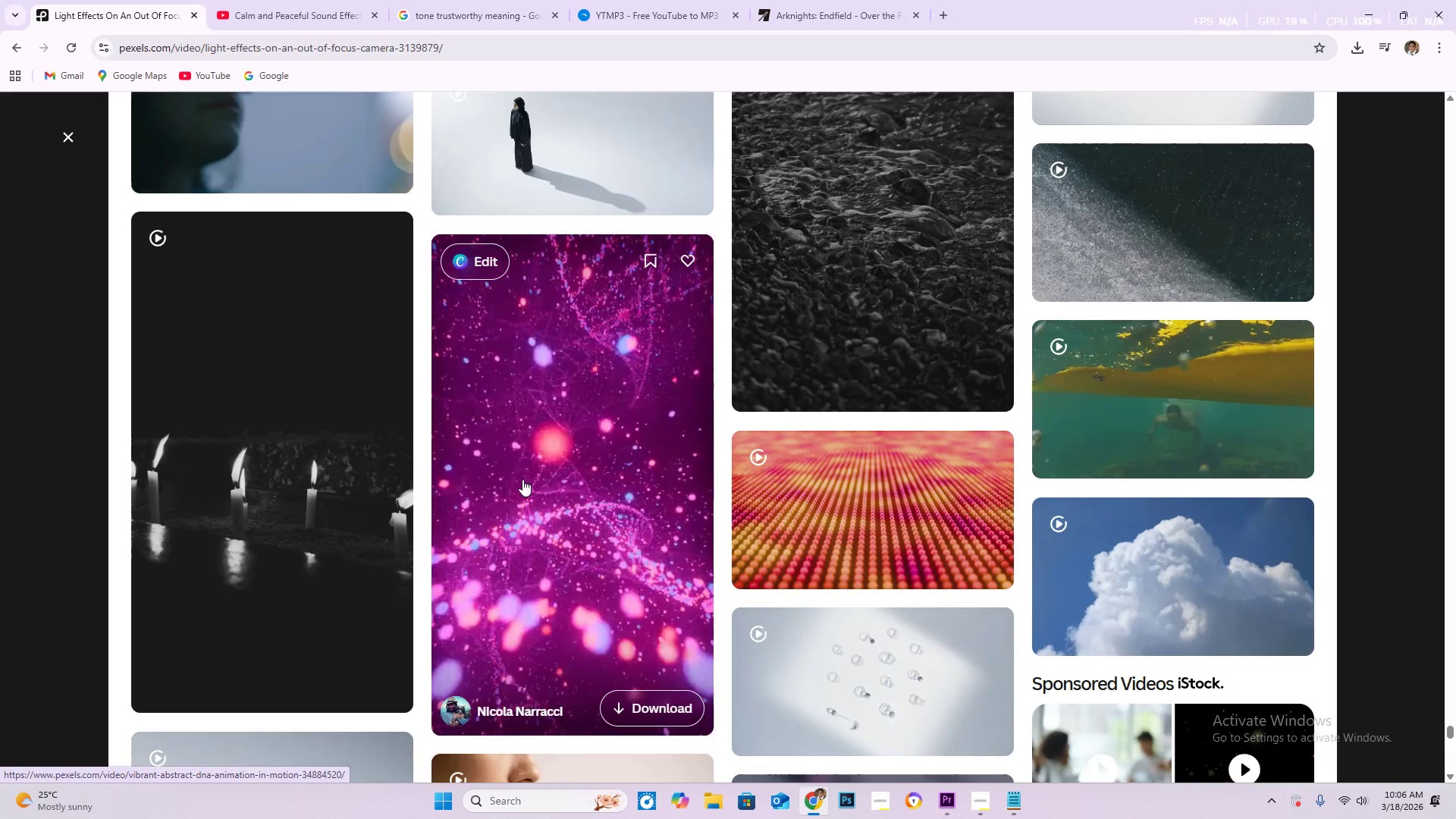 
scroll: coordinate [536, 384], scroll_direction: down, amount: 9.0
 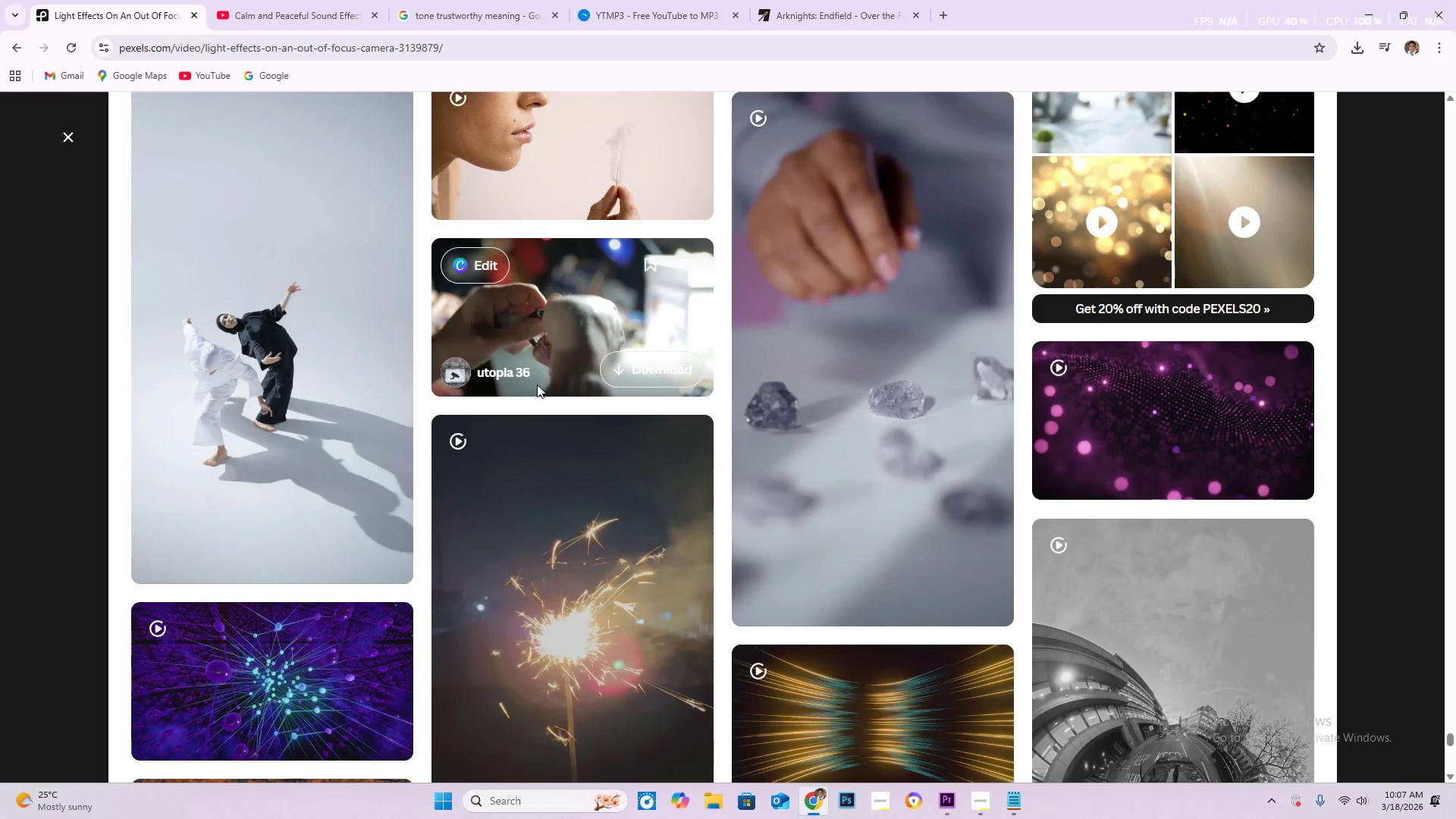 
scroll: coordinate [516, 424], scroll_direction: down, amount: 15.0
 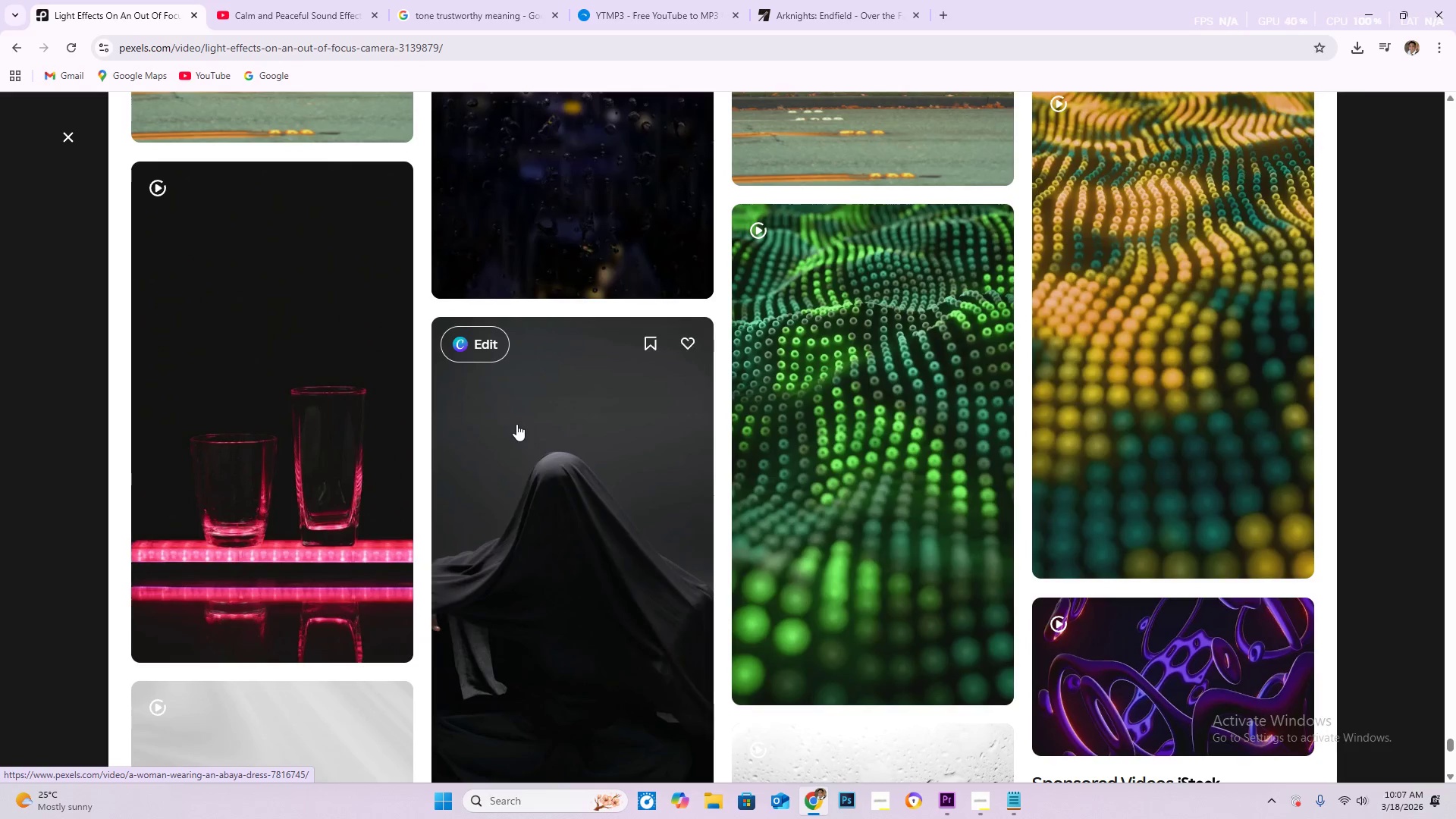 
scroll: coordinate [522, 421], scroll_direction: down, amount: 13.0
 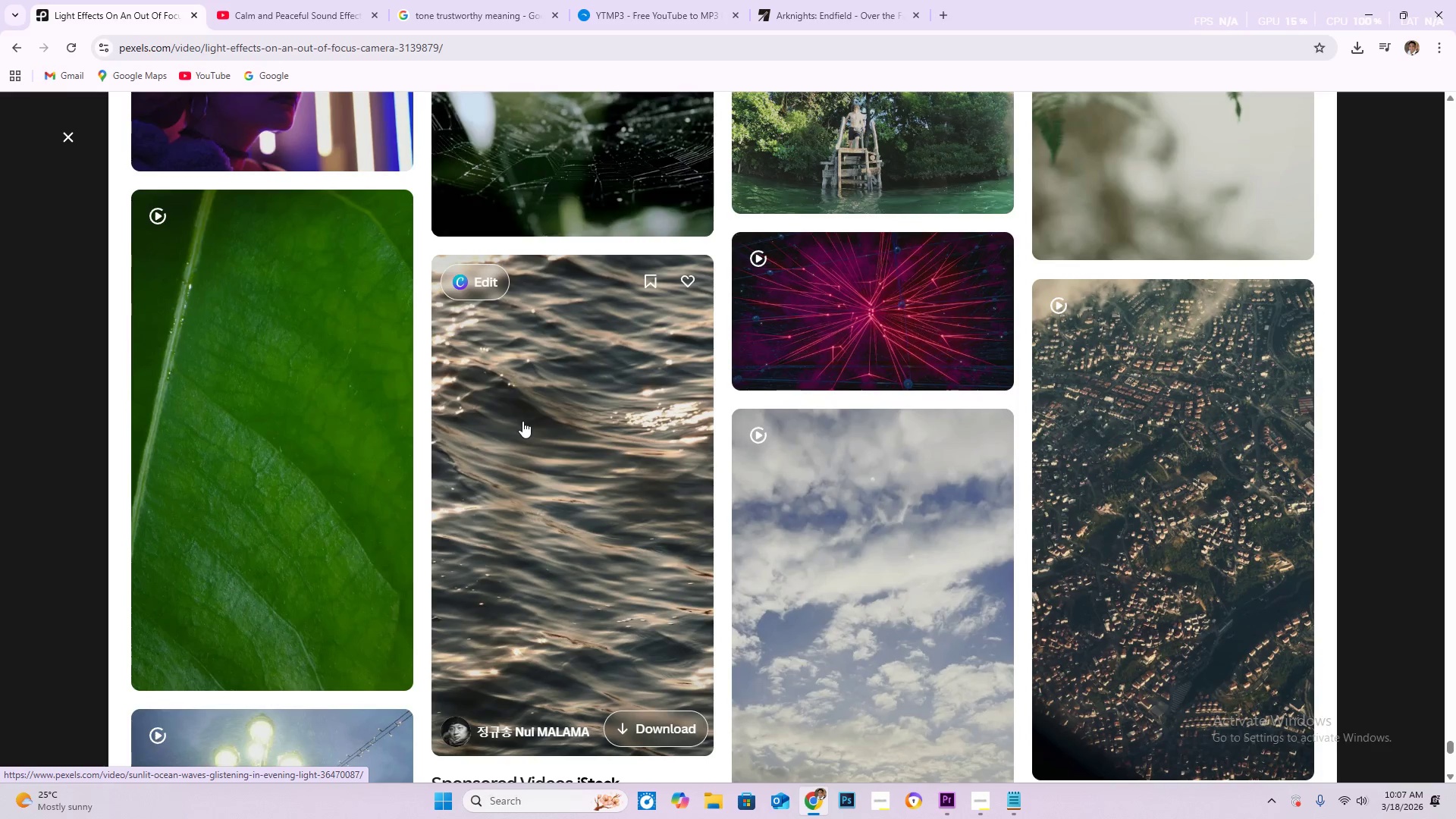 
scroll: coordinate [525, 420], scroll_direction: down, amount: 10.0
 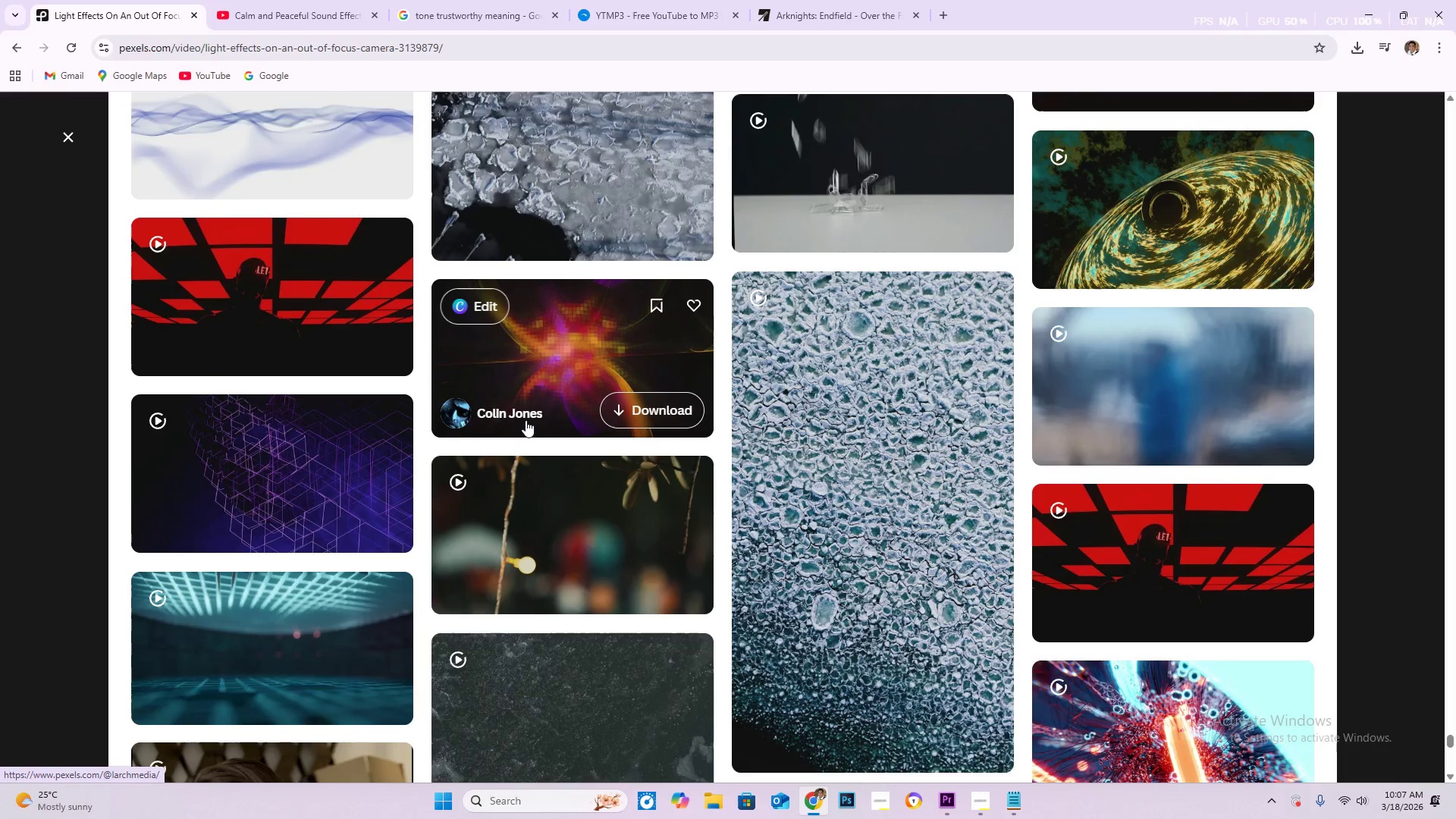 
scroll: coordinate [541, 418], scroll_direction: down, amount: 9.0
 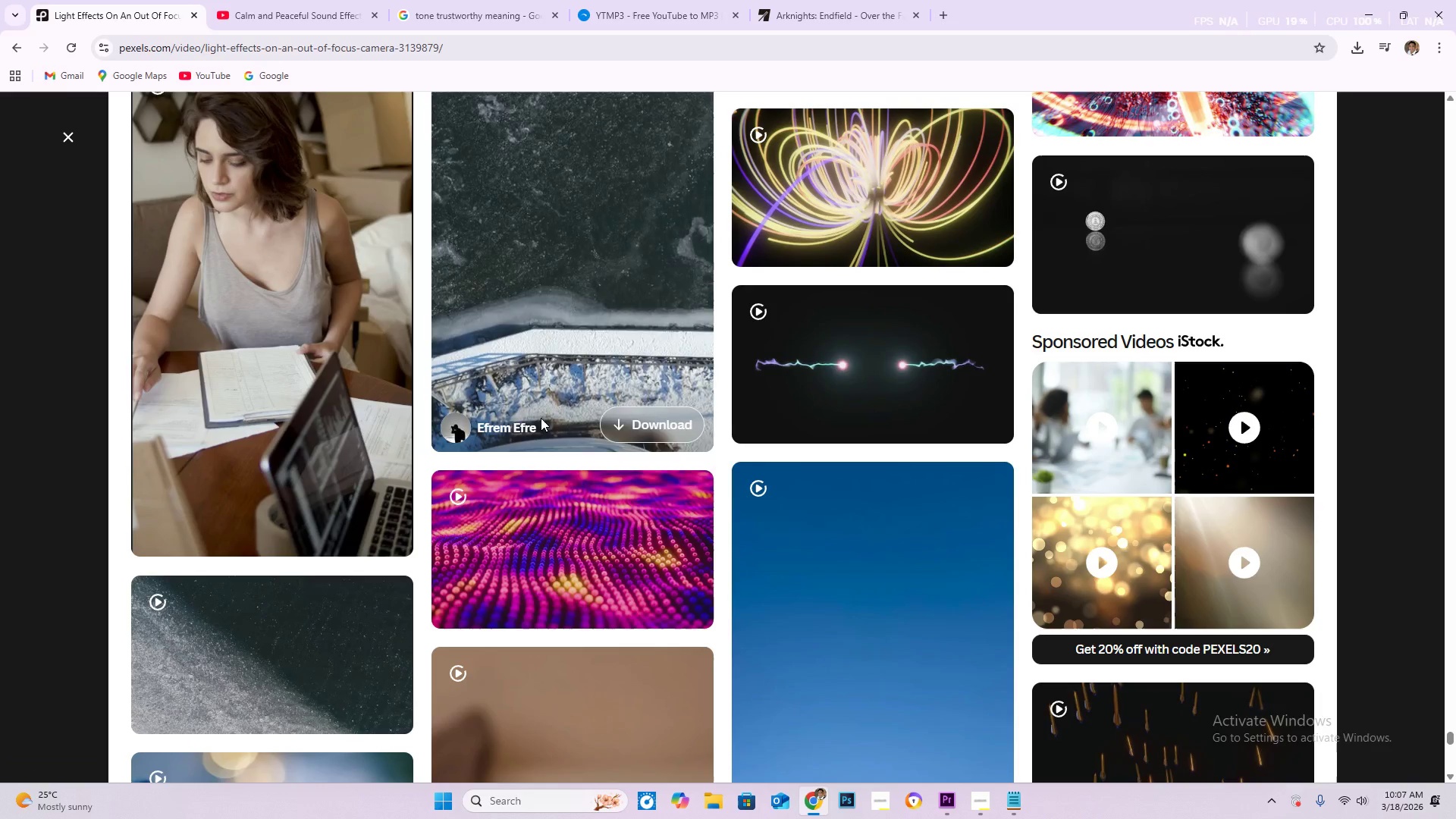 
scroll: coordinate [542, 422], scroll_direction: down, amount: 15.0
 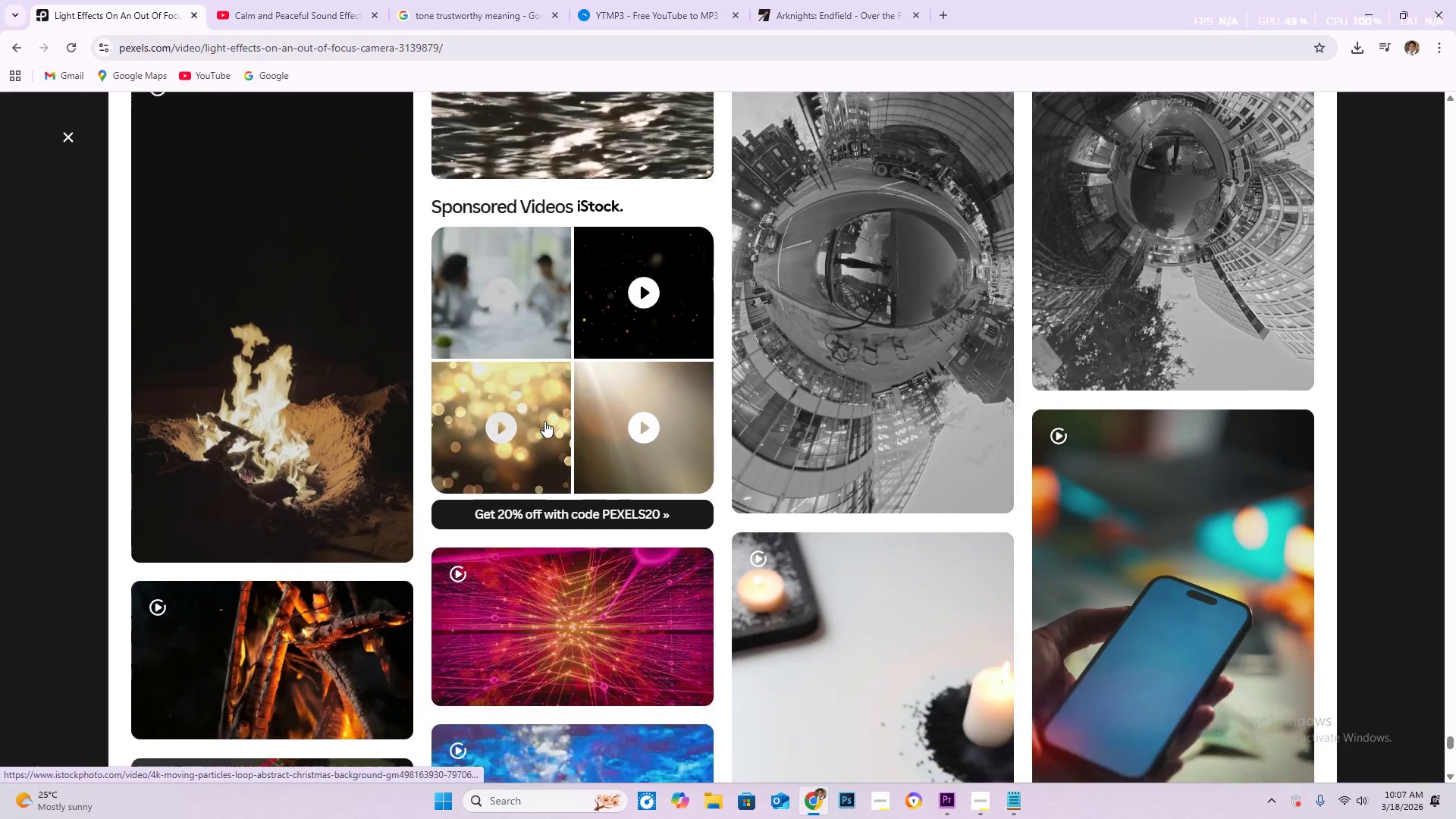 
scroll: coordinate [549, 420], scroll_direction: down, amount: 13.0
 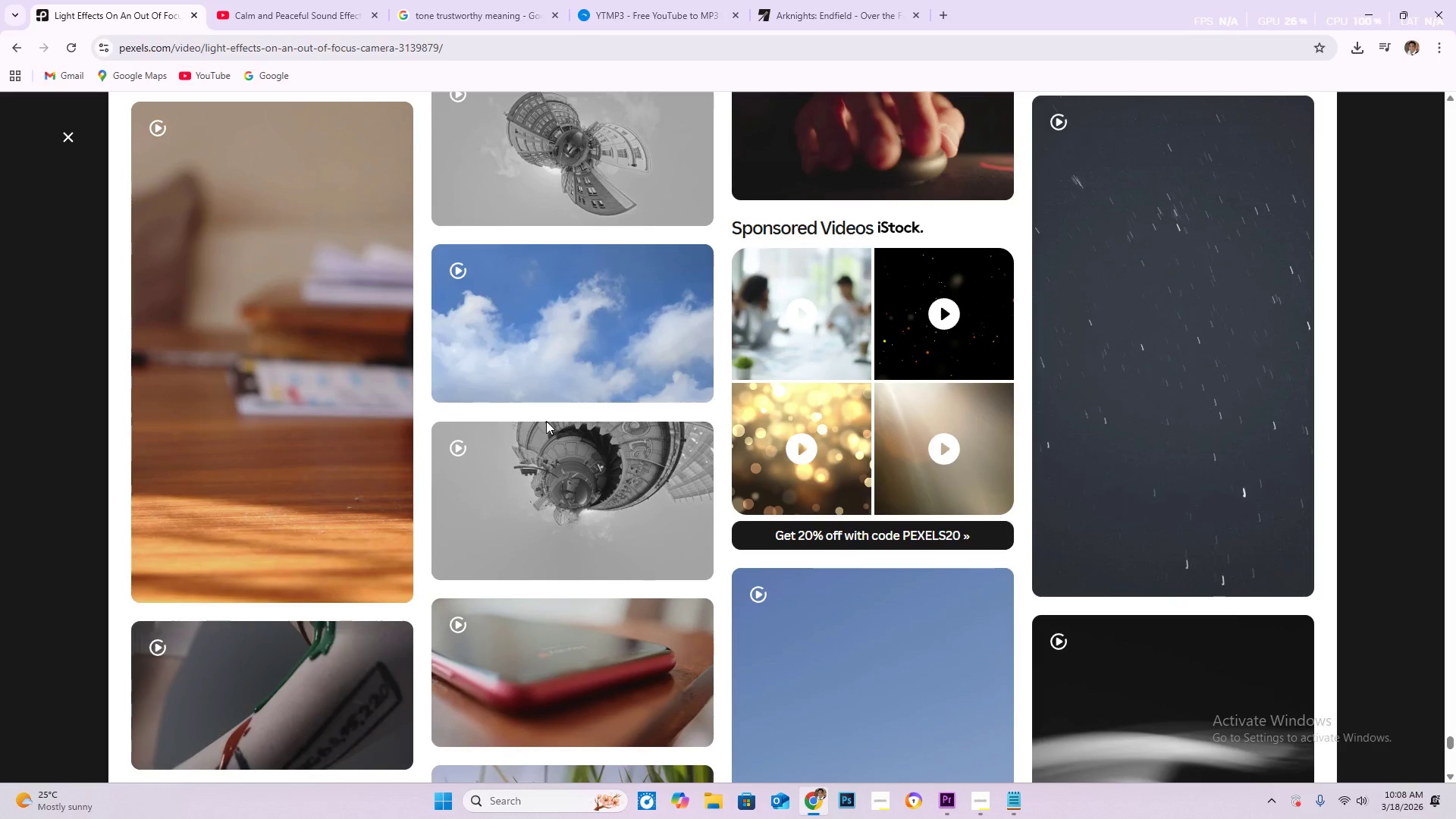 
scroll: coordinate [532, 381], scroll_direction: down, amount: 12.0
 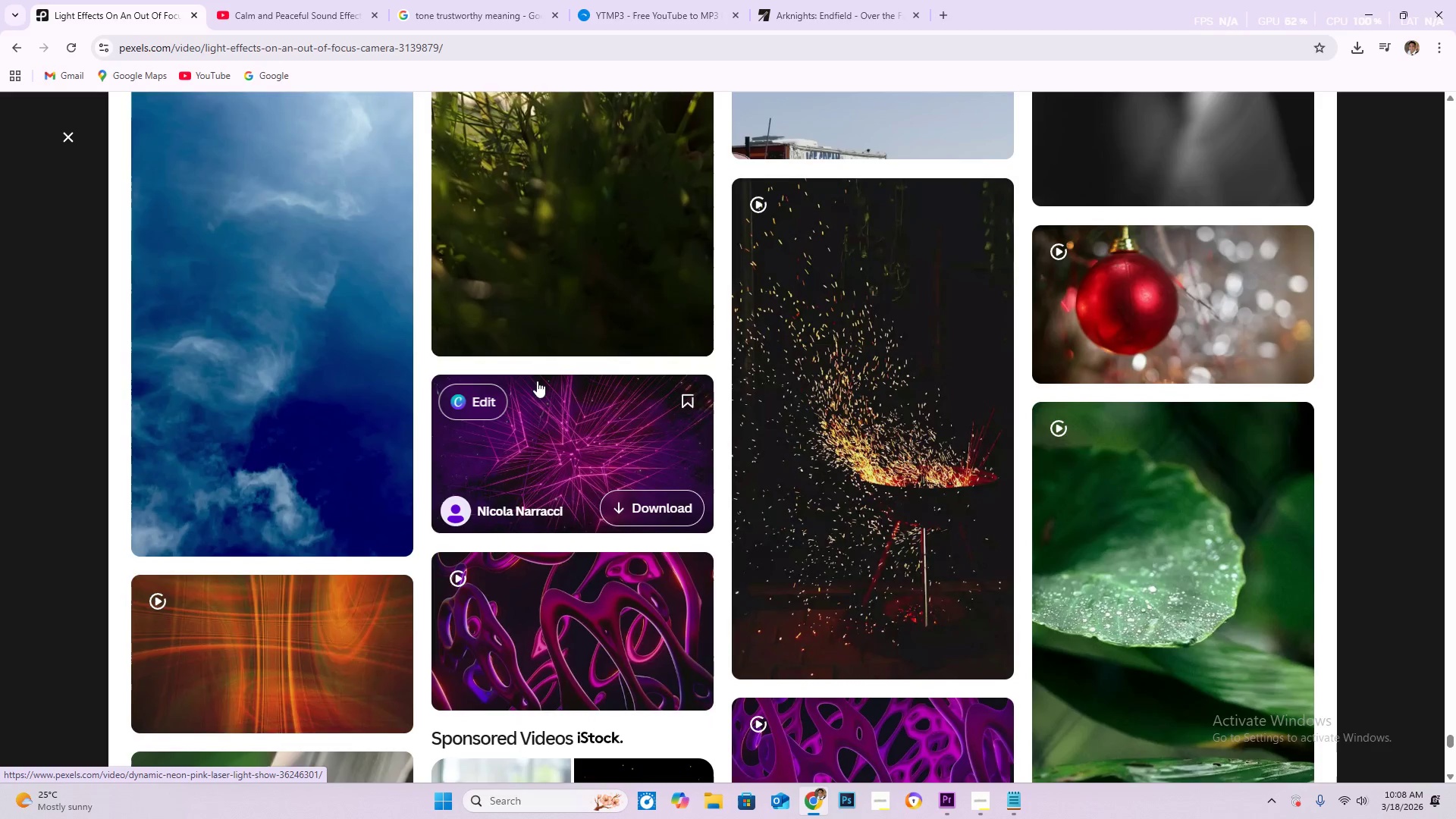 
scroll: coordinate [541, 390], scroll_direction: down, amount: 22.0
 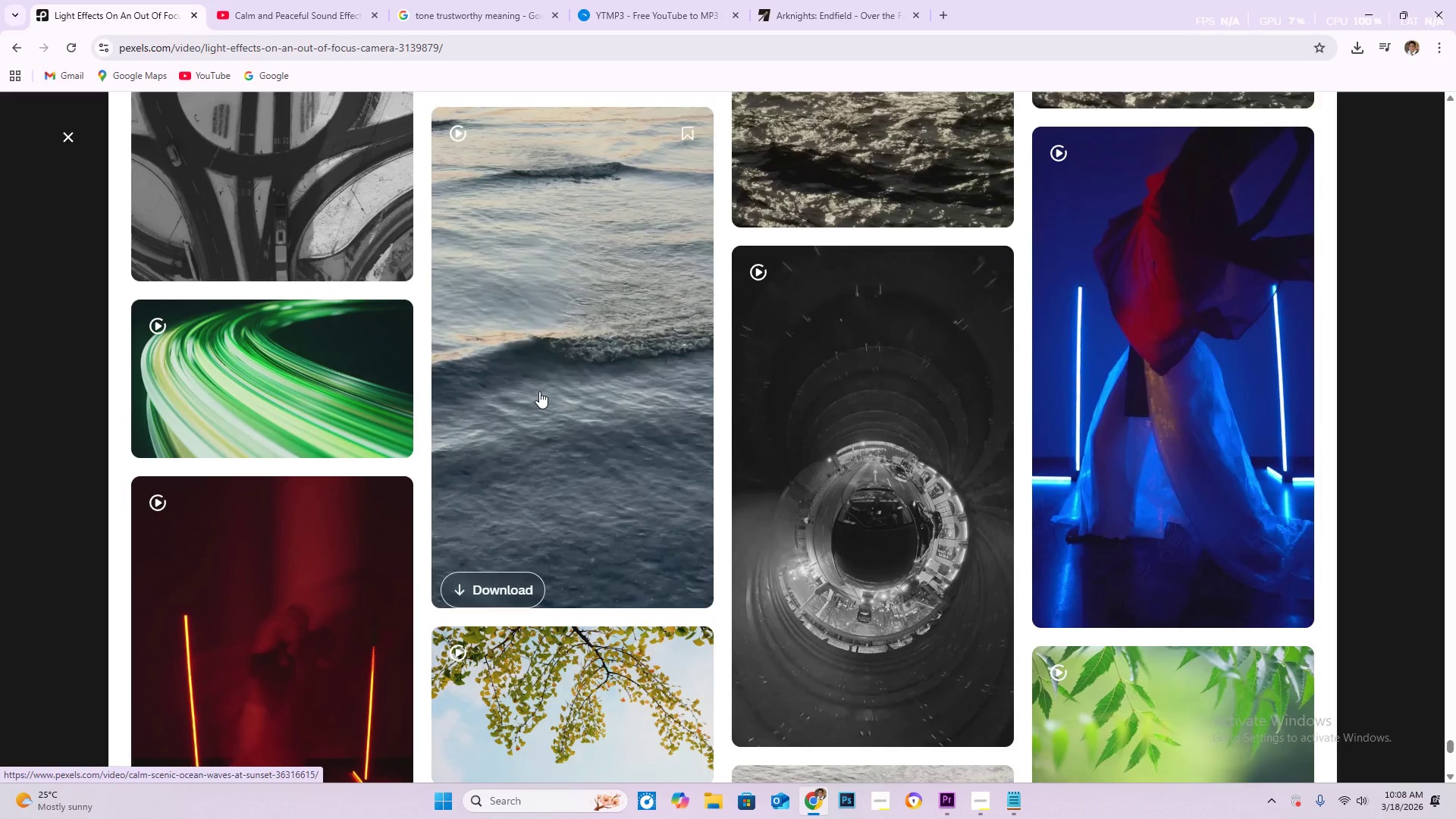 
scroll: coordinate [538, 391], scroll_direction: down, amount: 14.0
 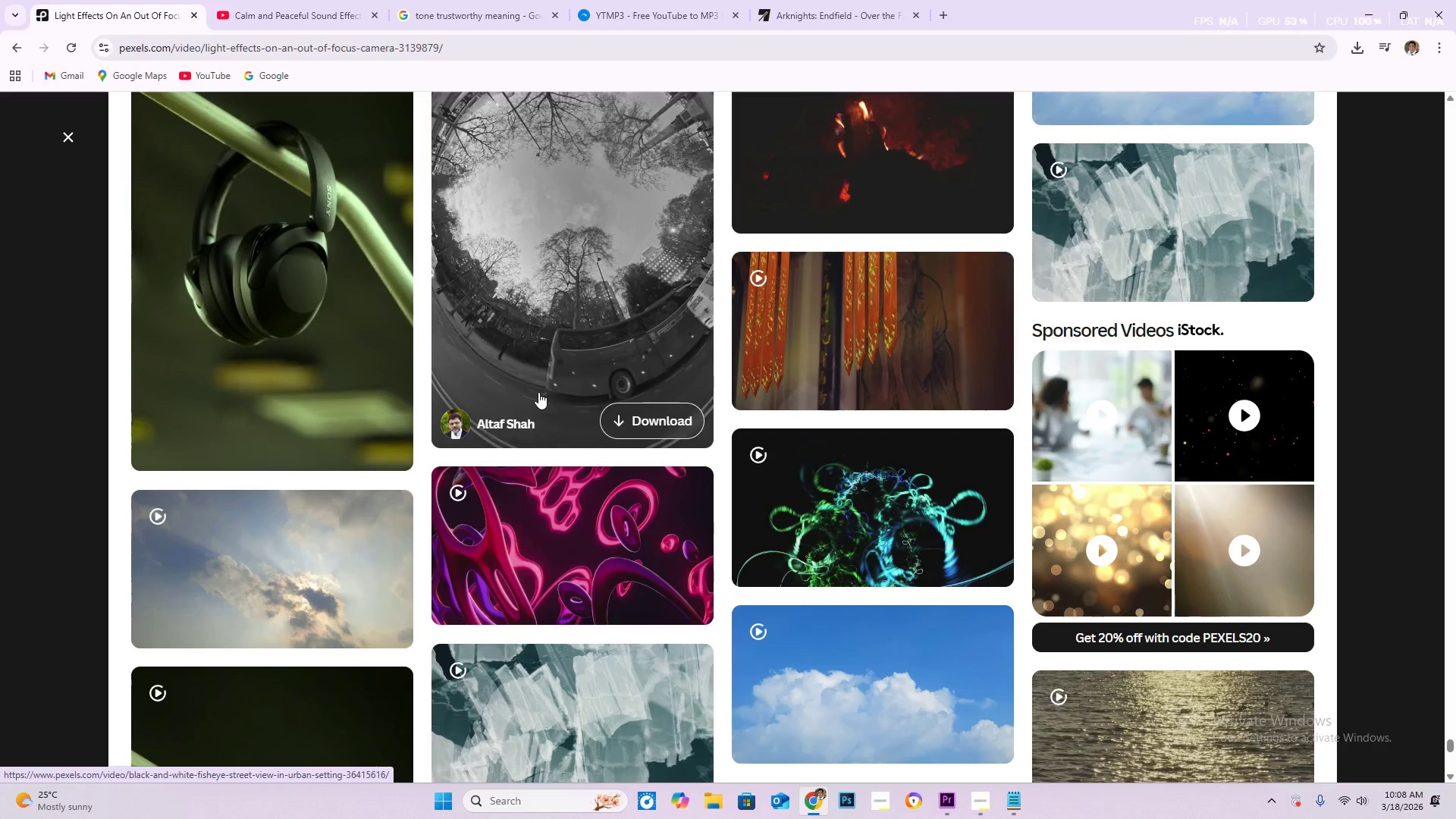 
scroll: coordinate [522, 400], scroll_direction: down, amount: 12.0
 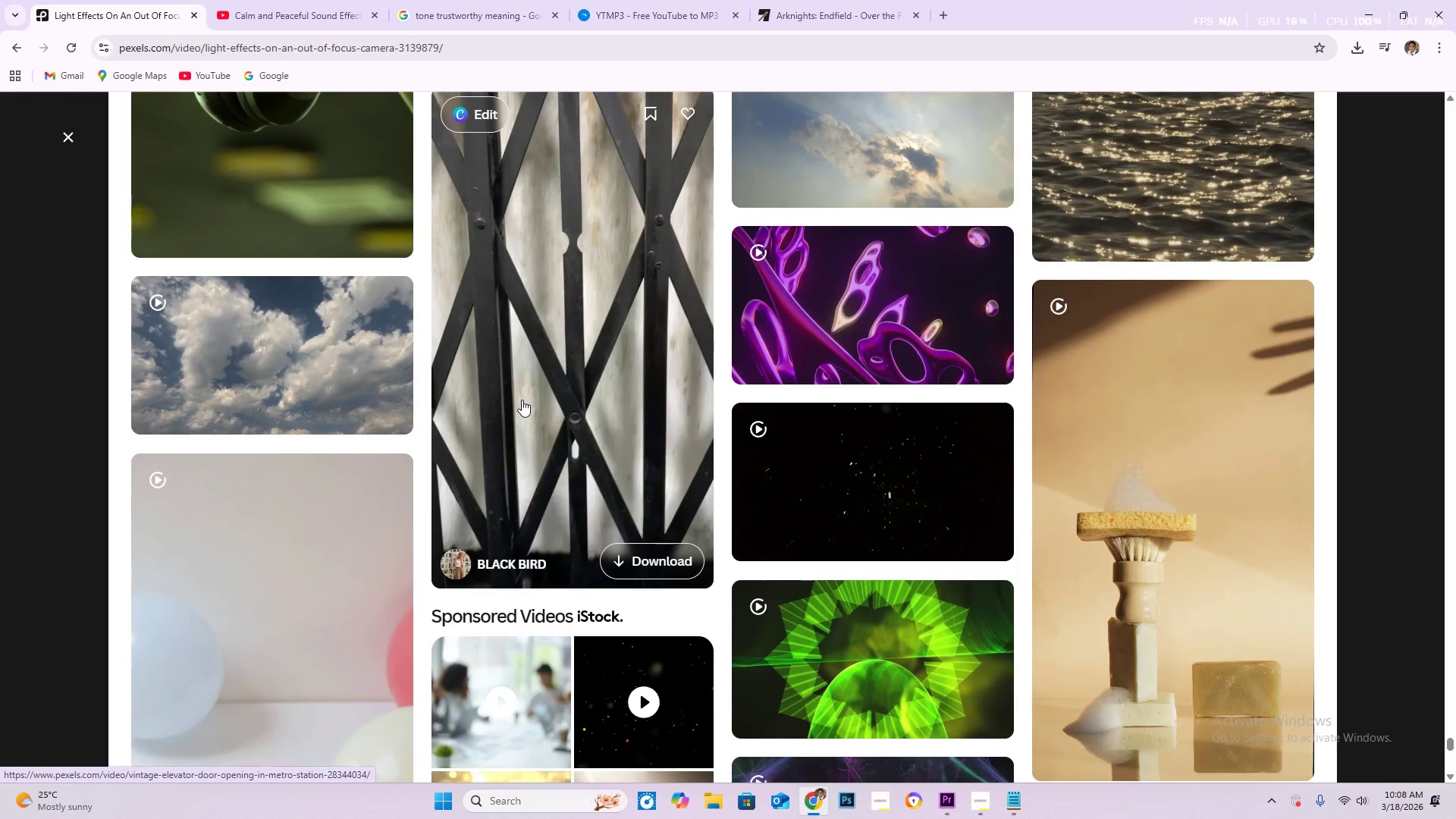 
scroll: coordinate [520, 393], scroll_direction: down, amount: 13.0
 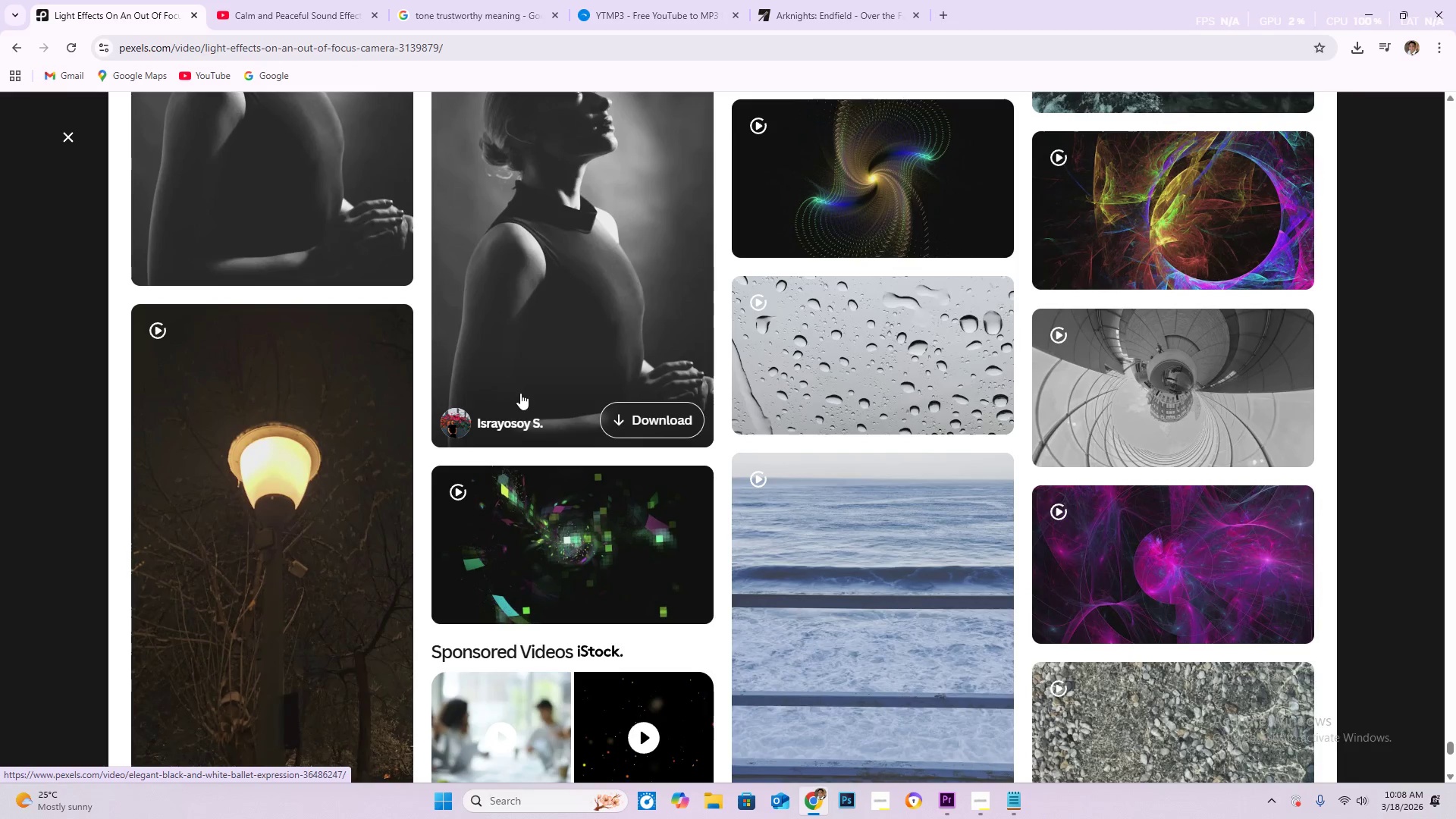 
scroll: coordinate [524, 407], scroll_direction: down, amount: 19.0
 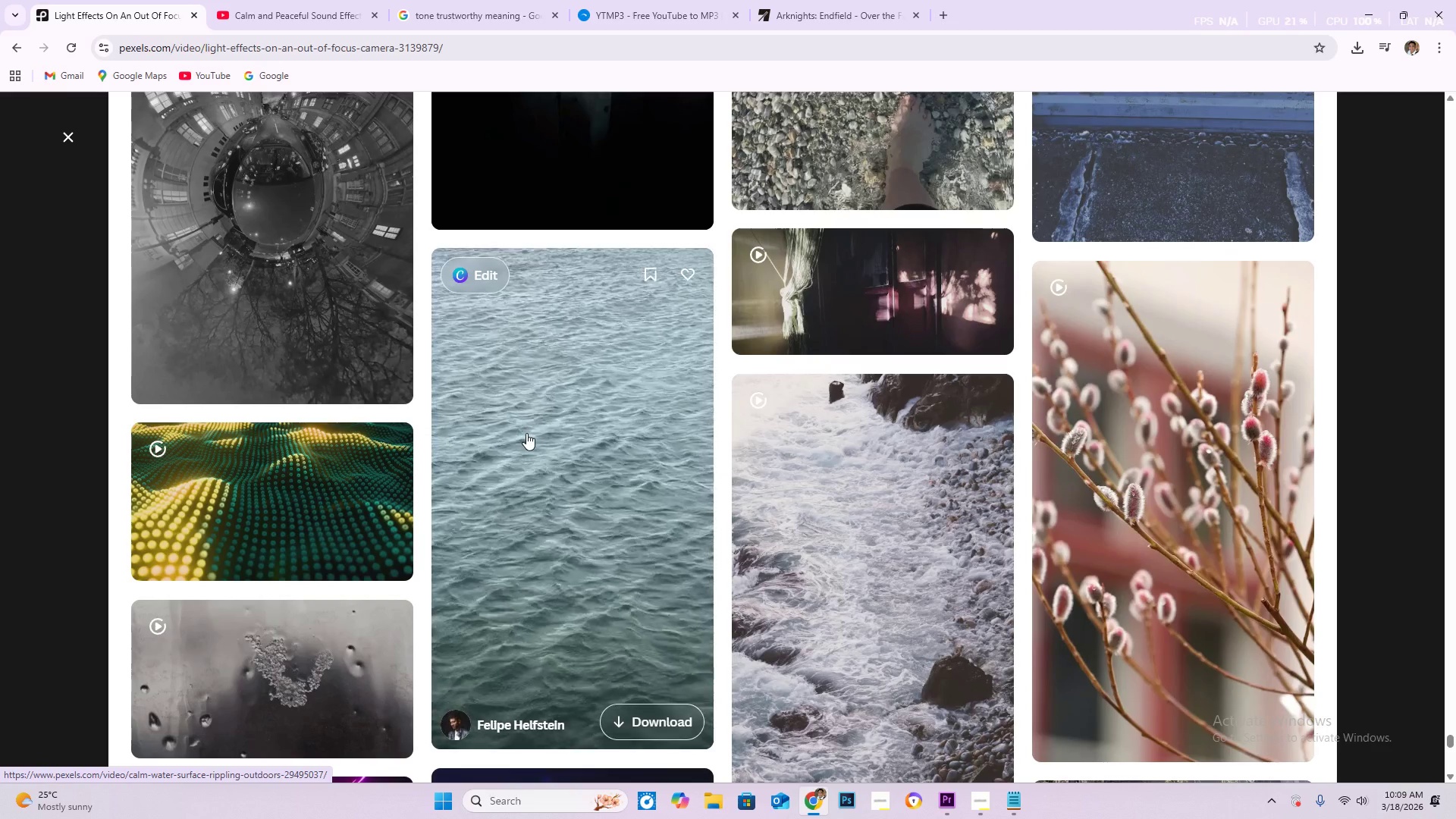 
wait(53.08)
 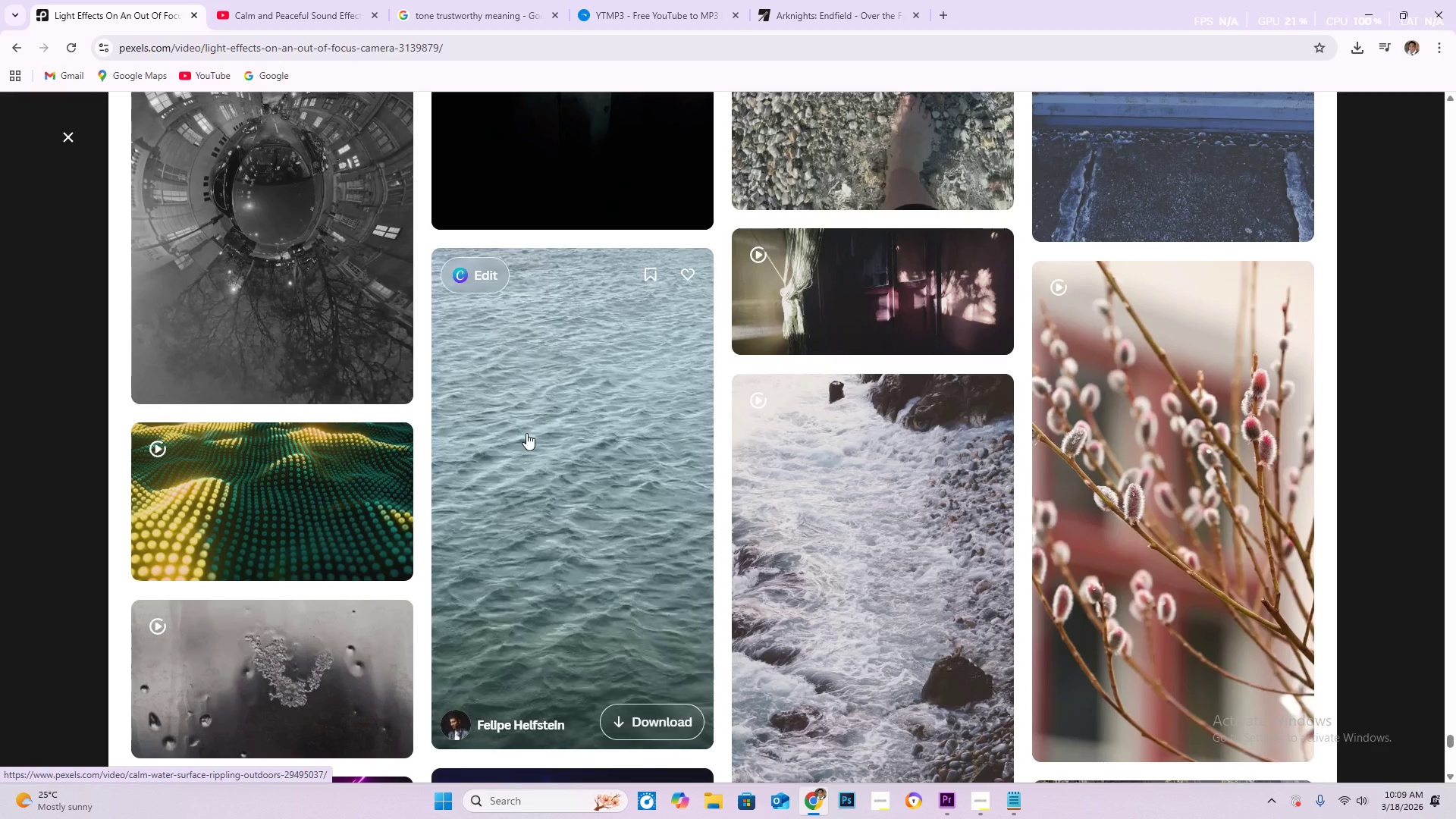 
scroll: coordinate [737, 505], scroll_direction: down, amount: 31.0
 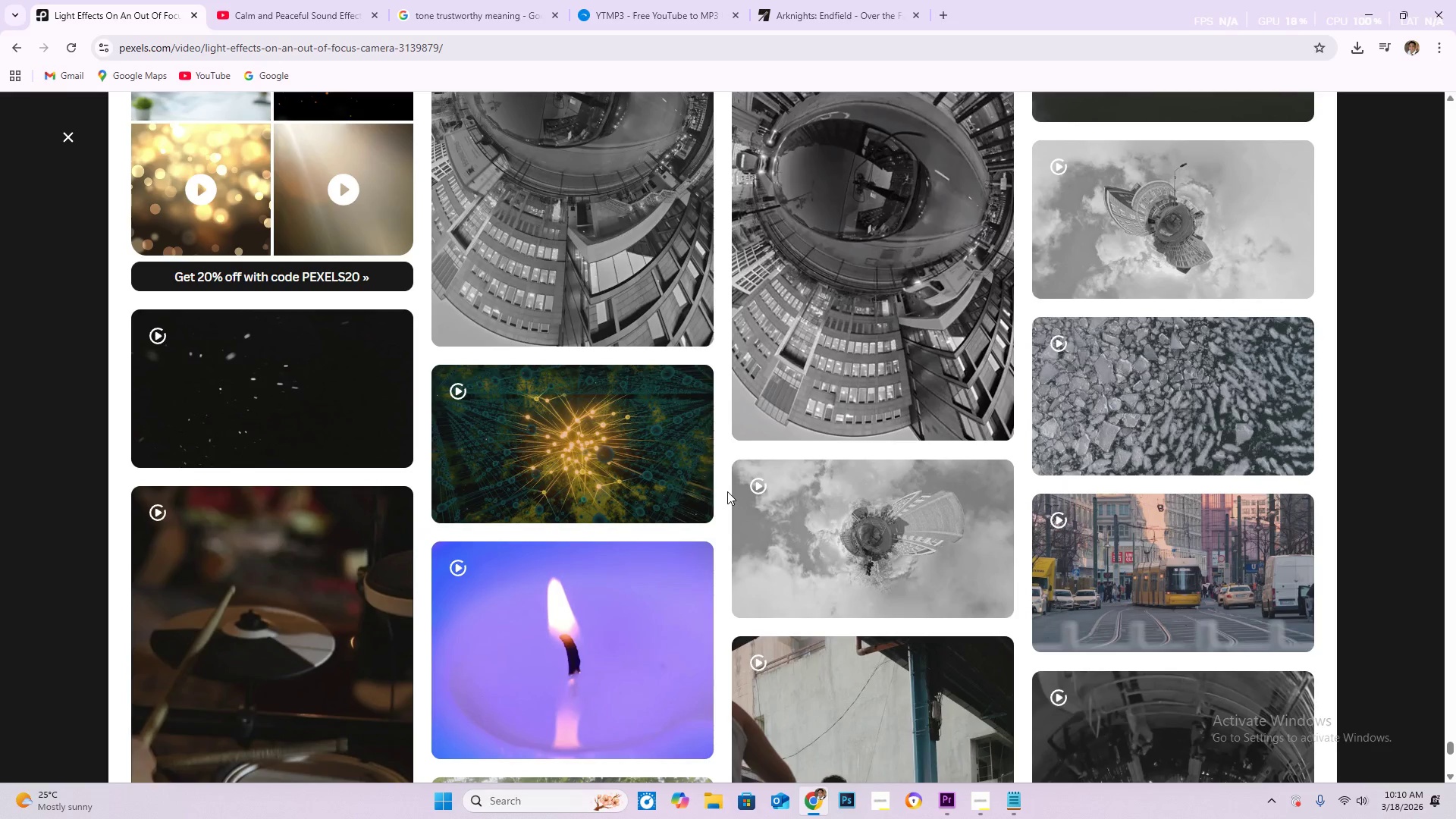 
wait(24.31)
 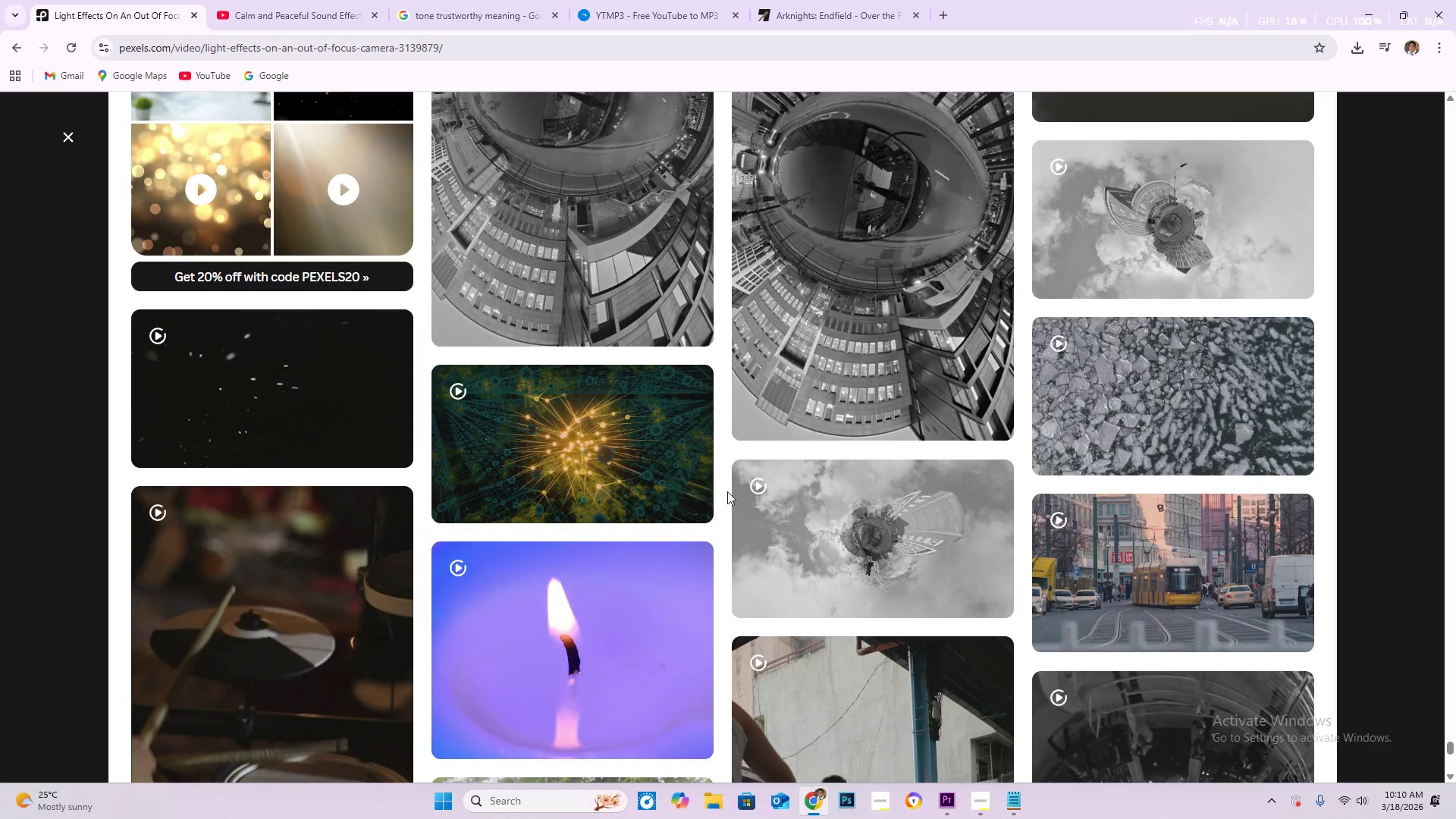 
scroll: coordinate [599, 437], scroll_direction: down, amount: 6.0
 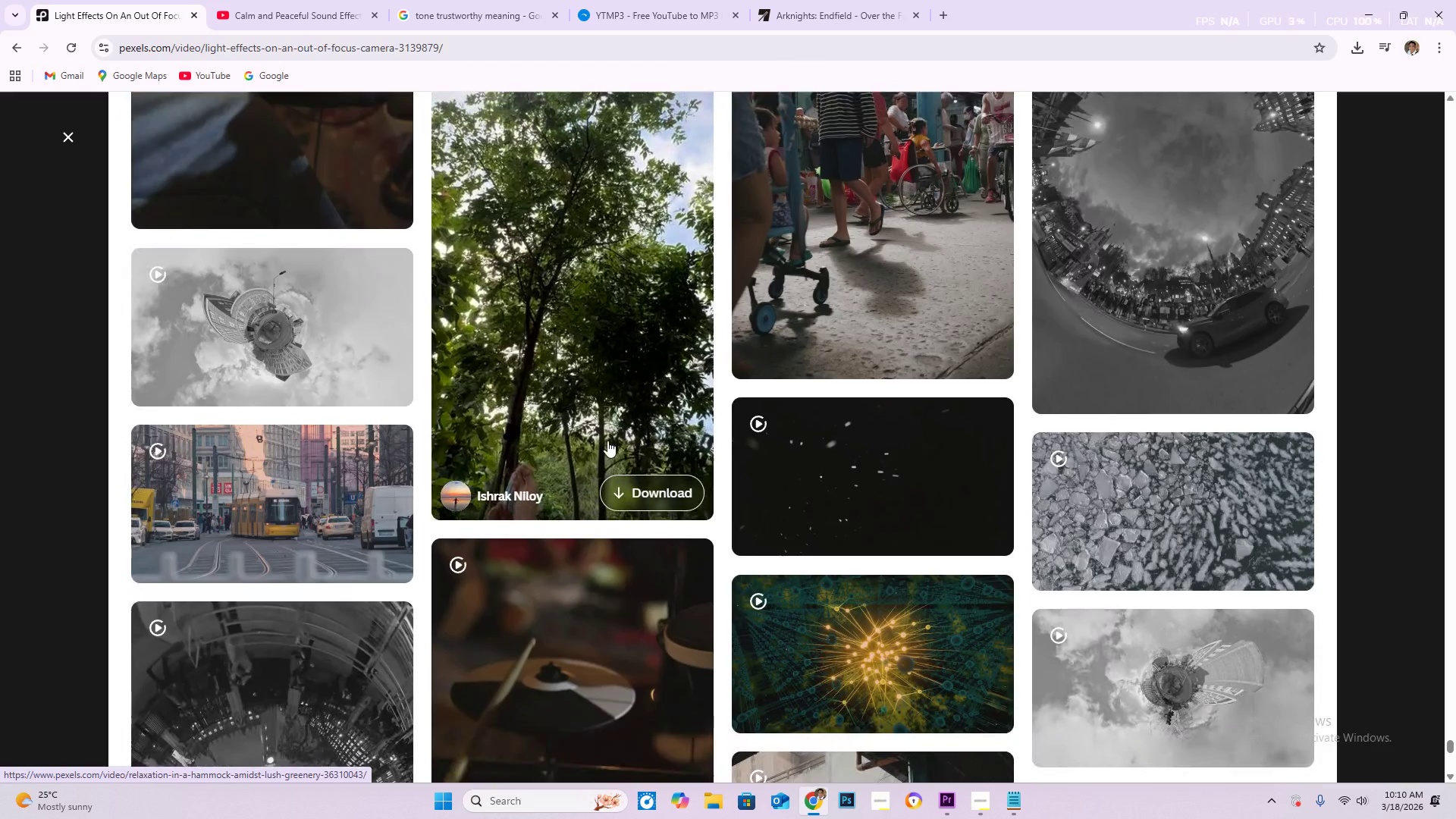 
scroll: coordinate [617, 410], scroll_direction: down, amount: 6.0
 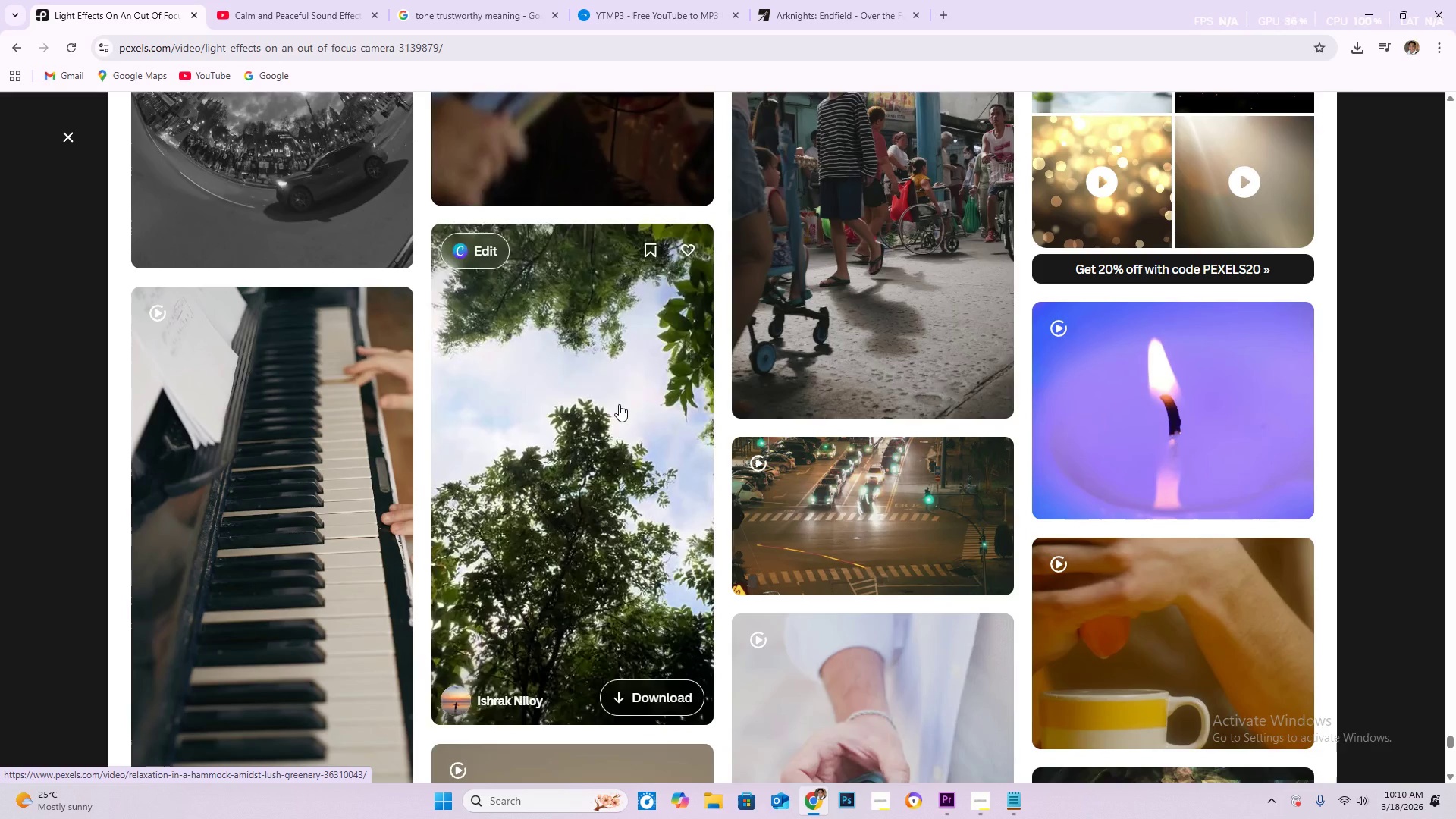 
wait(10.77)
 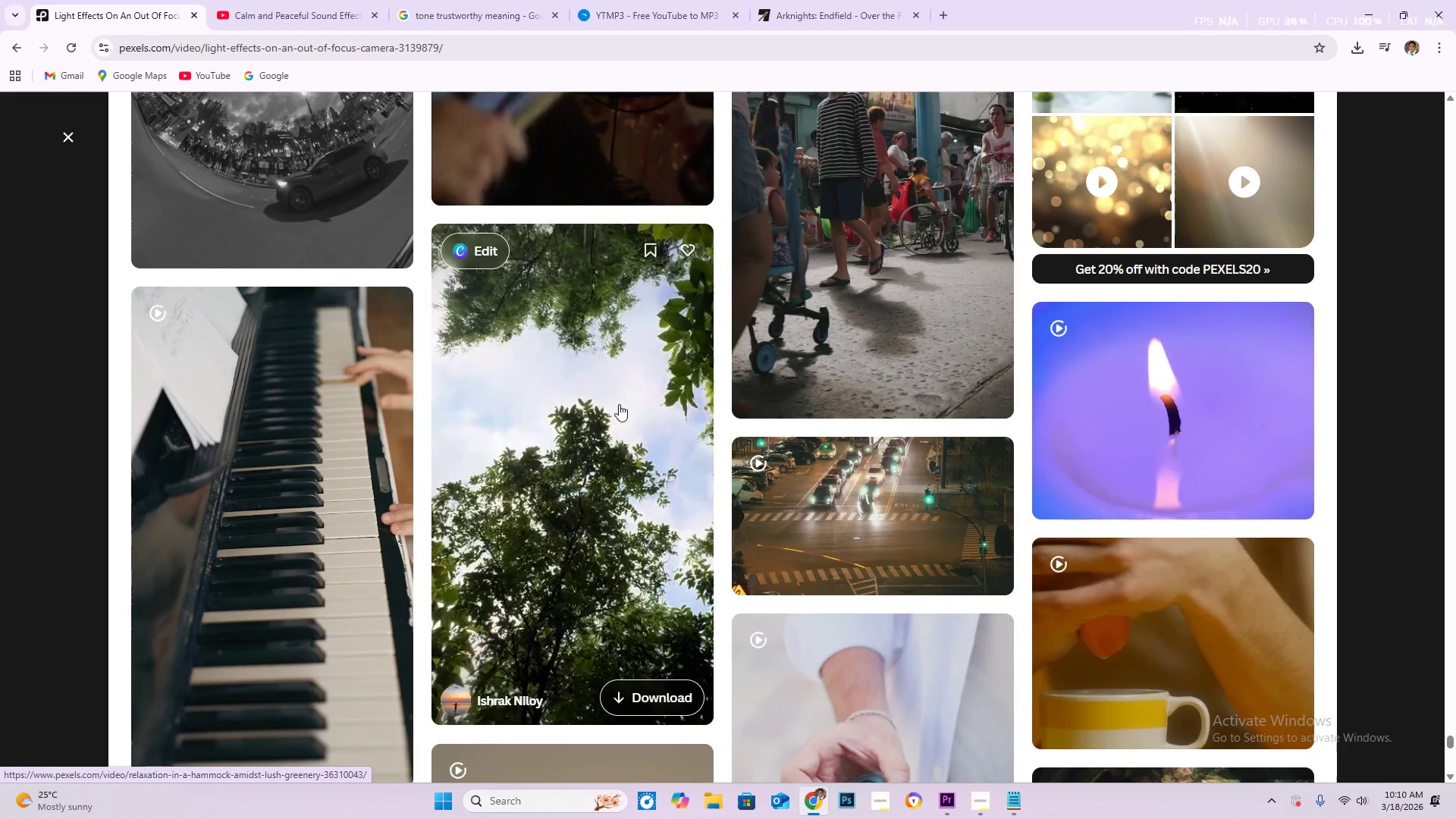 
scroll: coordinate [619, 404], scroll_direction: down, amount: 1.0
 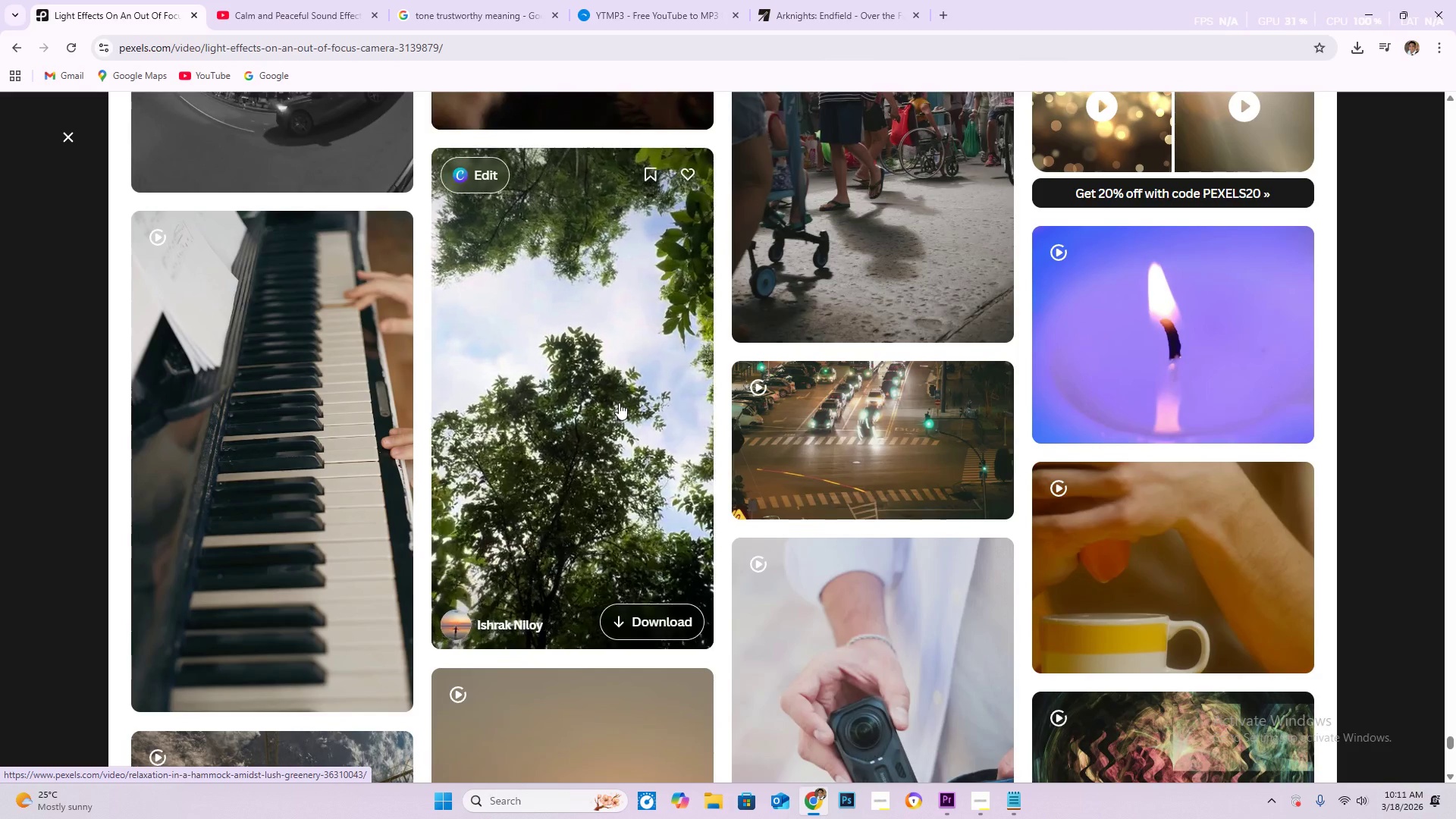 
wait(7.78)
 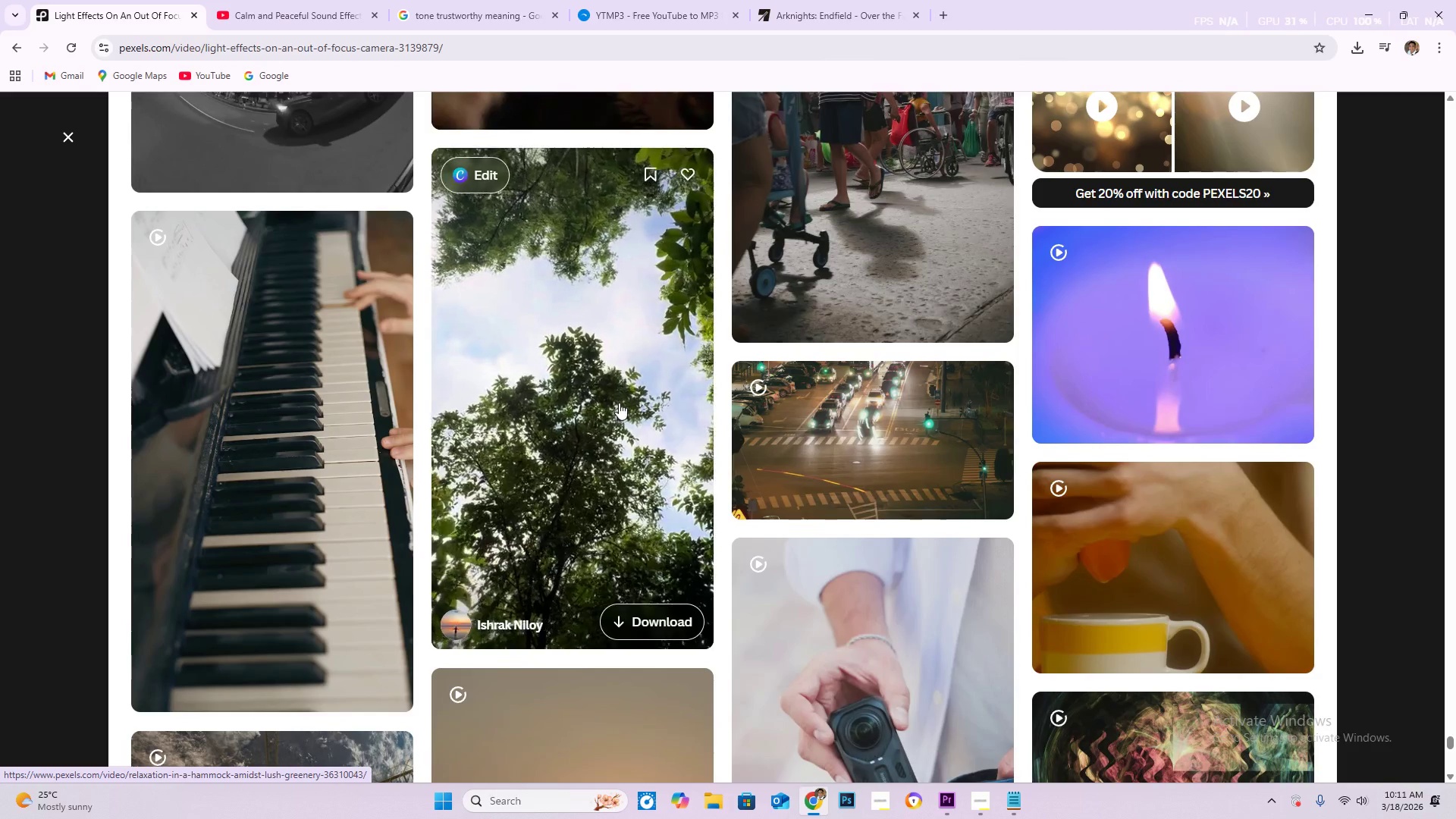 
scroll: coordinate [603, 448], scroll_direction: down, amount: 7.0
 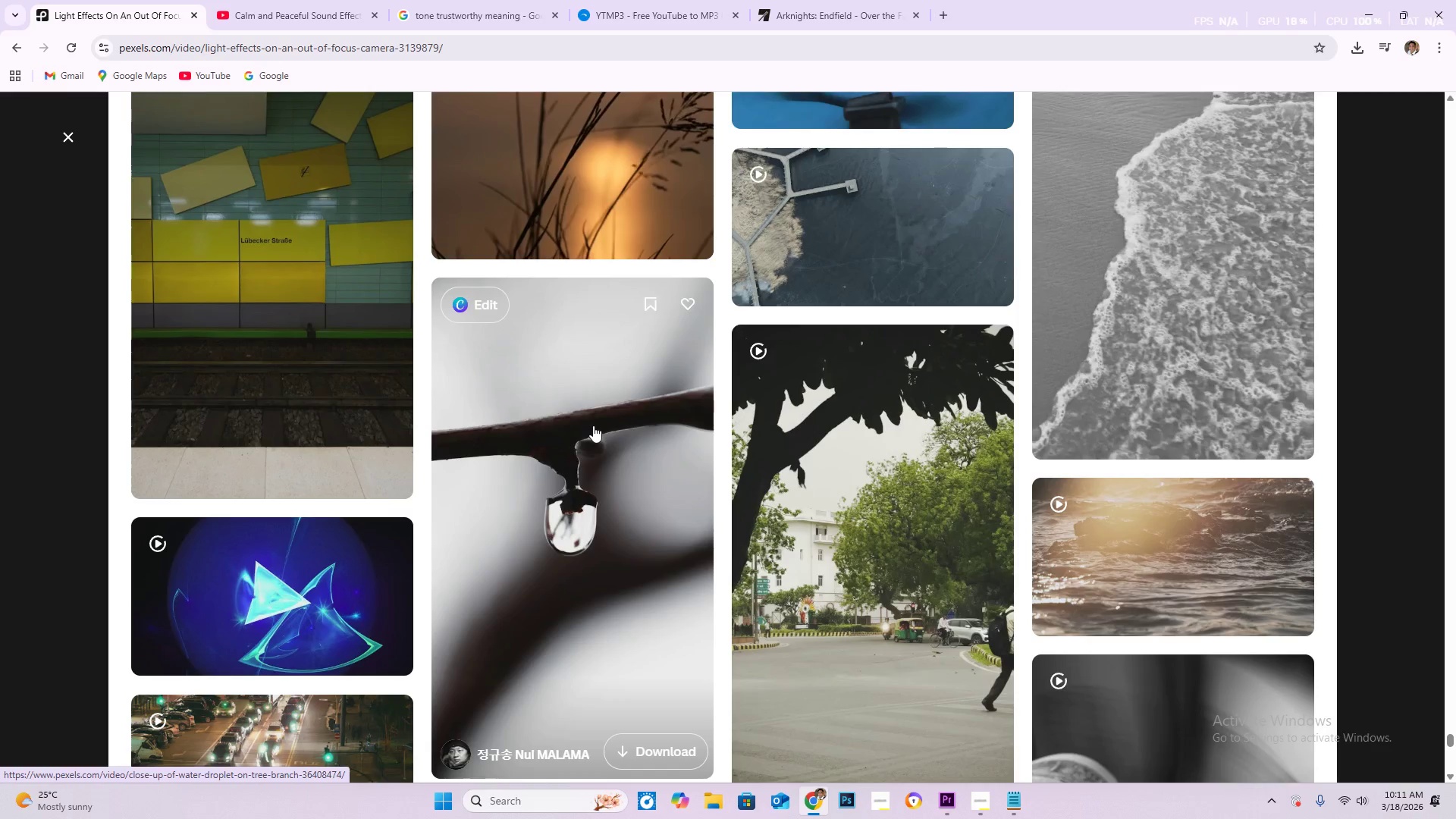 
wait(6.13)
 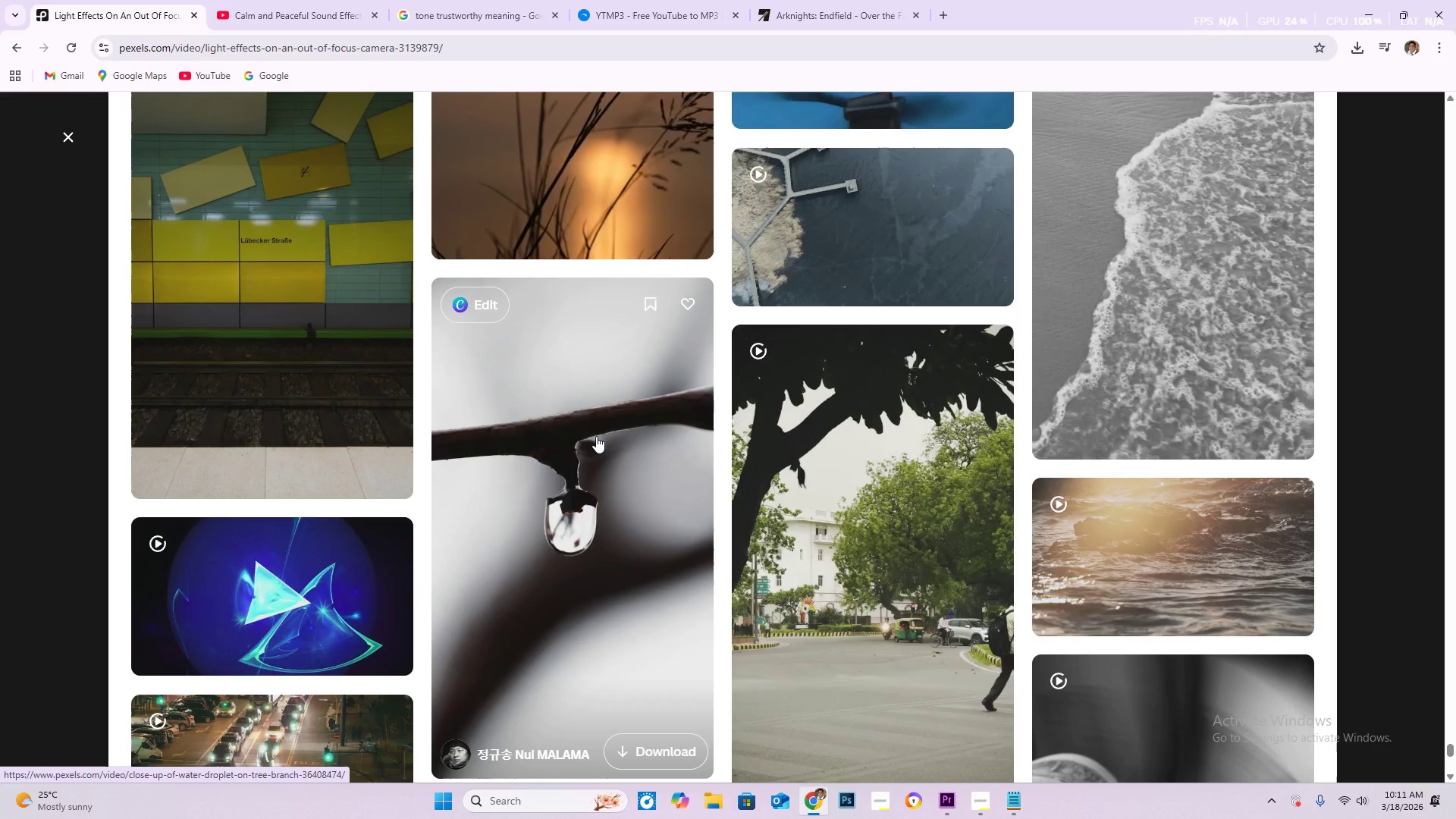 
scroll: coordinate [593, 415], scroll_direction: down, amount: 6.0
 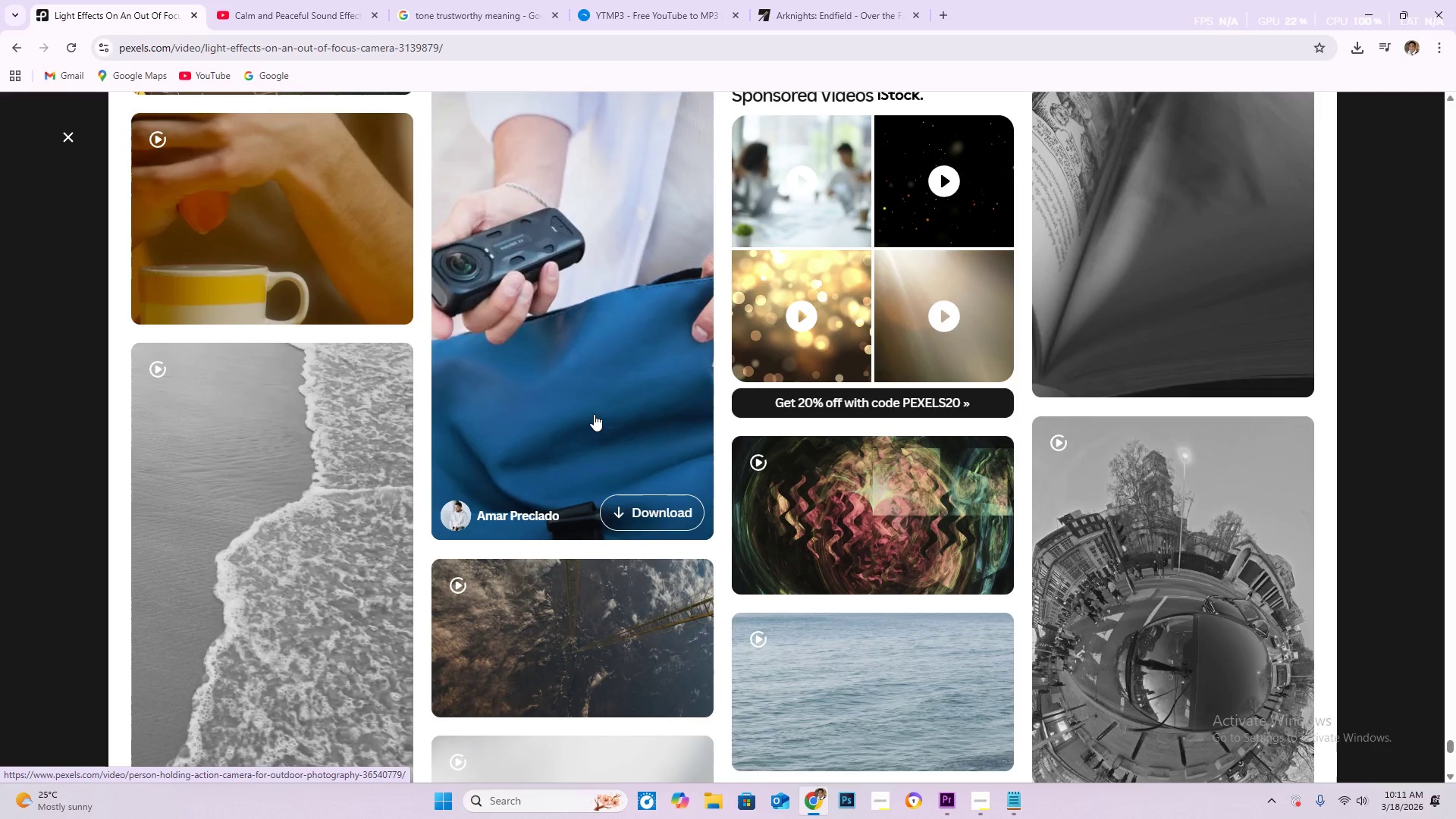 
wait(11.99)
 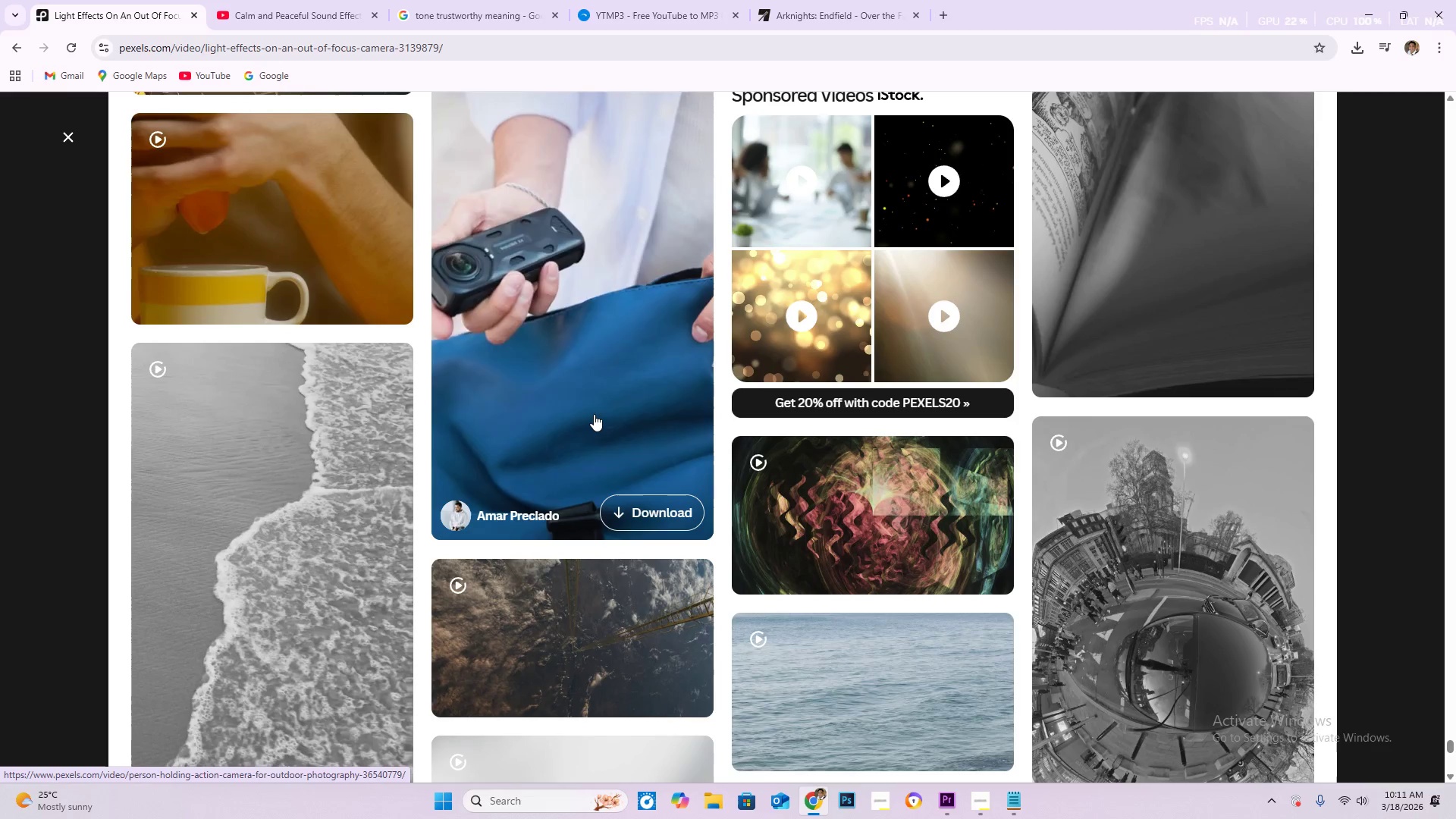 
scroll: coordinate [594, 414], scroll_direction: down, amount: 2.0
 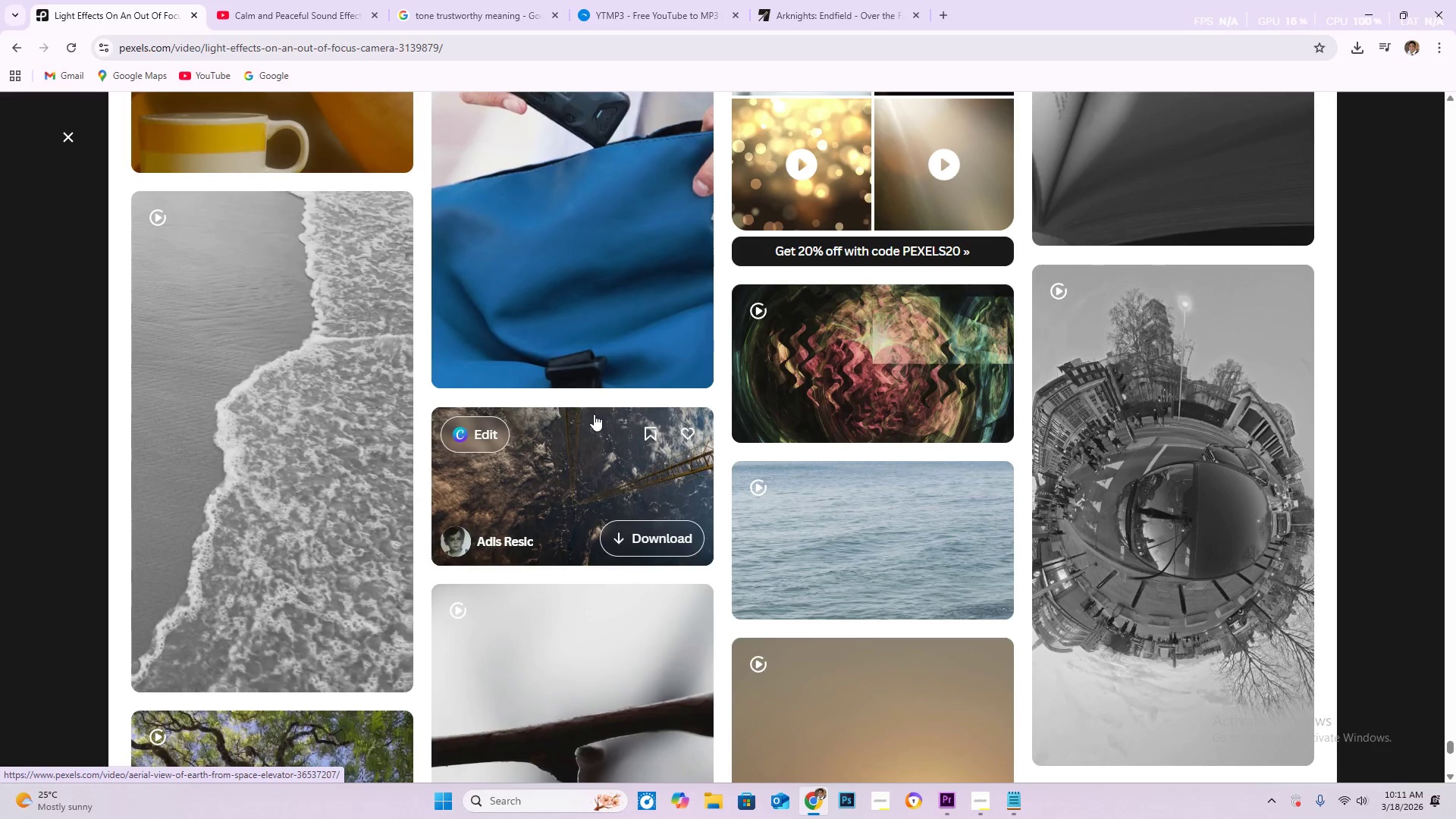 
wait(6.36)
 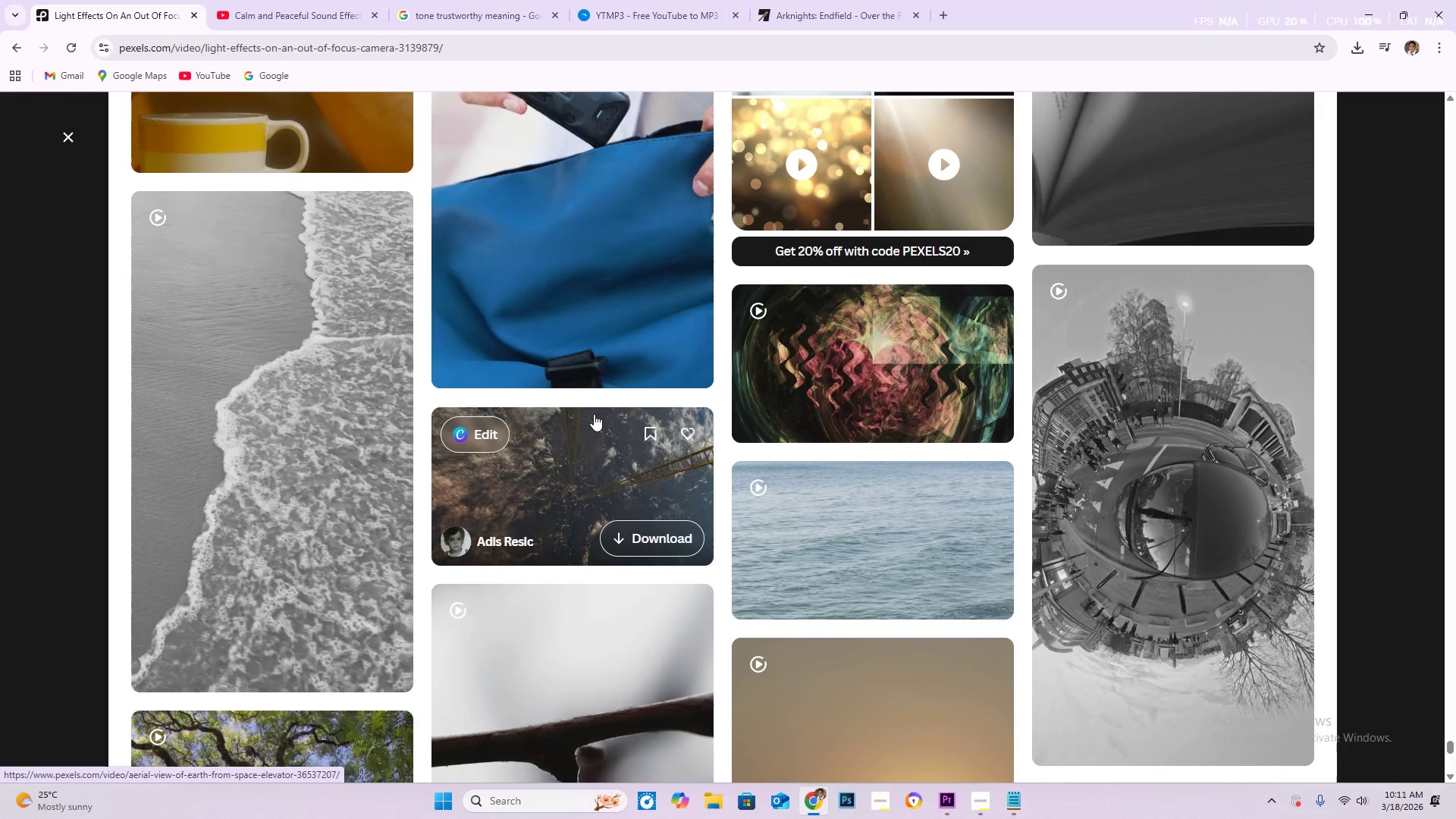 
scroll: coordinate [598, 384], scroll_direction: down, amount: 9.0
 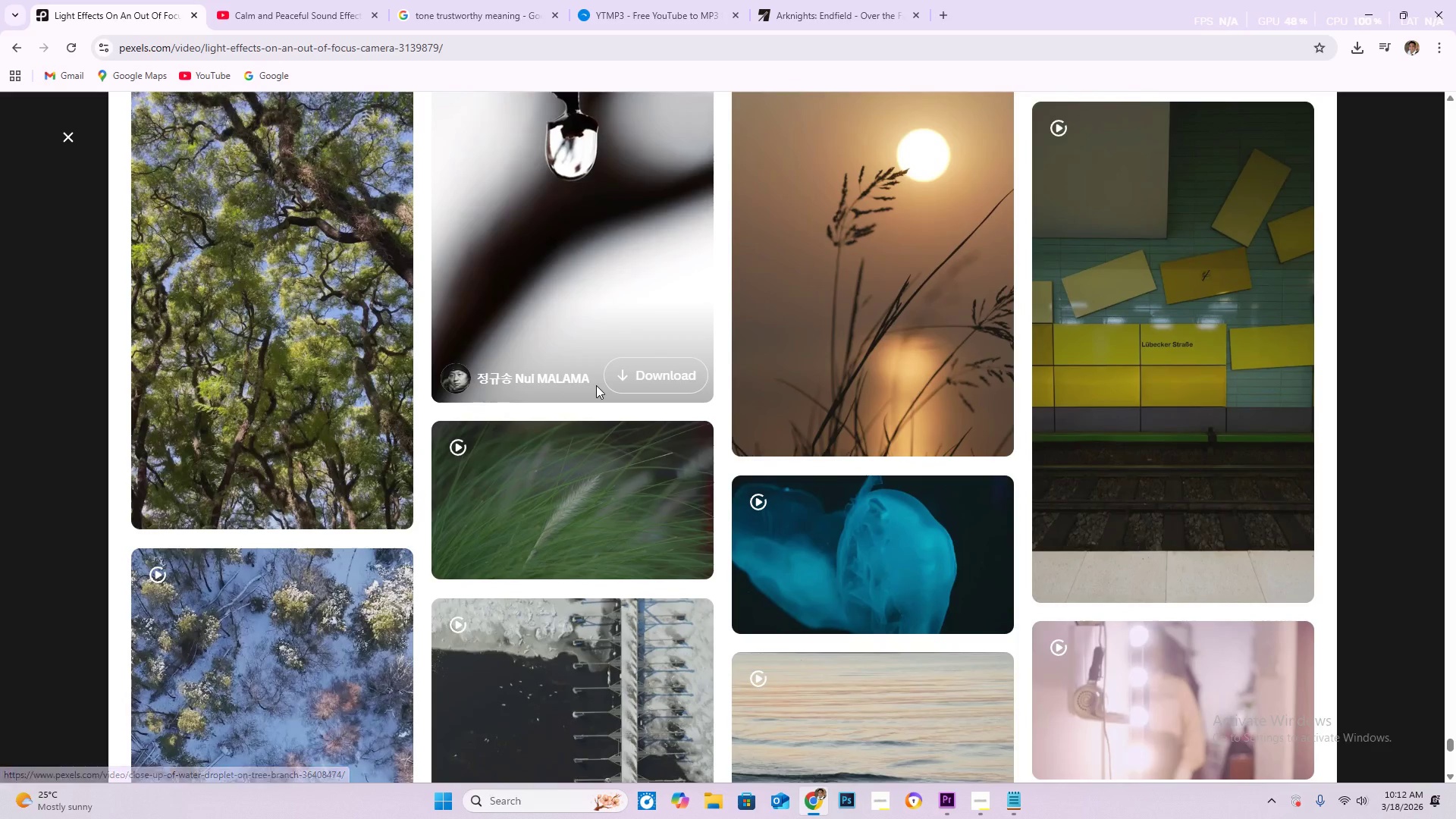 
scroll: coordinate [604, 388], scroll_direction: down, amount: 11.0
 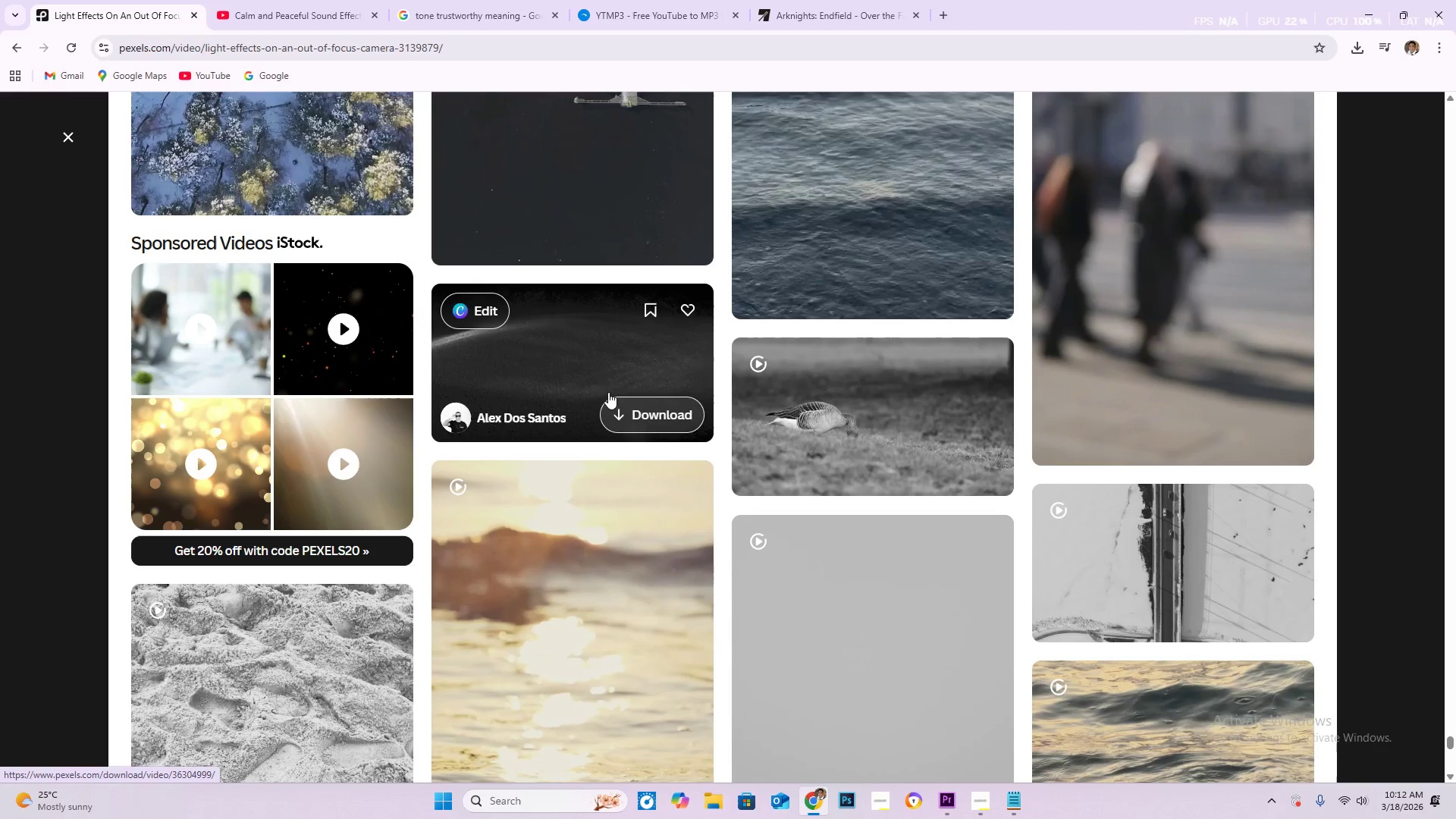 
wait(9.1)
 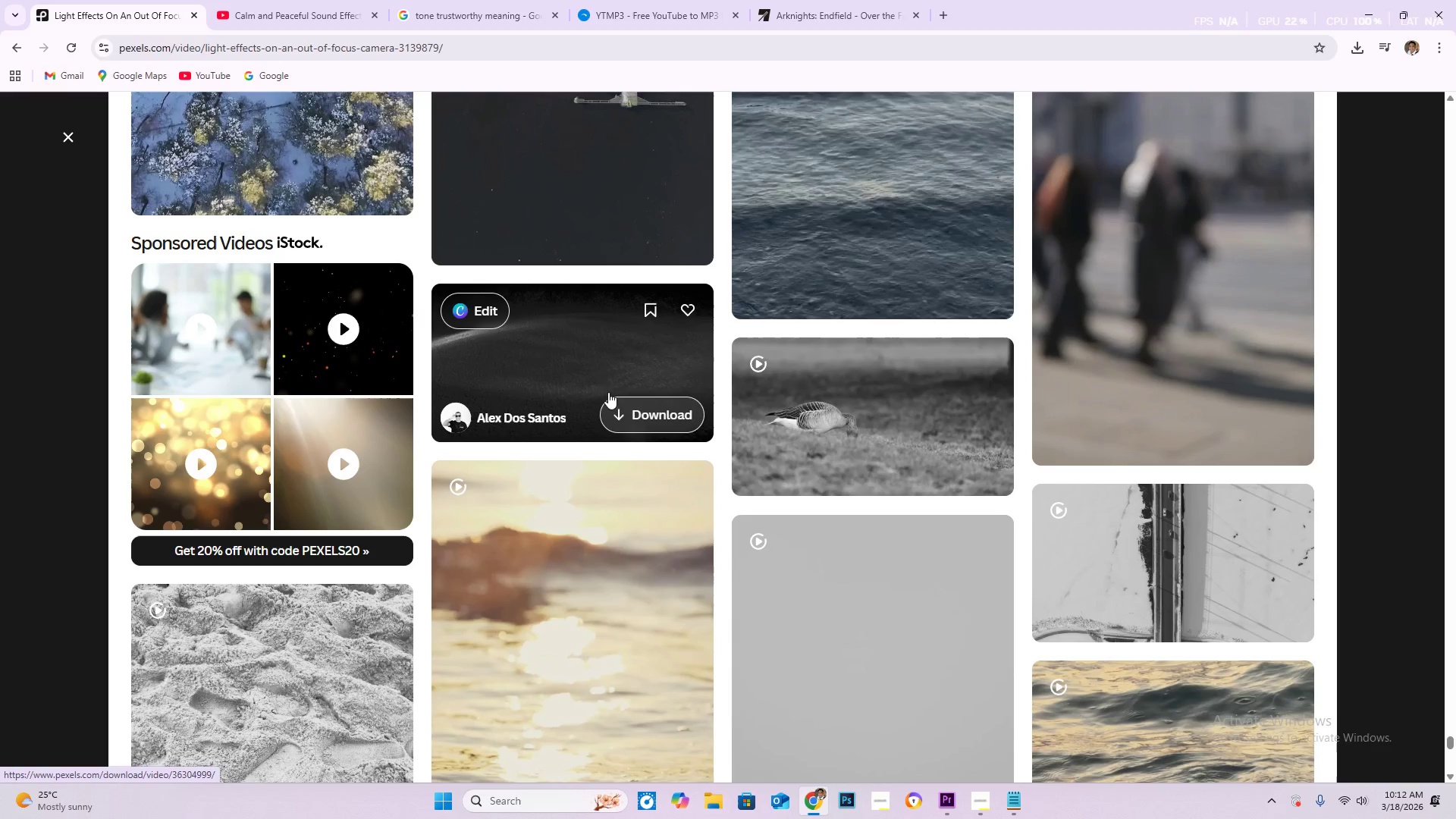 
scroll: coordinate [617, 389], scroll_direction: down, amount: 3.0
 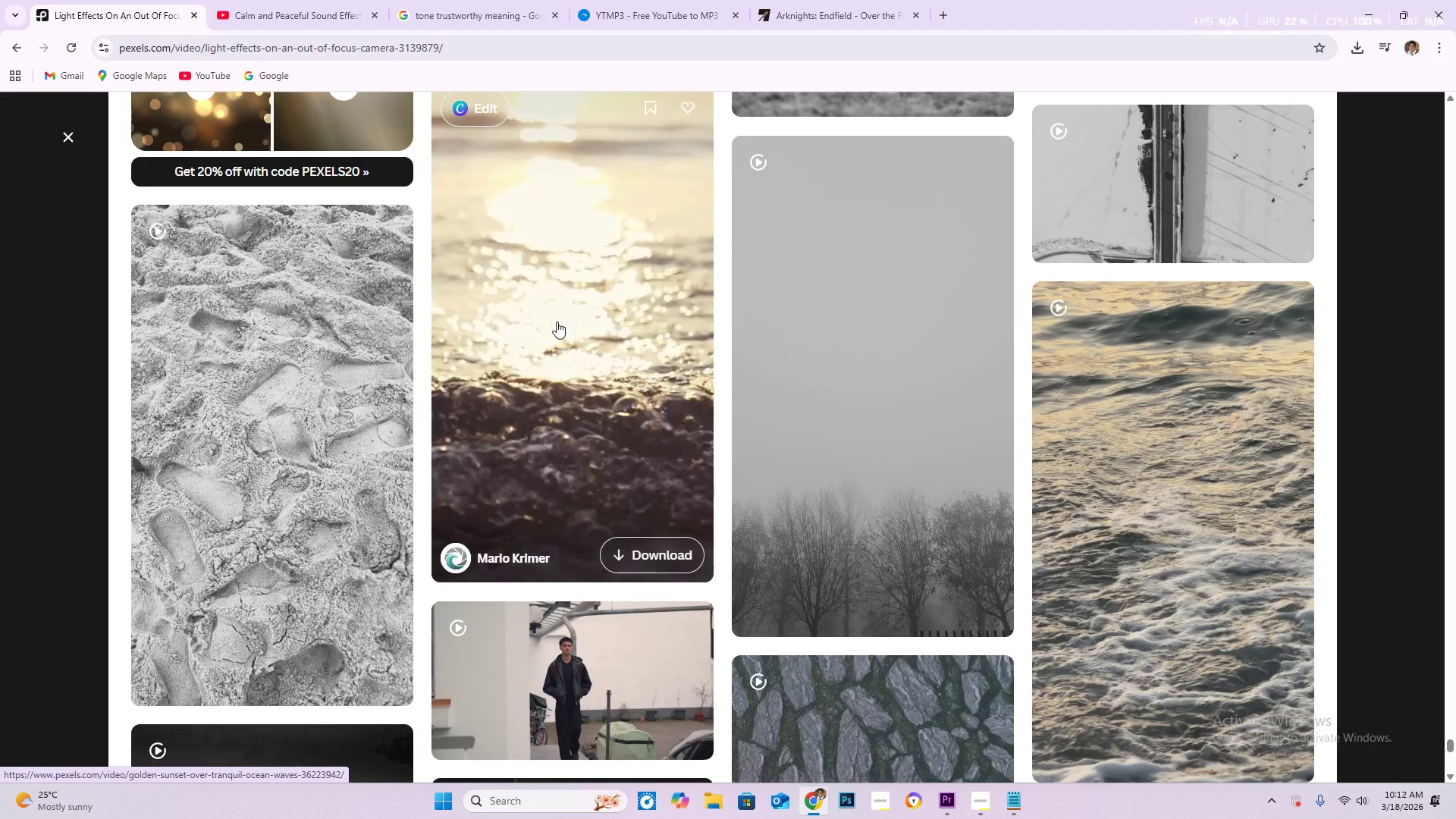 
wait(24.11)
 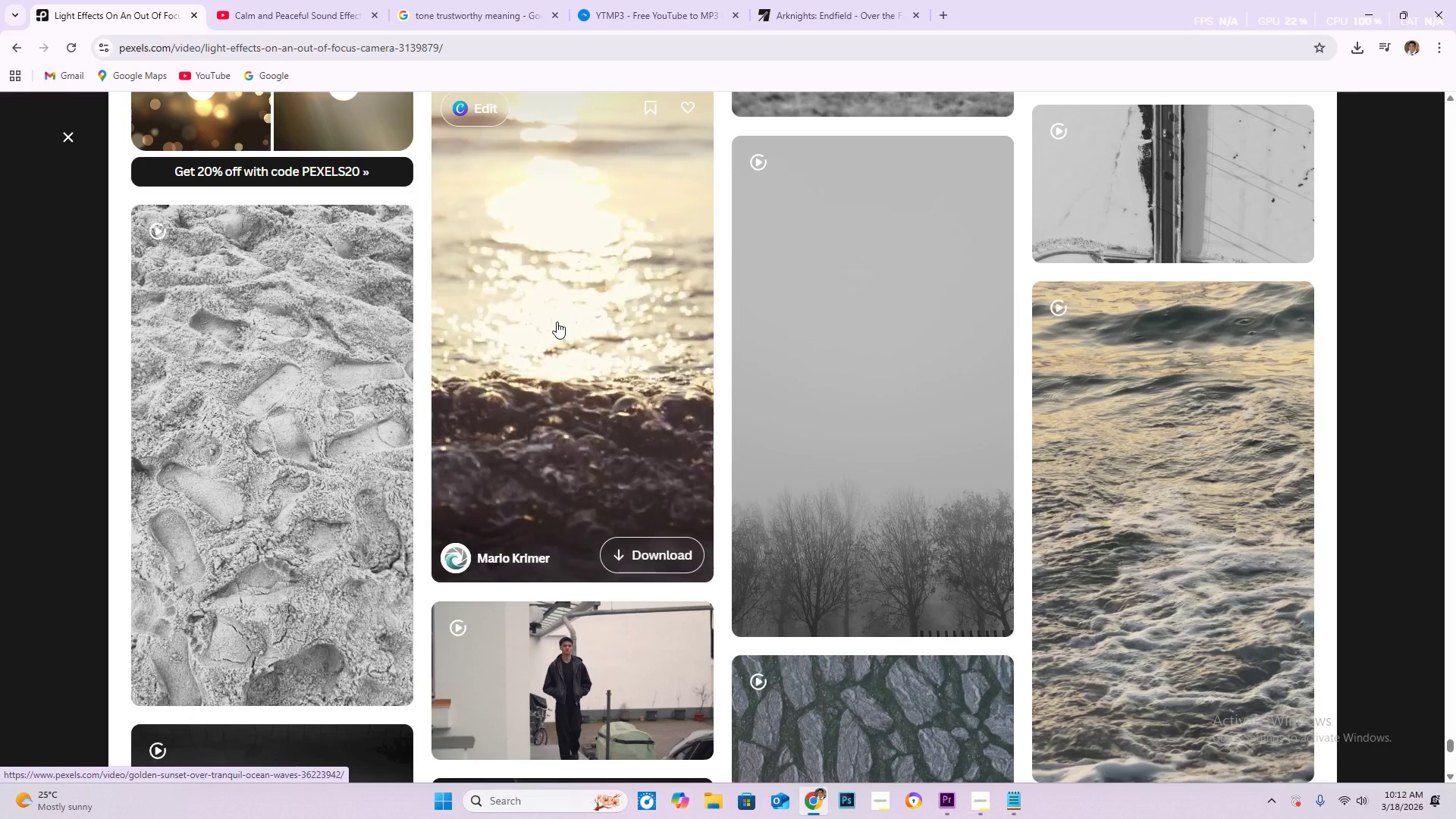 
scroll: coordinate [557, 331], scroll_direction: down, amount: 16.0
 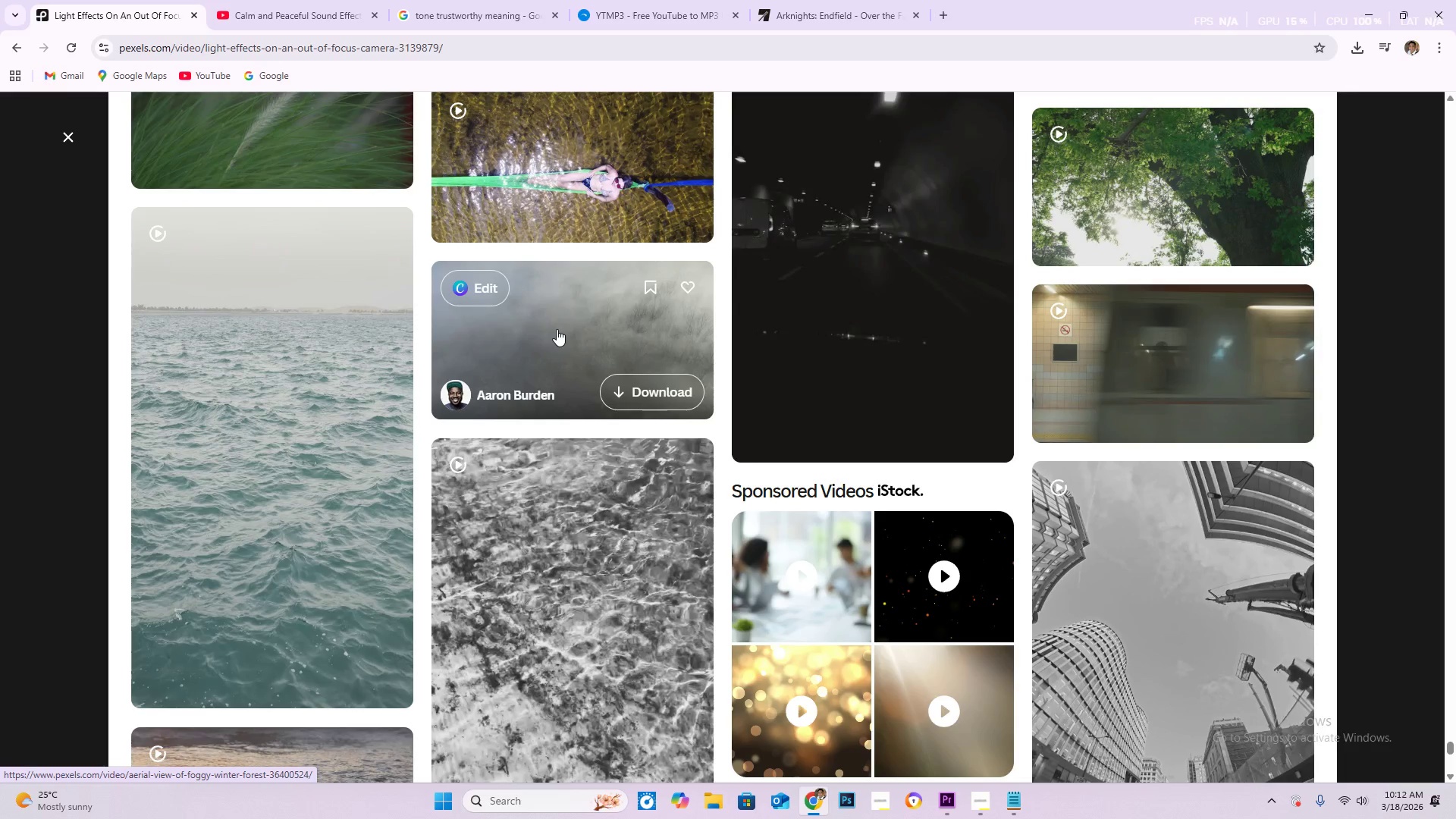 
wait(6.43)
 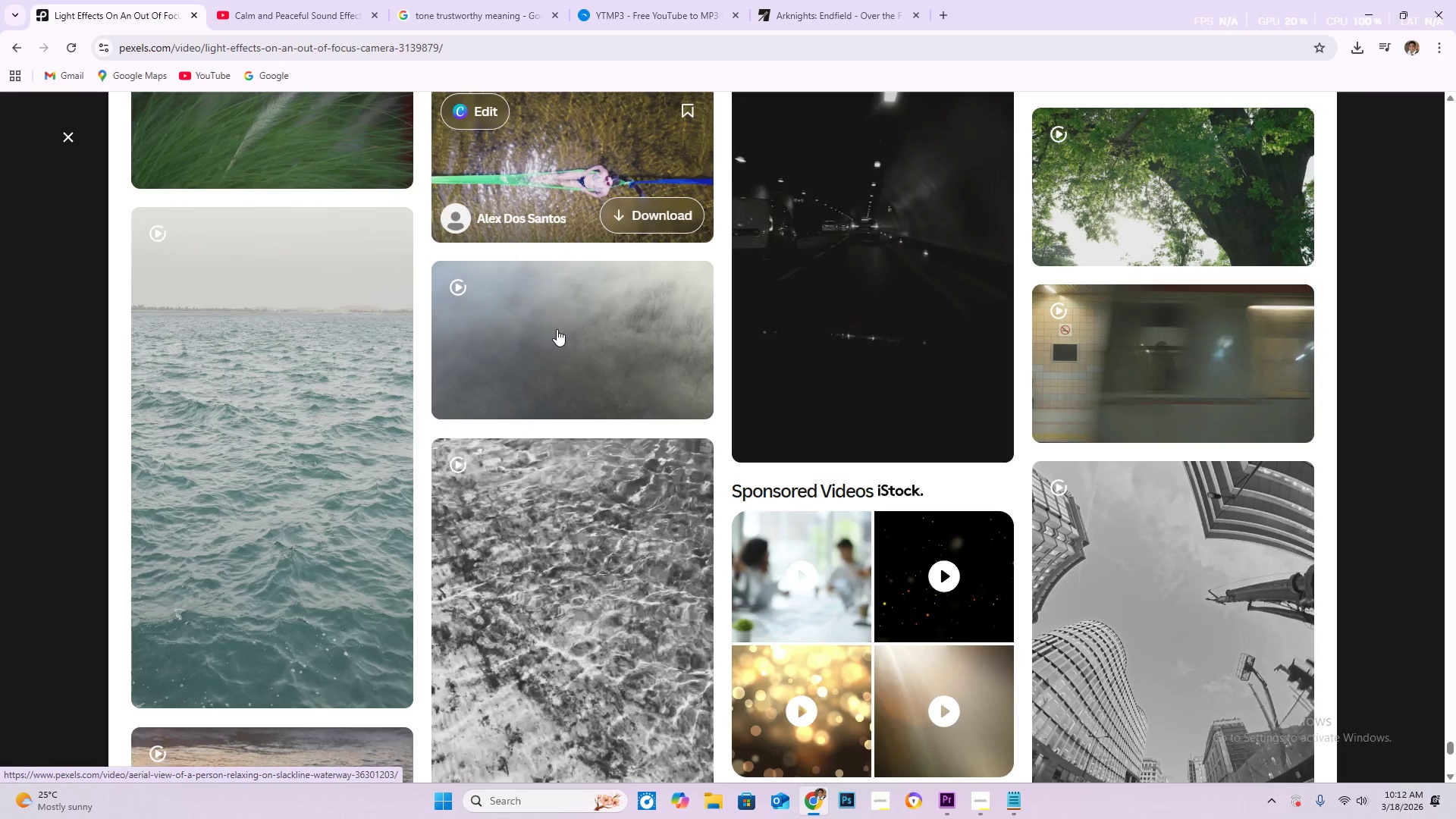 
scroll: coordinate [557, 329], scroll_direction: down, amount: 1.0
 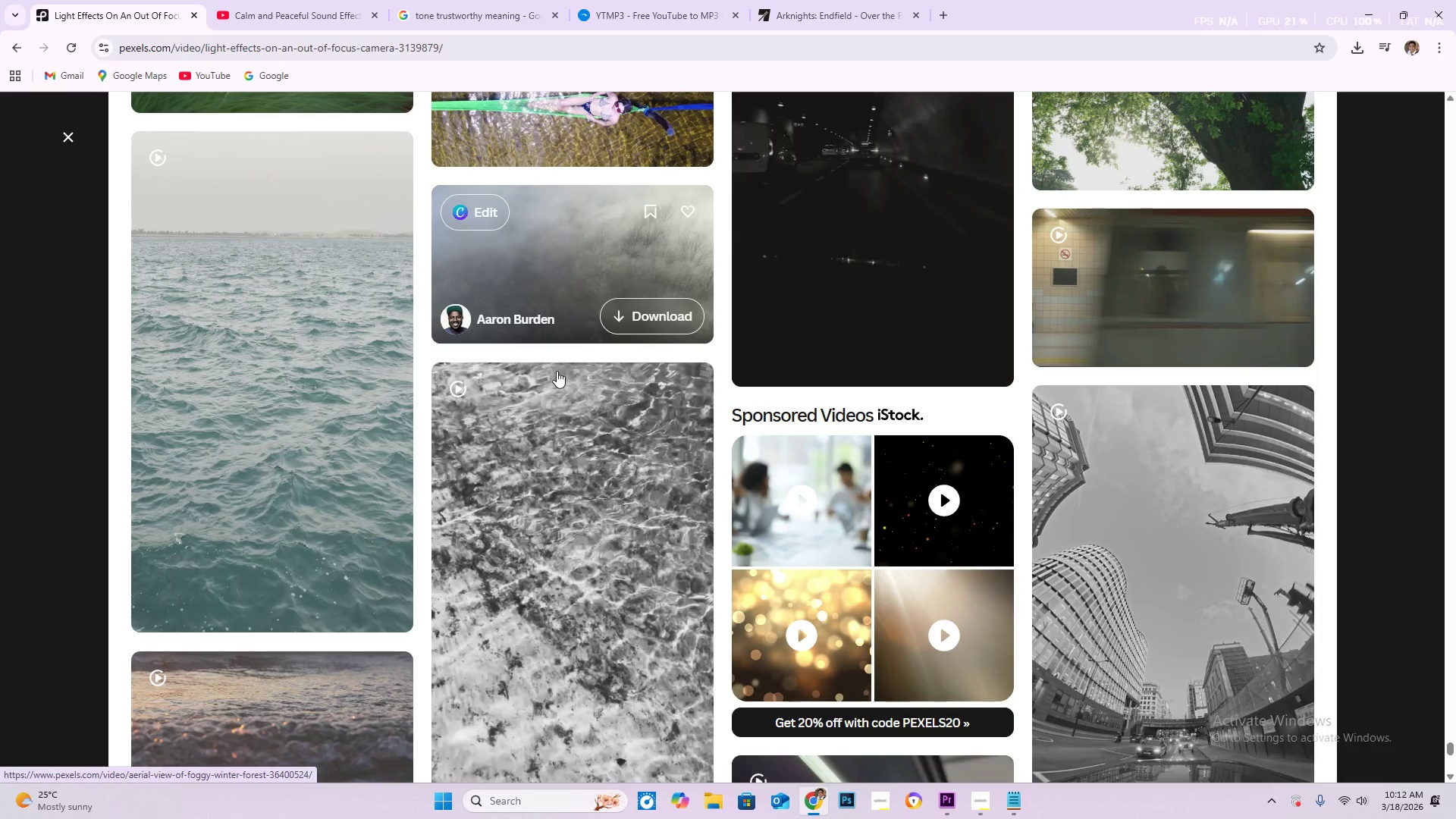 
mouse_move([541, 365])
 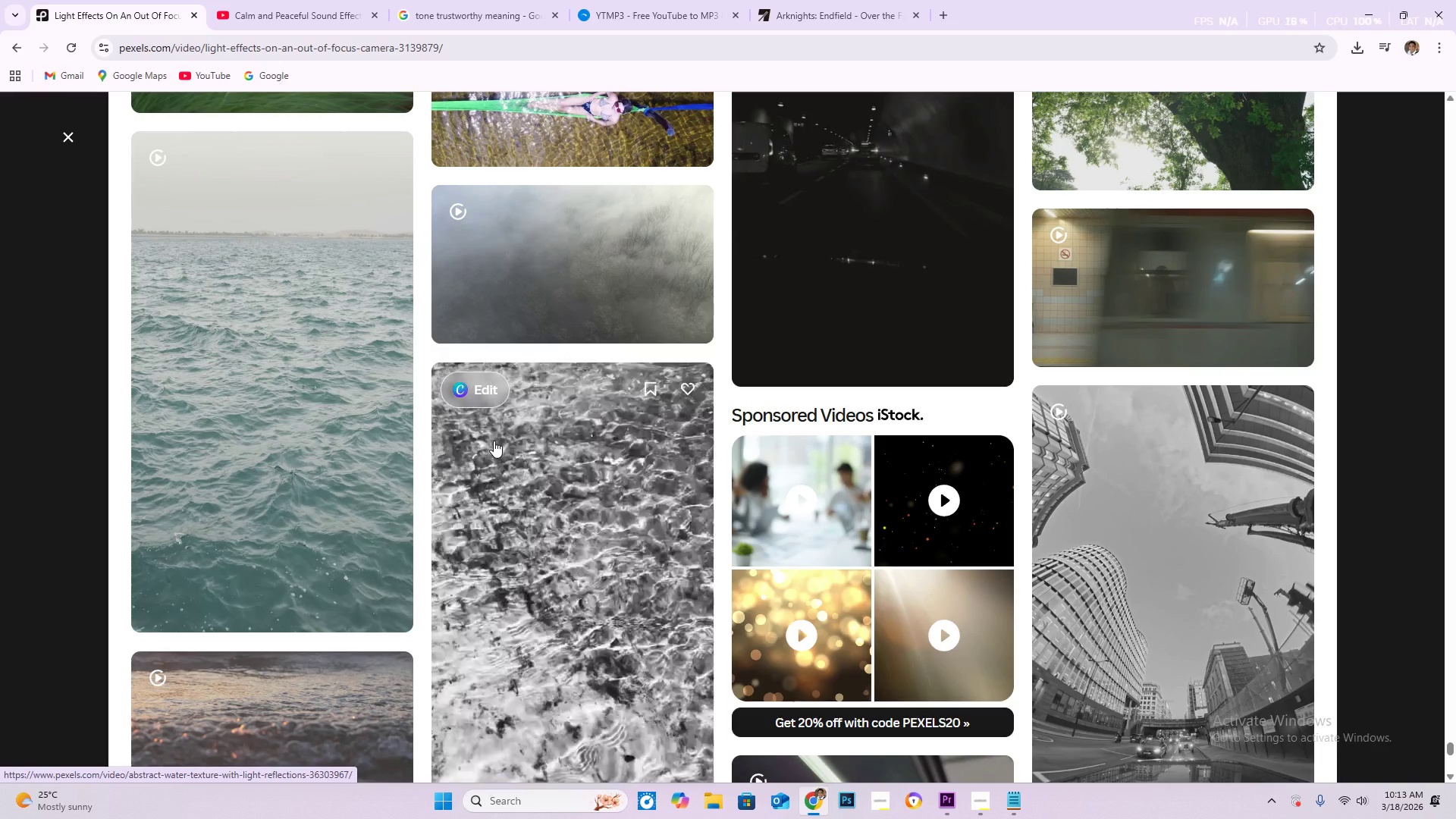 
wait(6.91)
 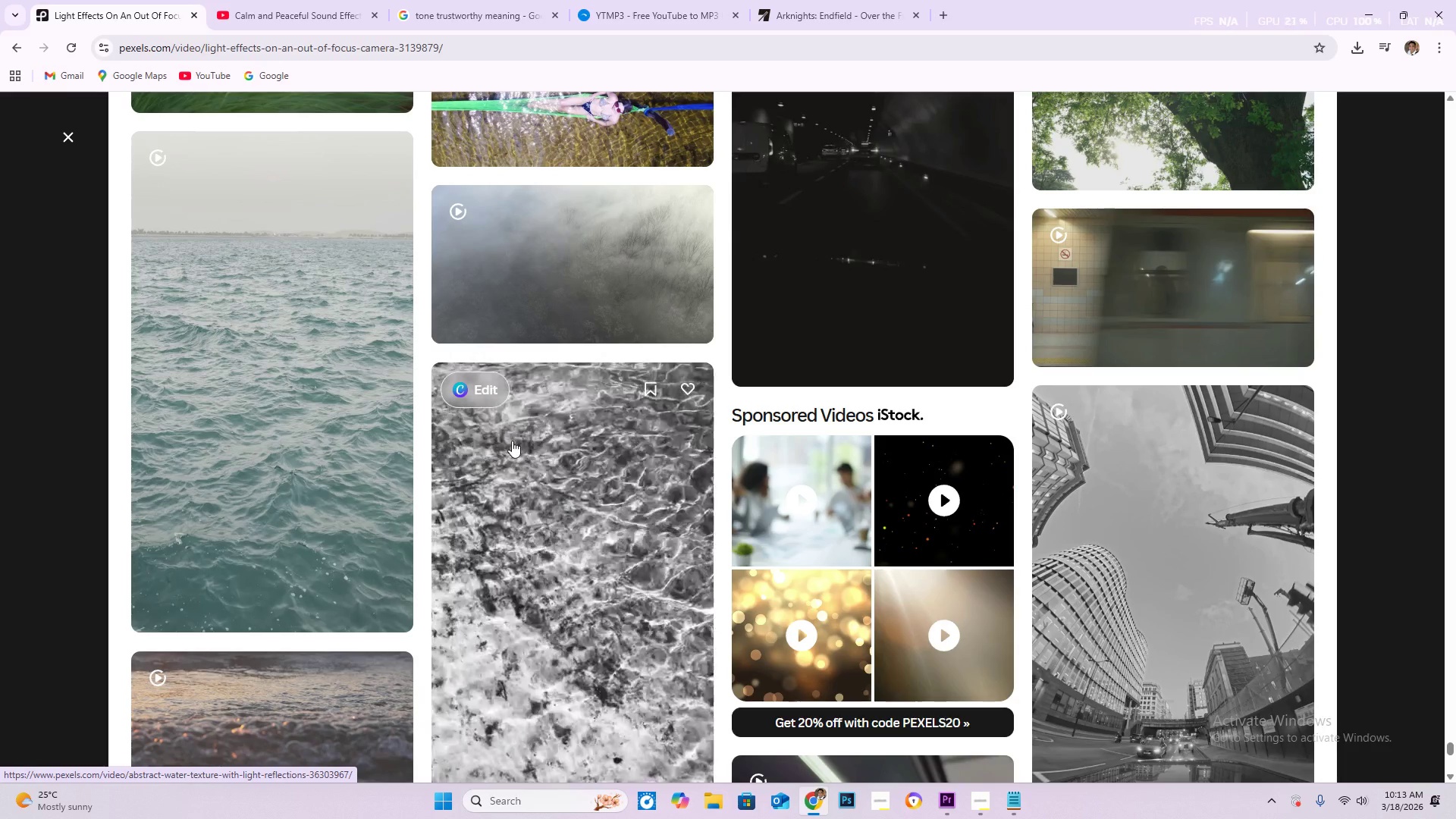 
scroll: coordinate [485, 448], scroll_direction: down, amount: 12.0
 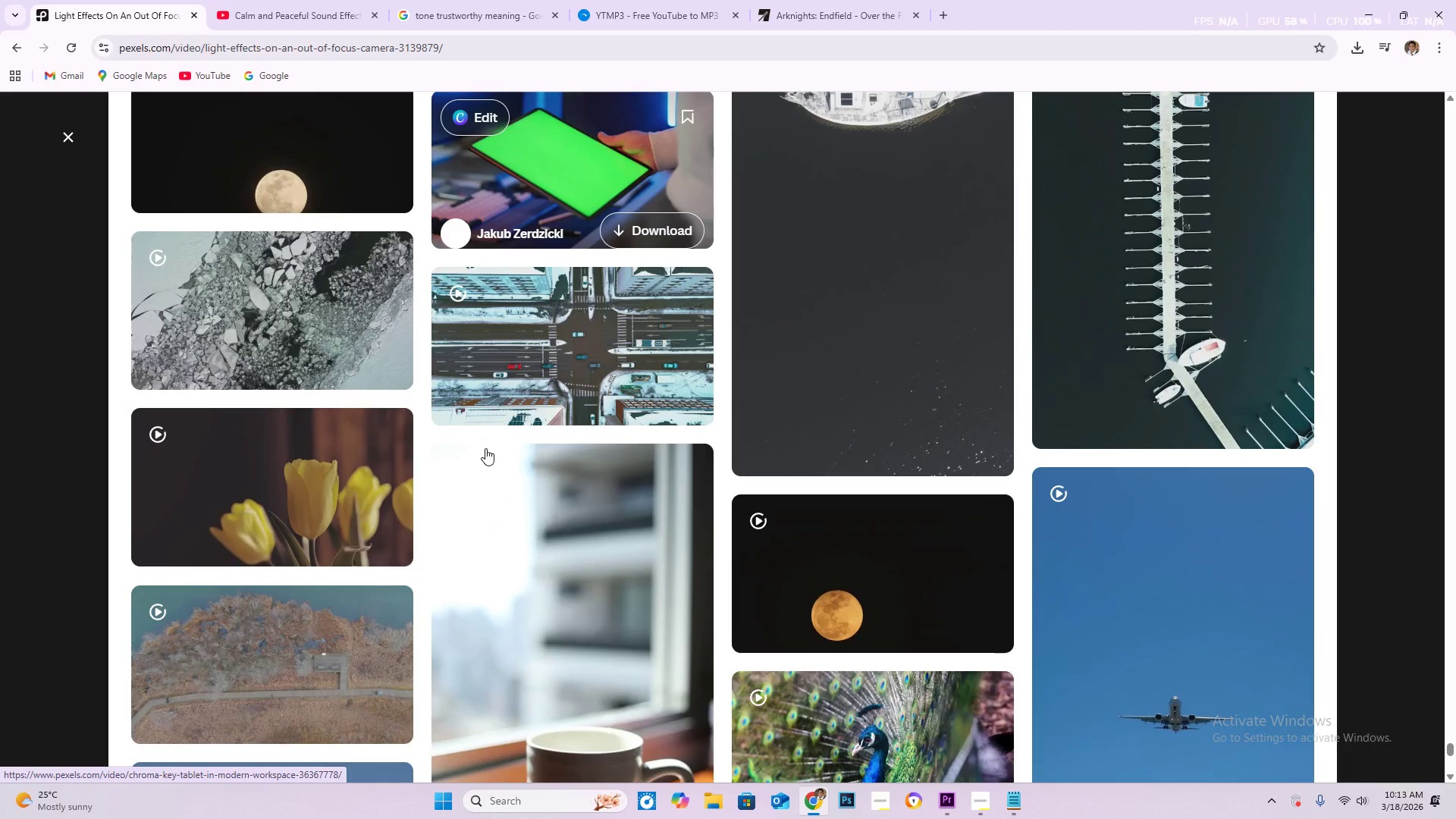 
mouse_move([472, 412])
 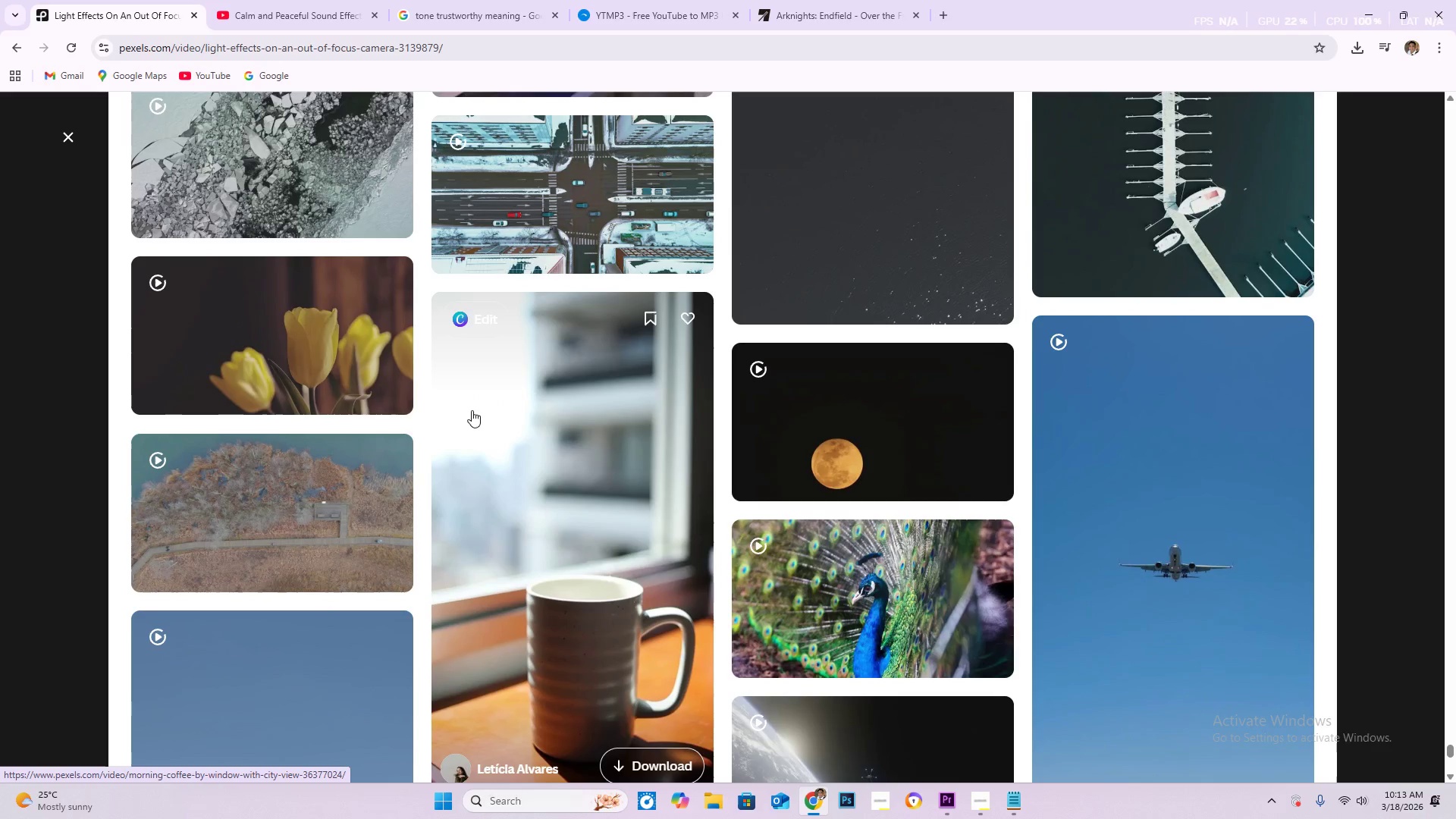 
scroll: coordinate [499, 389], scroll_direction: down, amount: 17.0
 